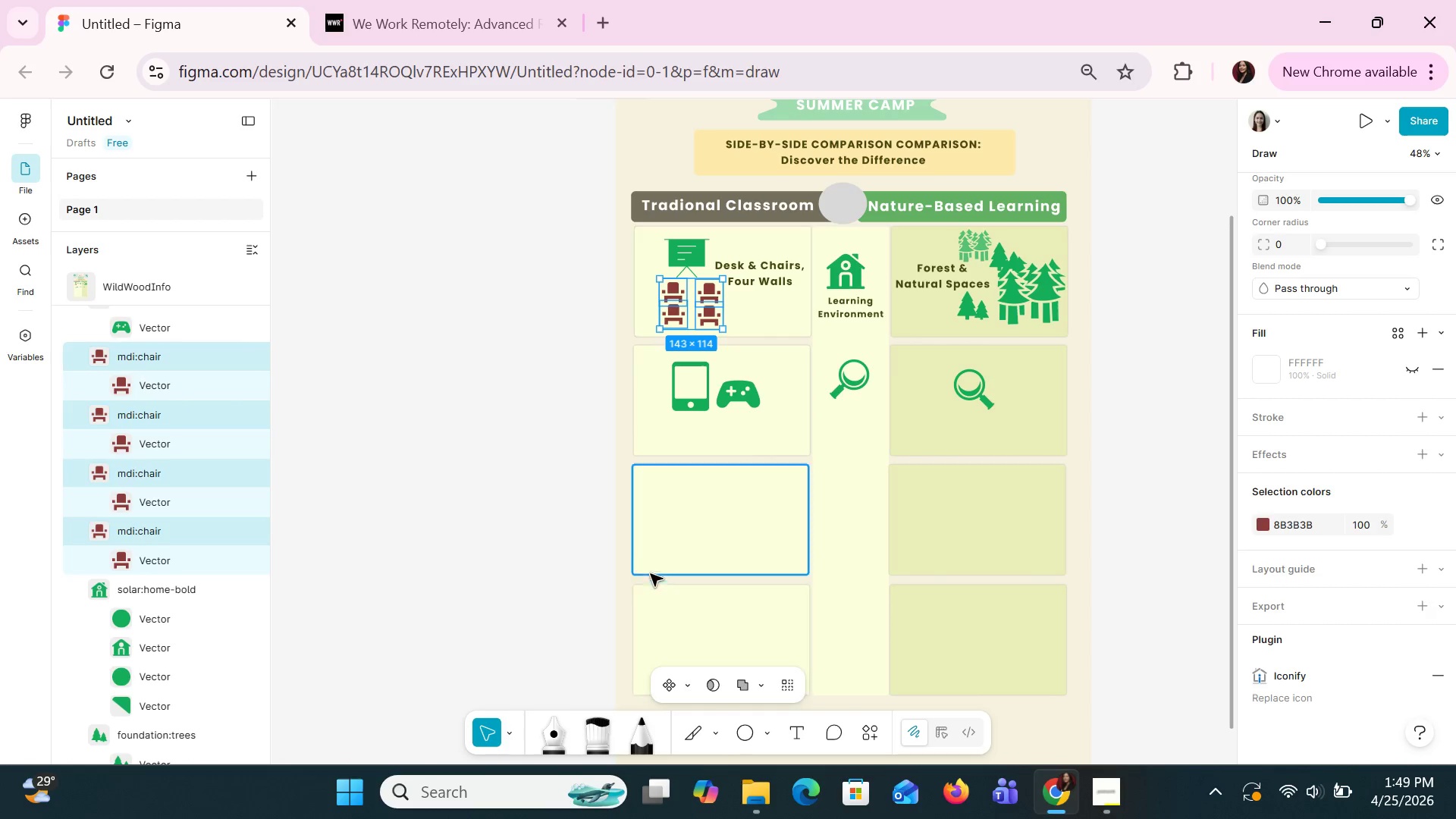 
mouse_move([681, 545])
 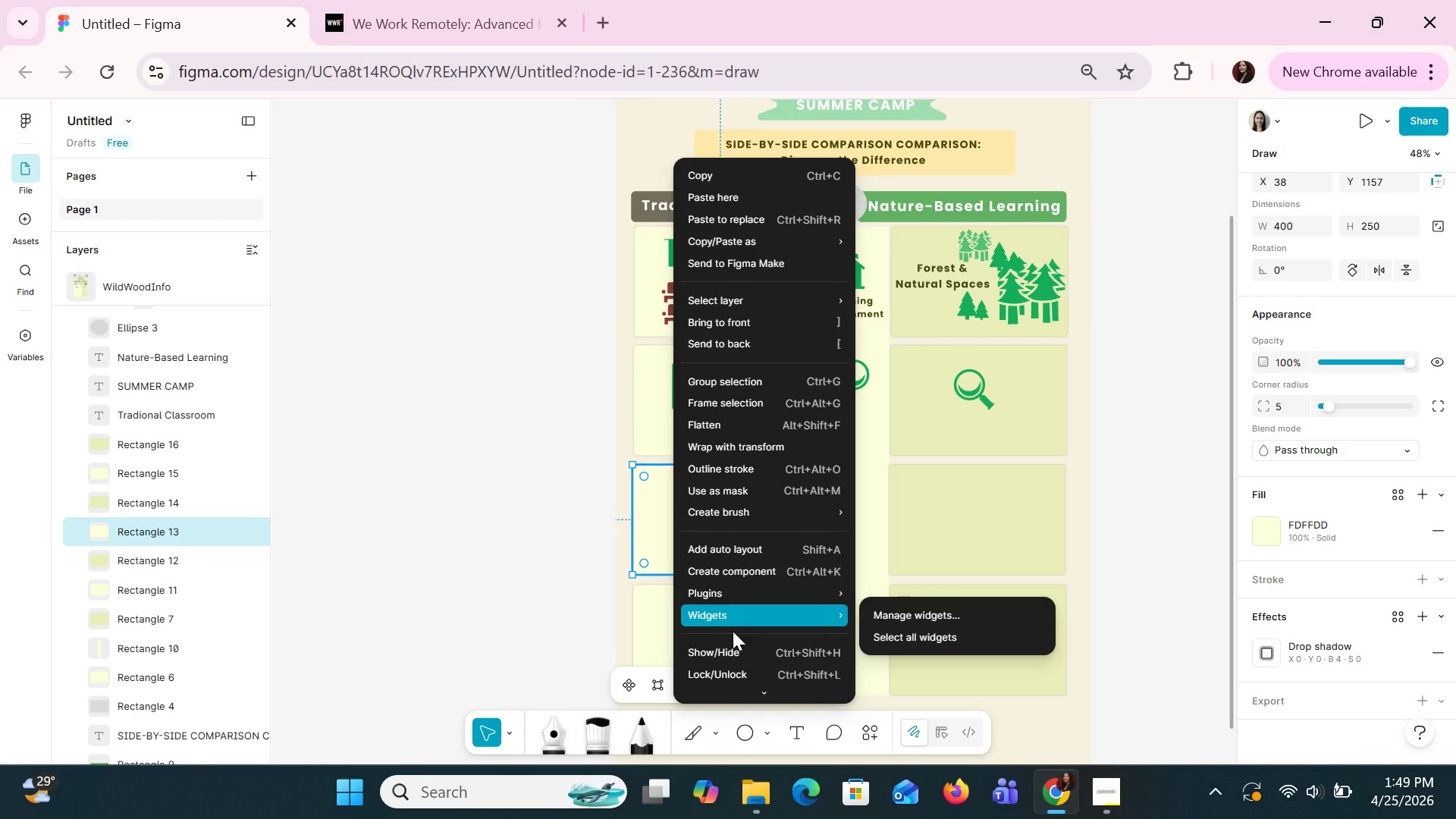 
mouse_move([742, 613])
 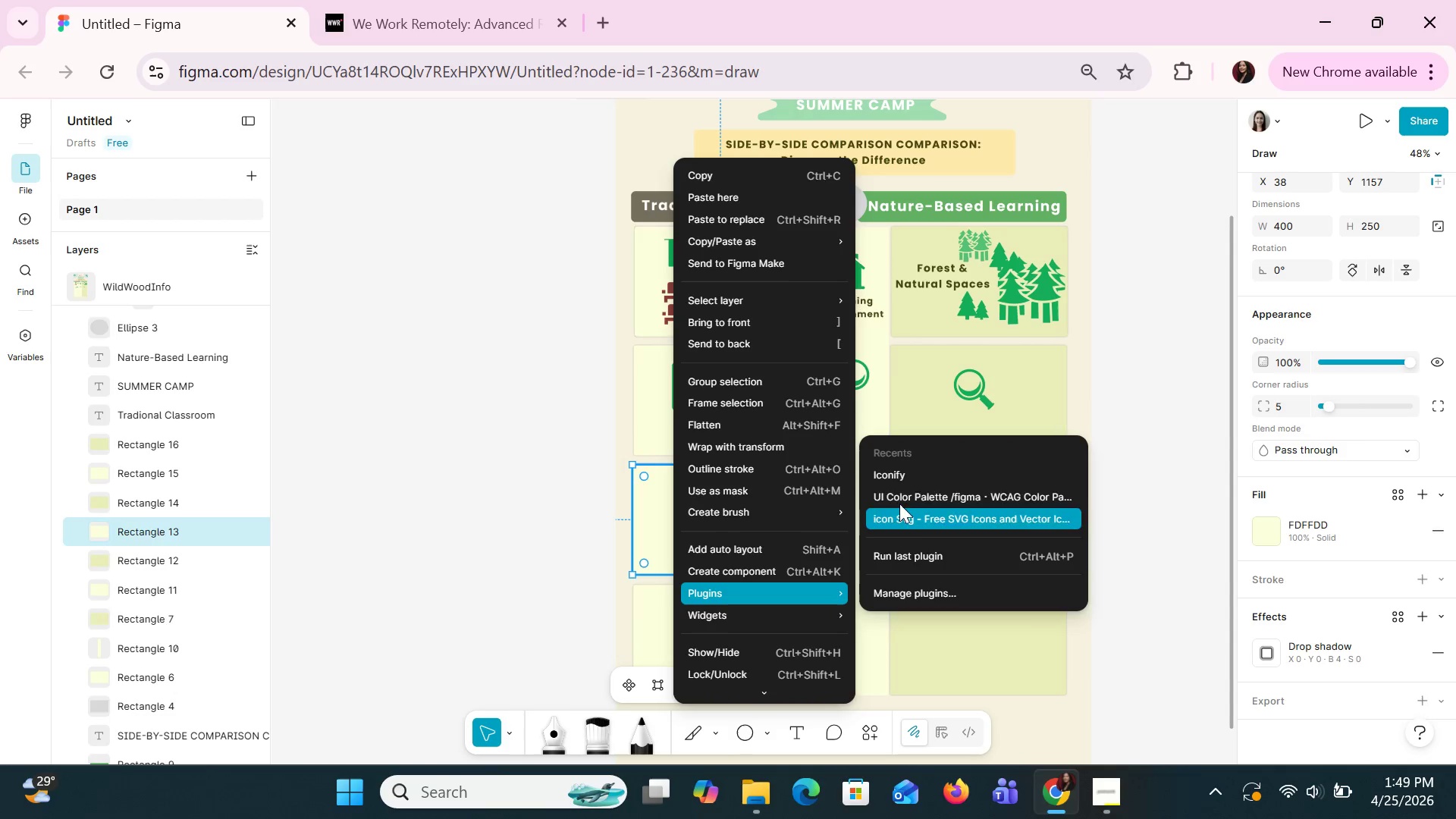 
left_click([906, 477])
 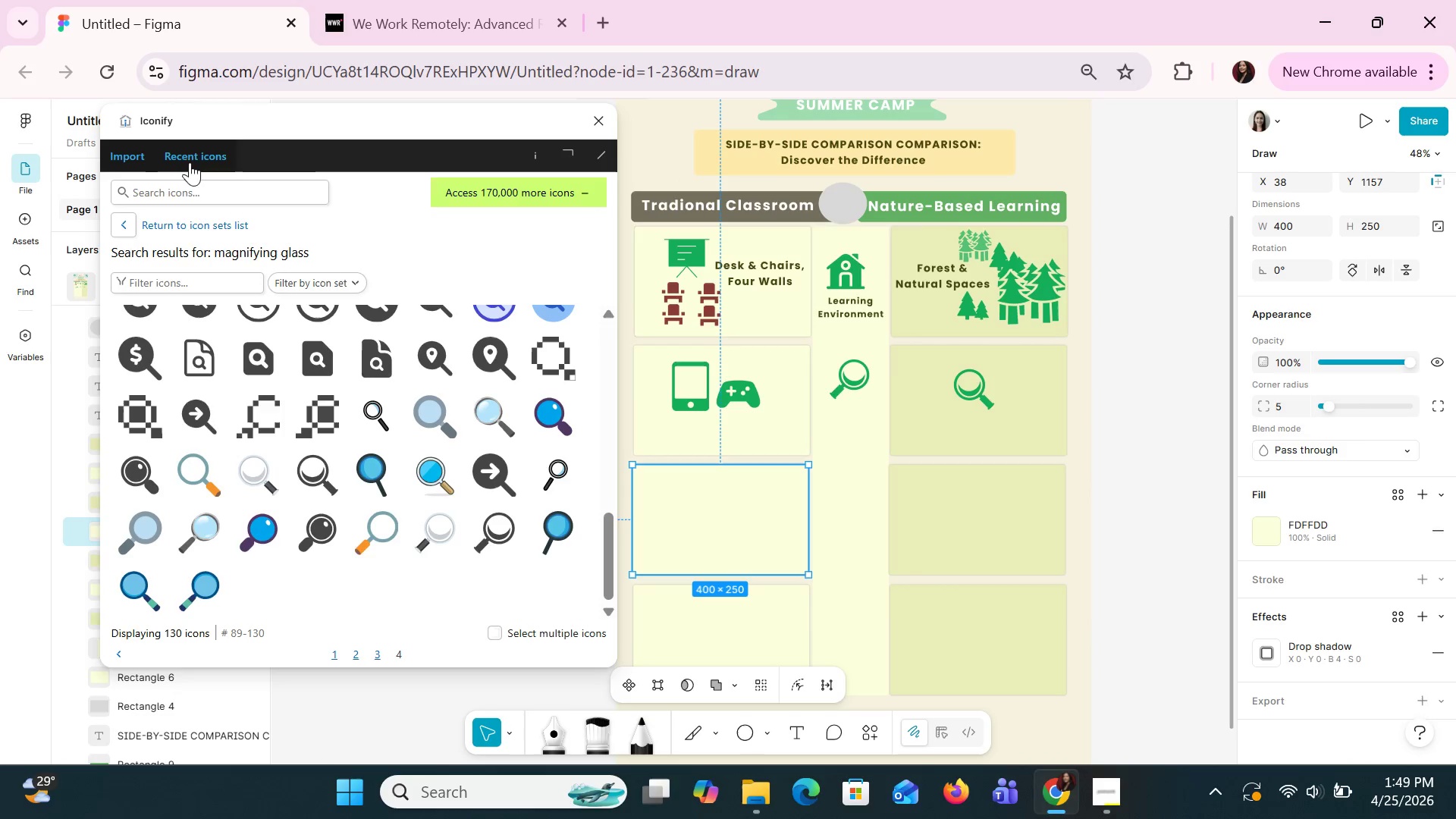 
left_click([193, 196])
 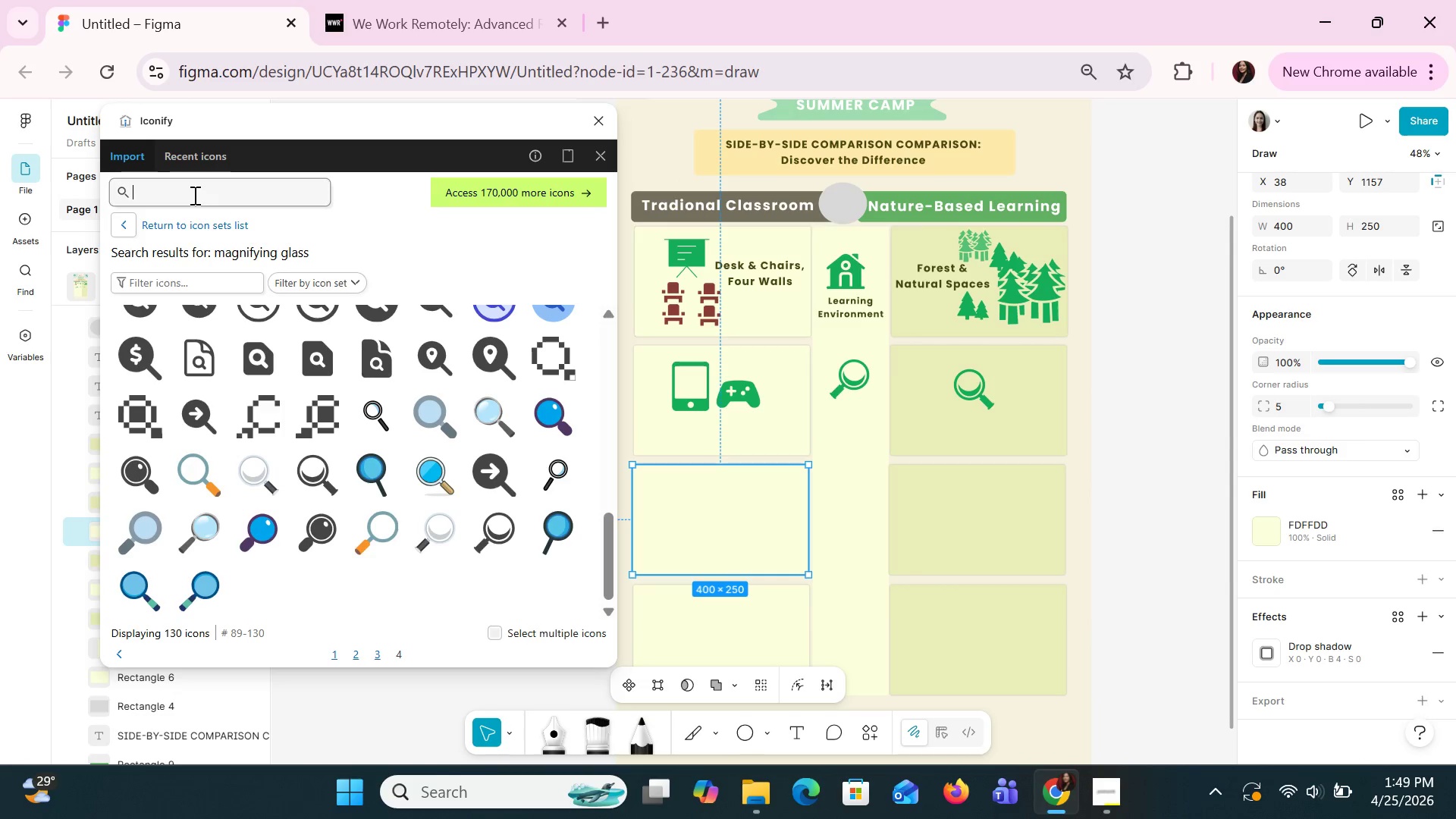 
type(logs)
 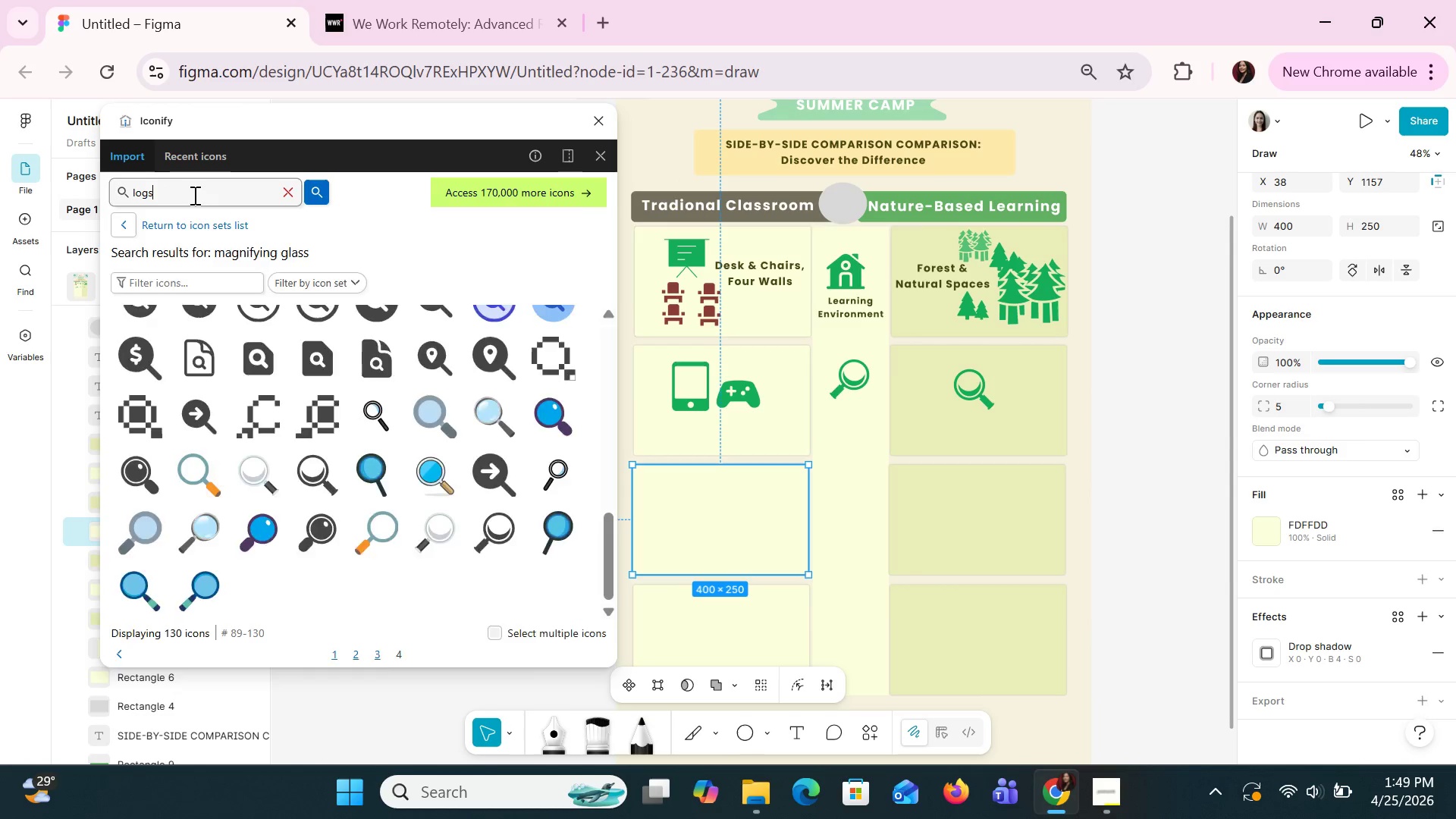 
key(Enter)
 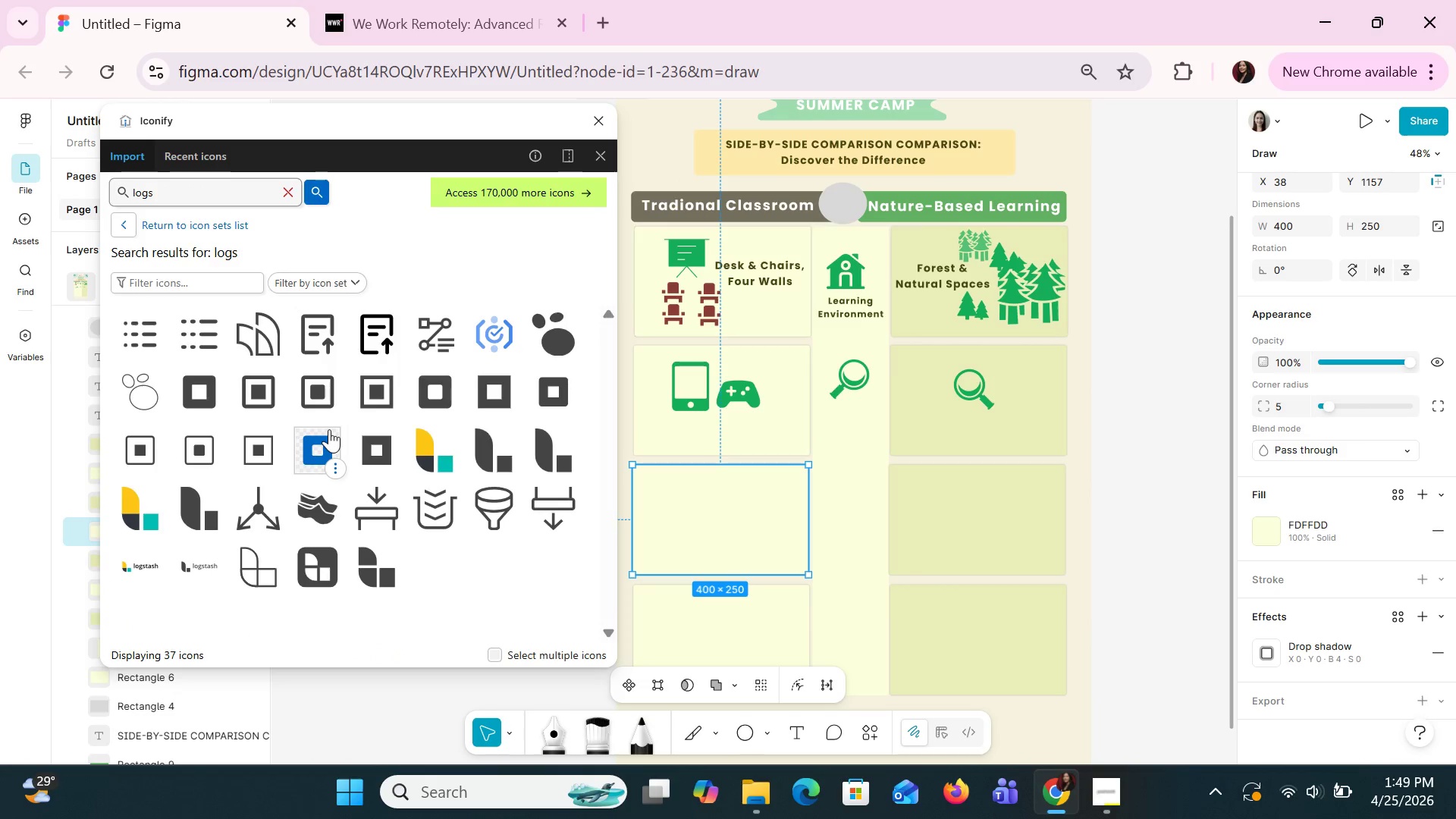 
wait(6.2)
 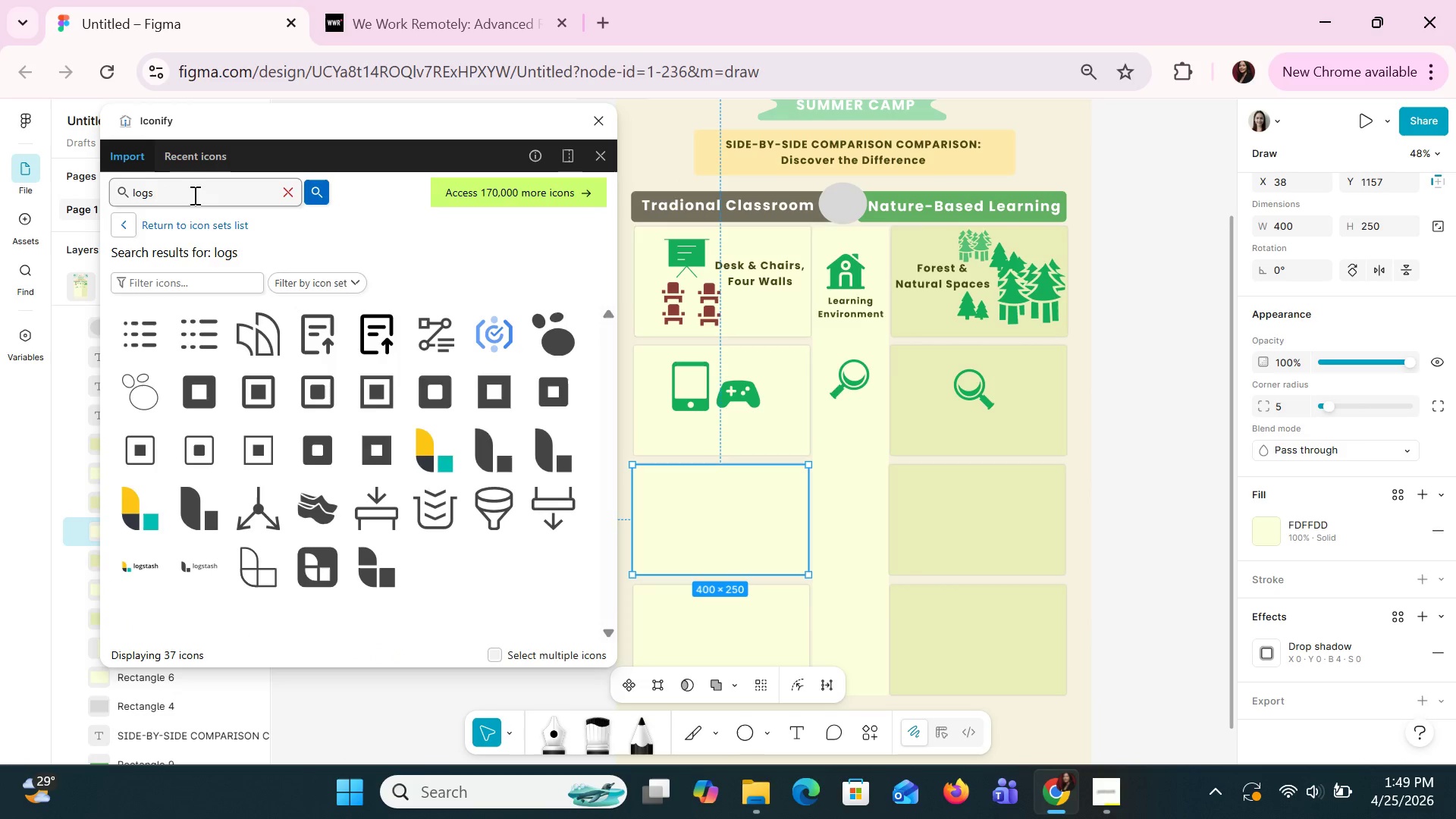 
key(Backspace)
 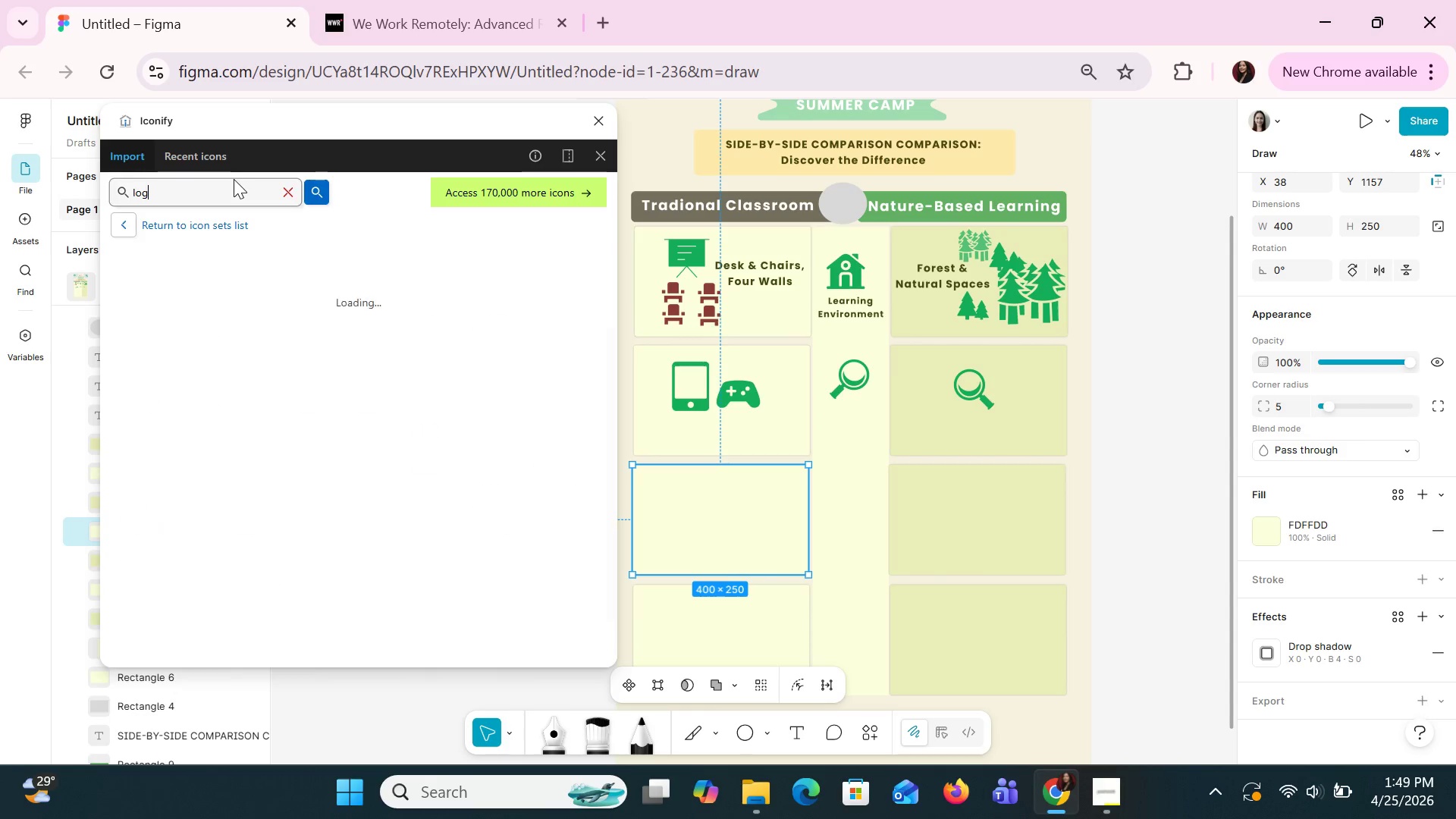 
key(Enter)
 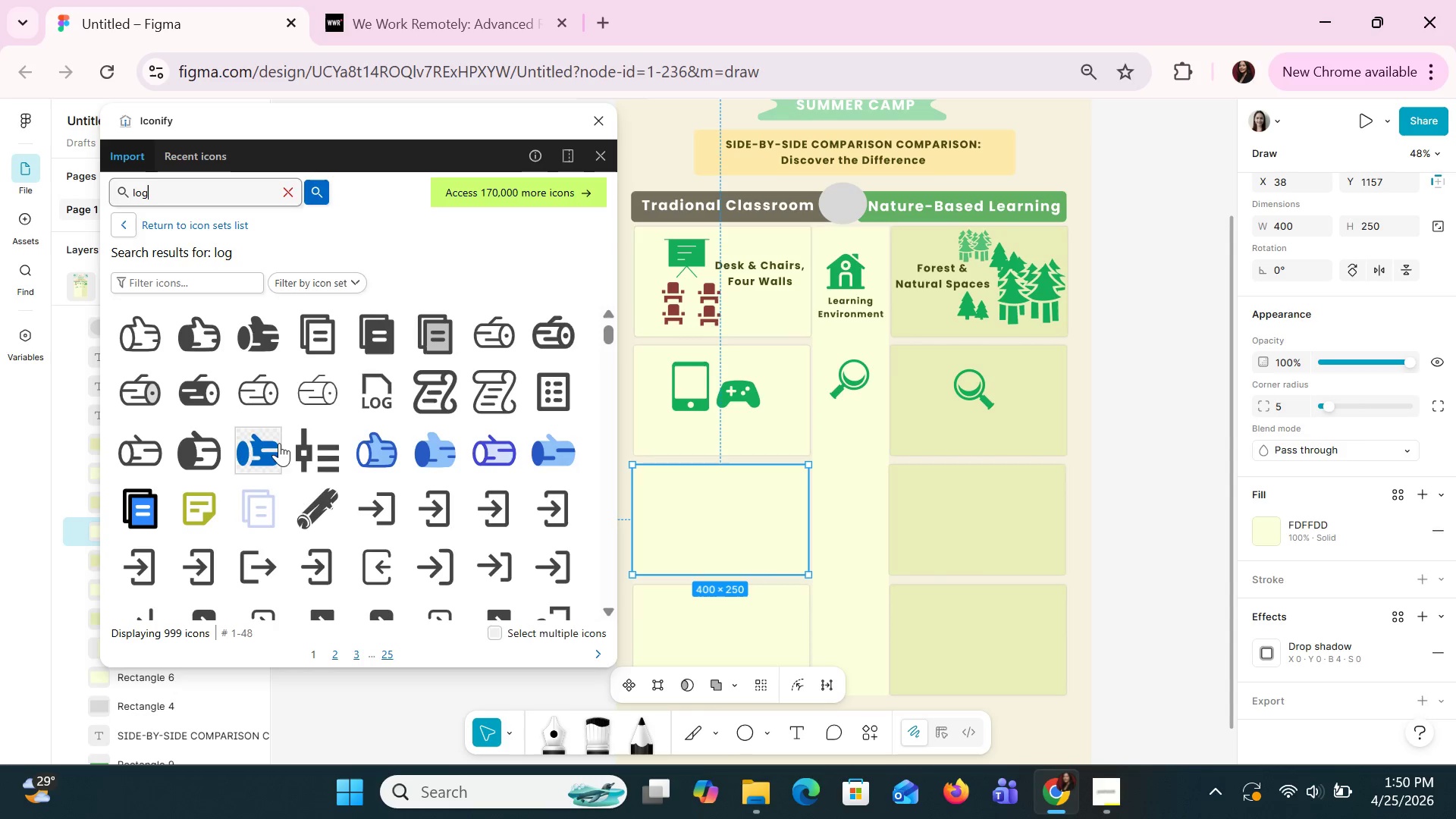 
scroll: coordinate [421, 475], scroll_direction: up, amount: 1.0
 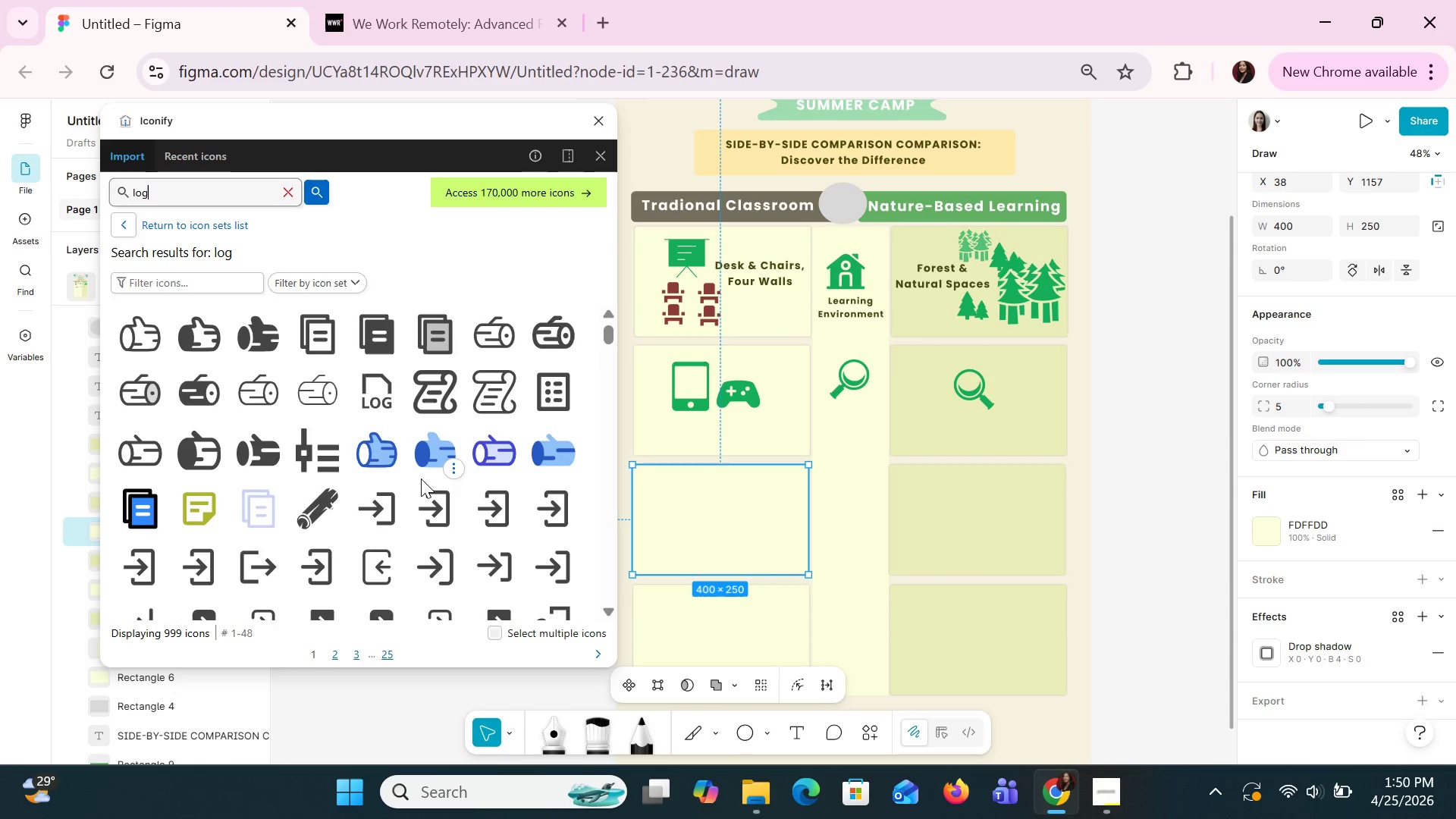 
scroll: coordinate [421, 479], scroll_direction: down, amount: 1.0
 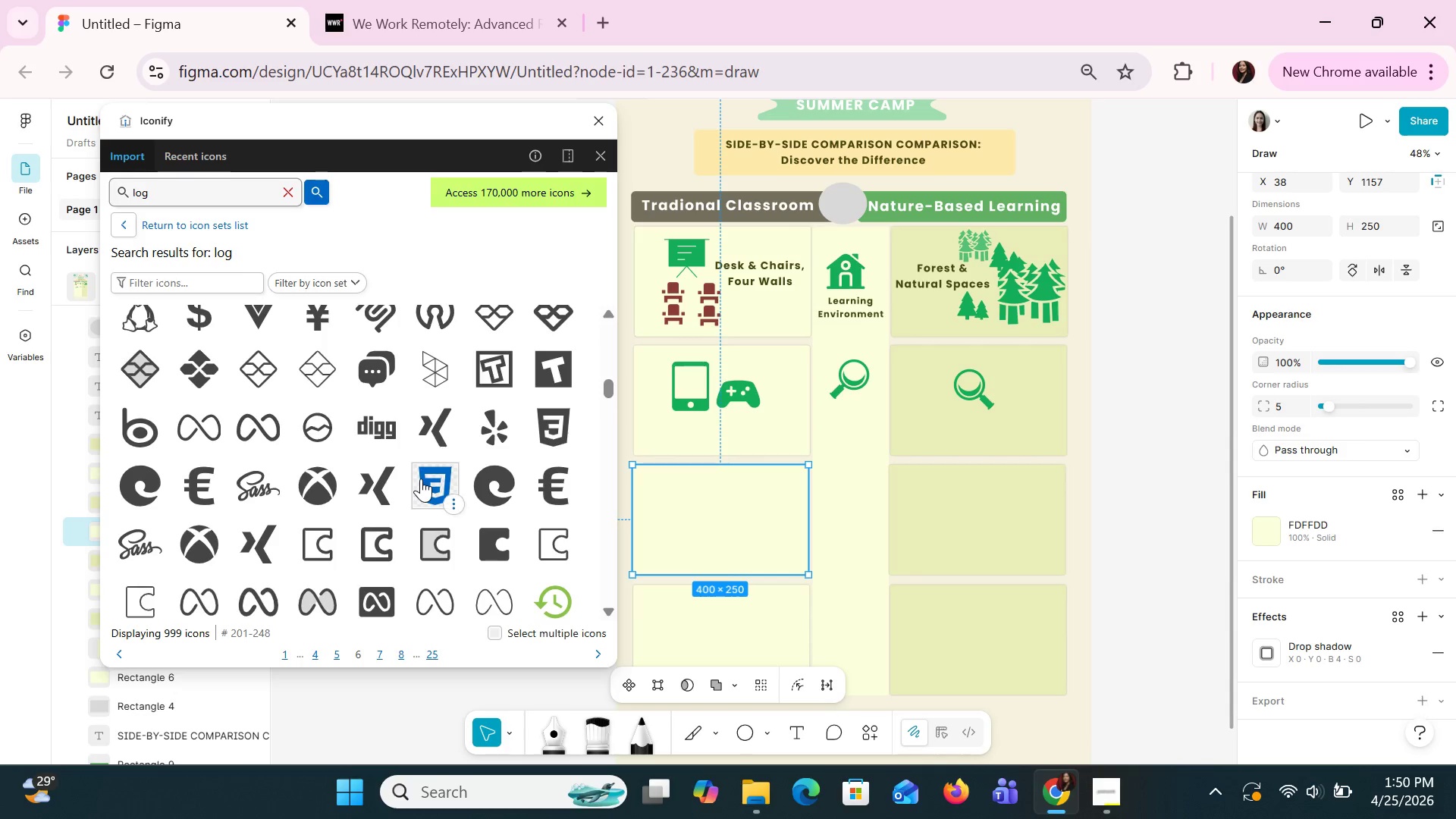 
scroll: coordinate [421, 472], scroll_direction: up, amount: 27.0
 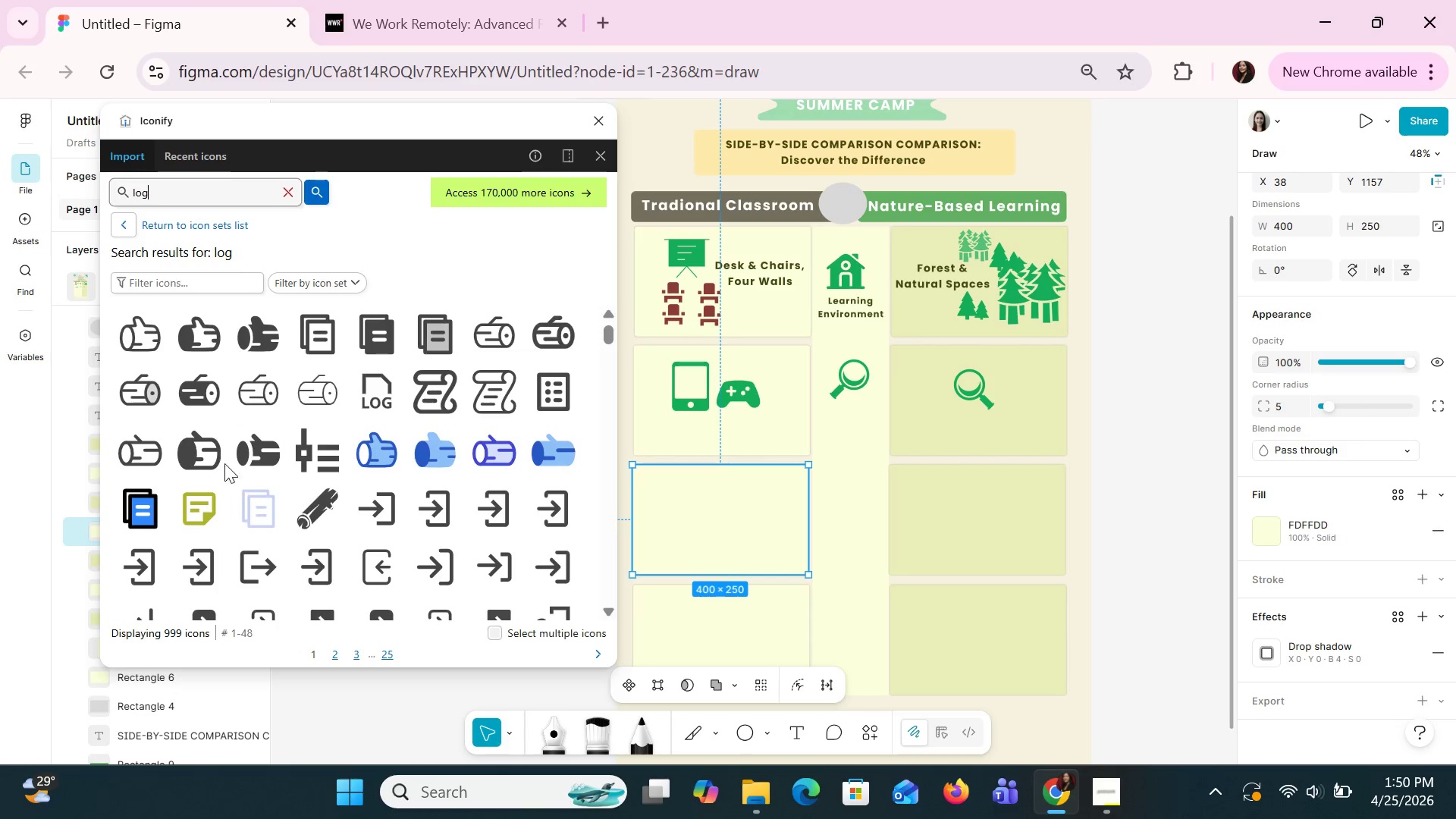 
left_click([204, 454])
 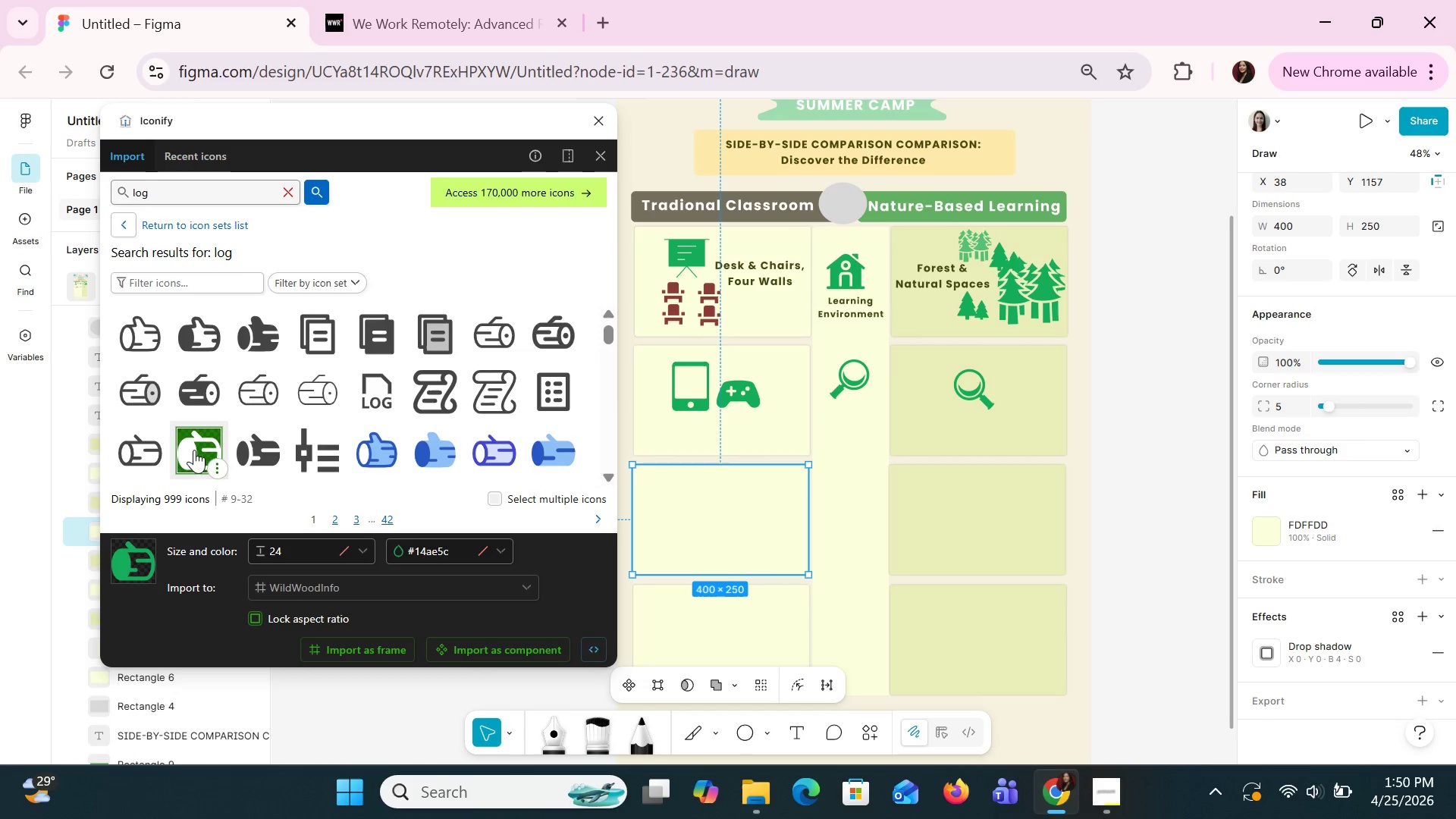 
left_click_drag(start_coordinate=[194, 448], to_coordinate=[921, 308])
 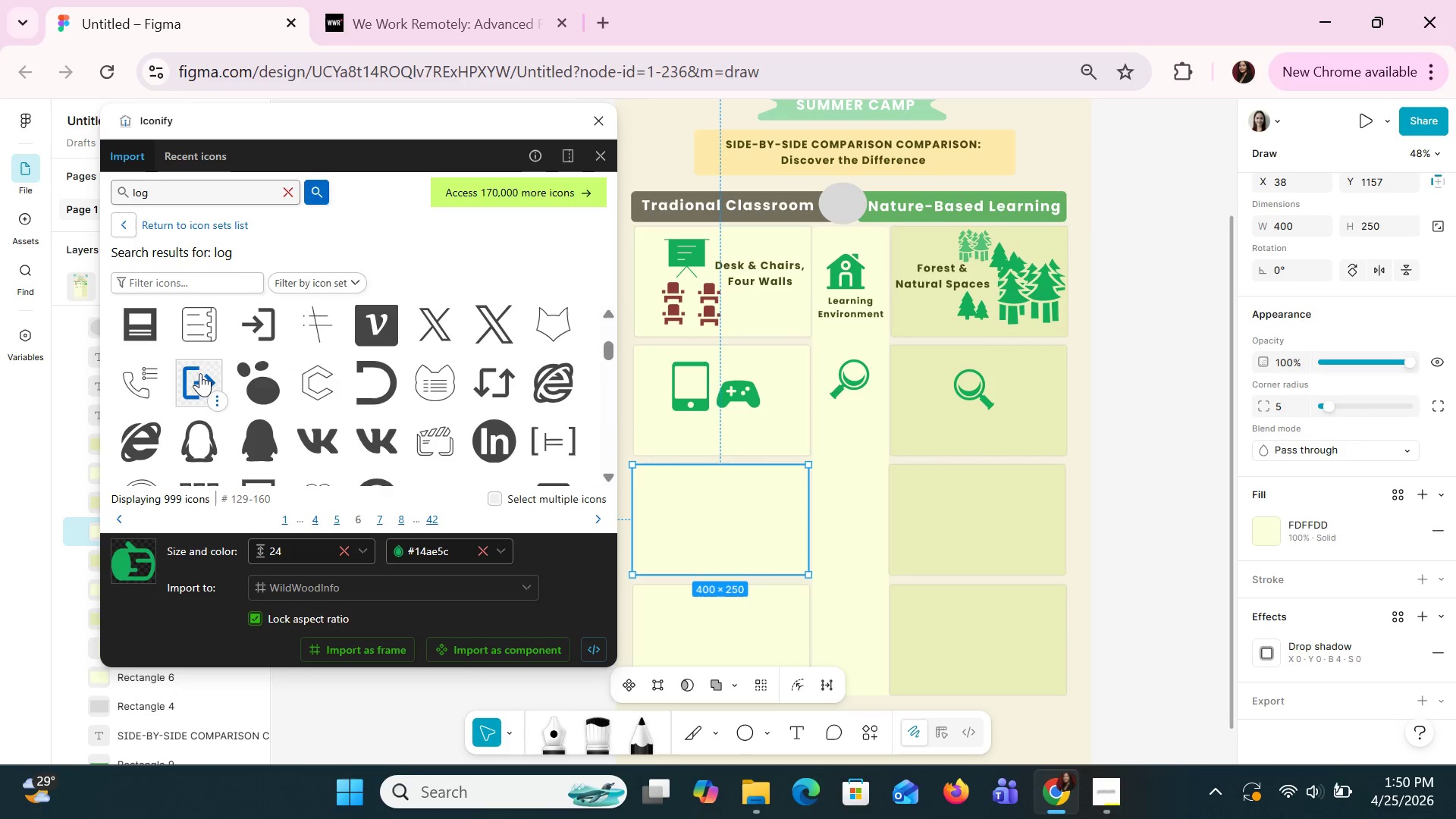 
scroll: coordinate [221, 396], scroll_direction: up, amount: 14.0
 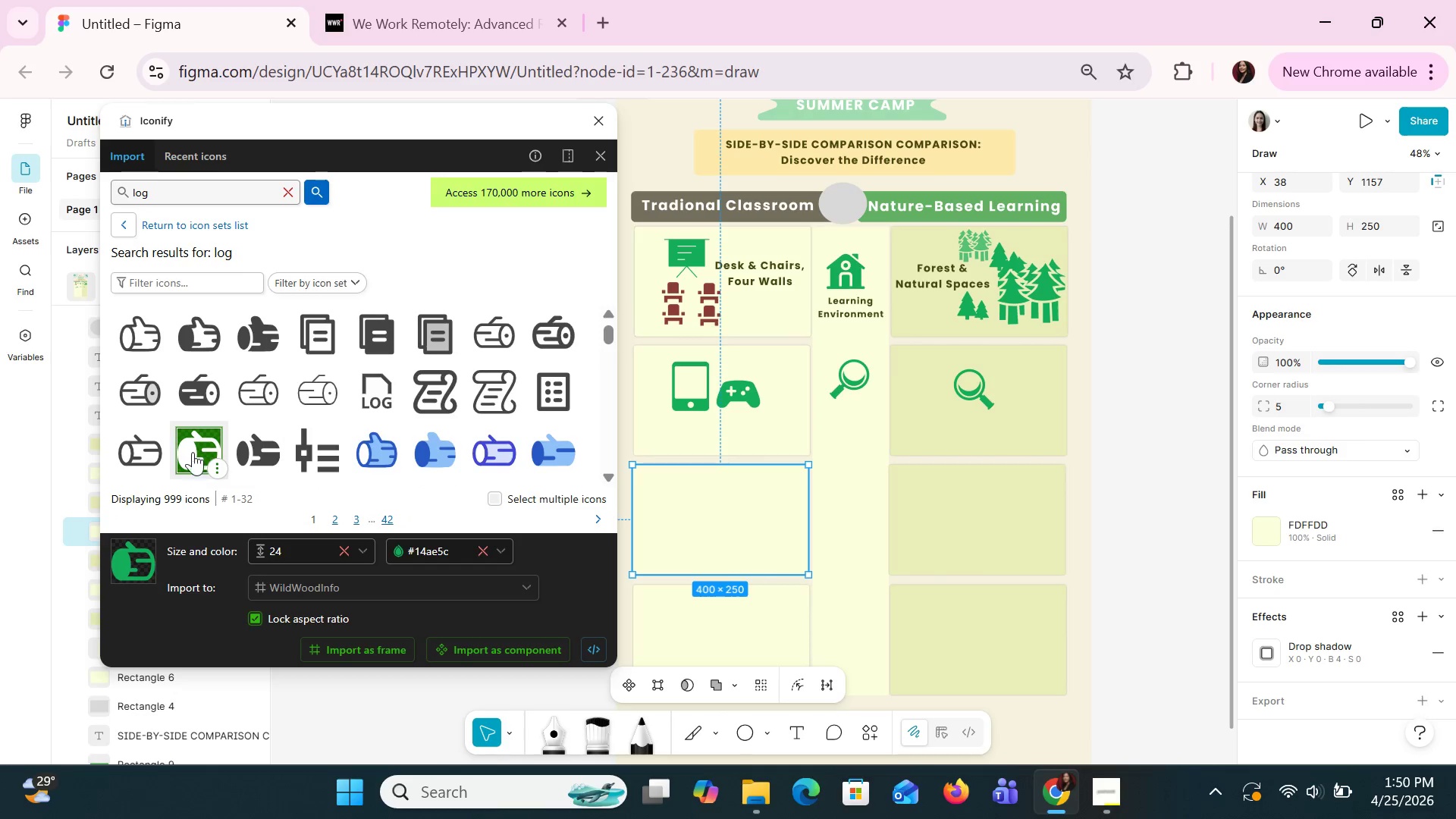 
left_click_drag(start_coordinate=[191, 449], to_coordinate=[992, 509])
 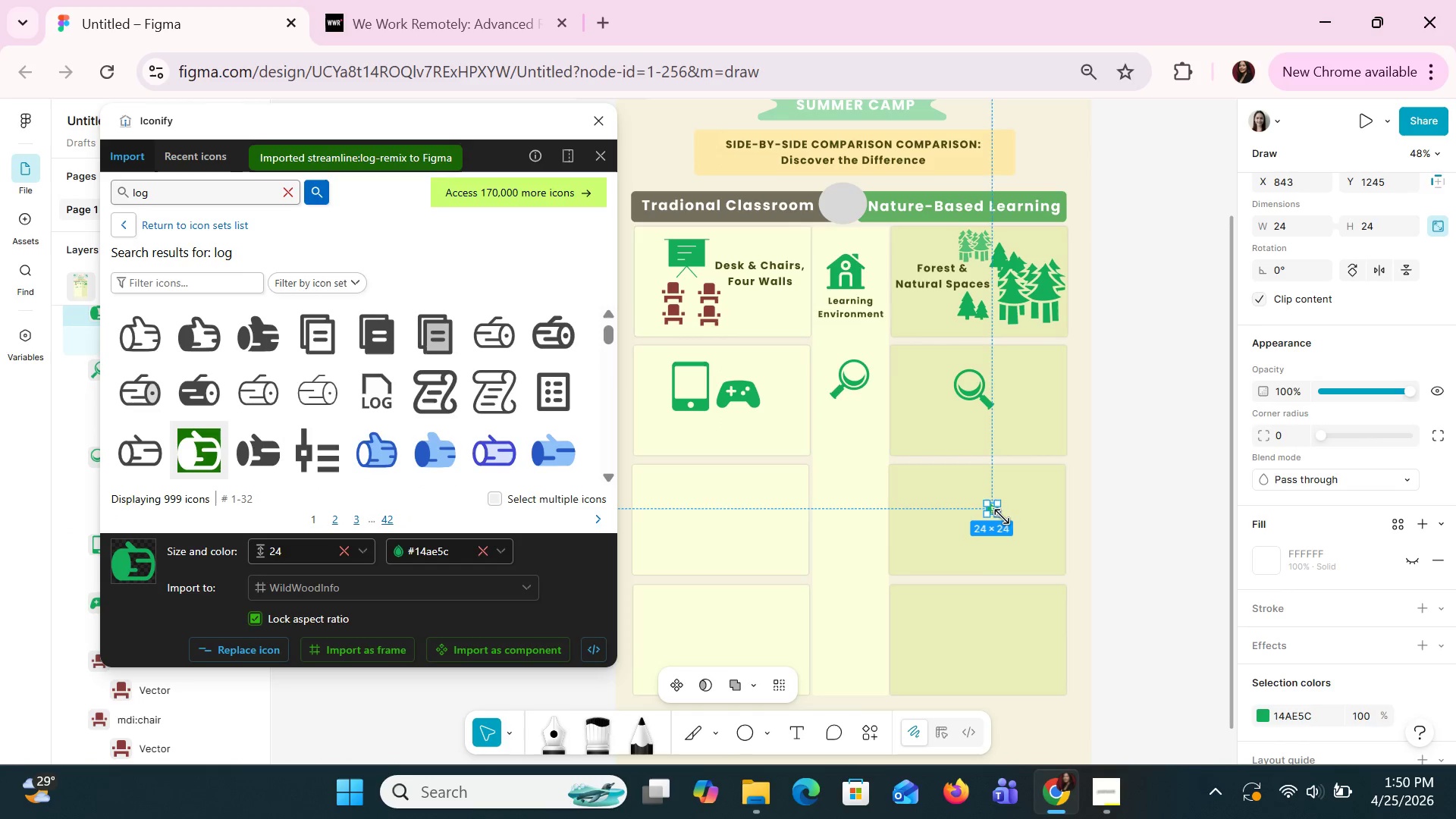 
left_click_drag(start_coordinate=[1000, 519], to_coordinate=[1023, 538])
 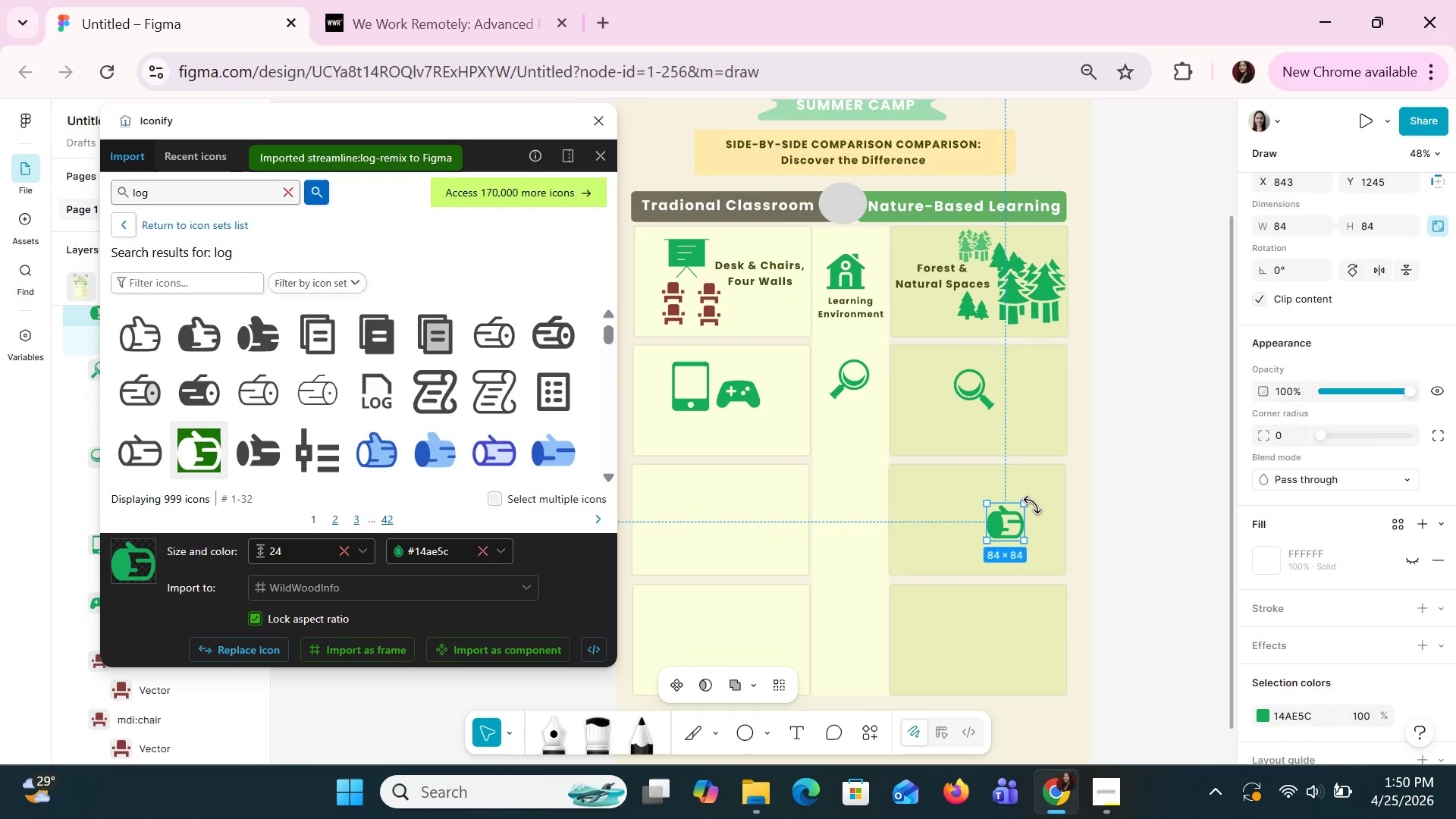 
left_click_drag(start_coordinate=[1033, 504], to_coordinate=[1029, 563])
 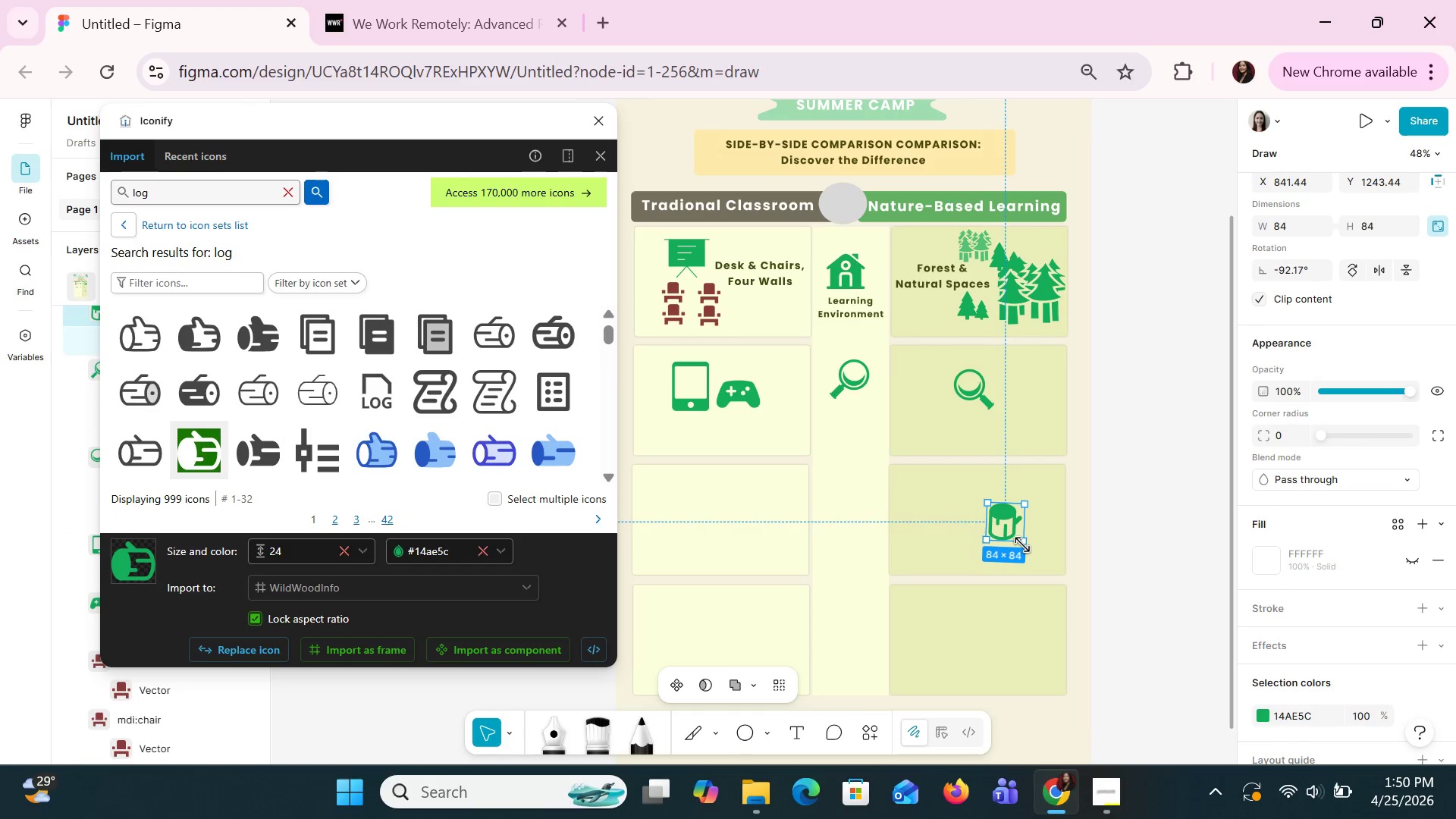 
left_click_drag(start_coordinate=[1022, 545], to_coordinate=[1015, 532])
 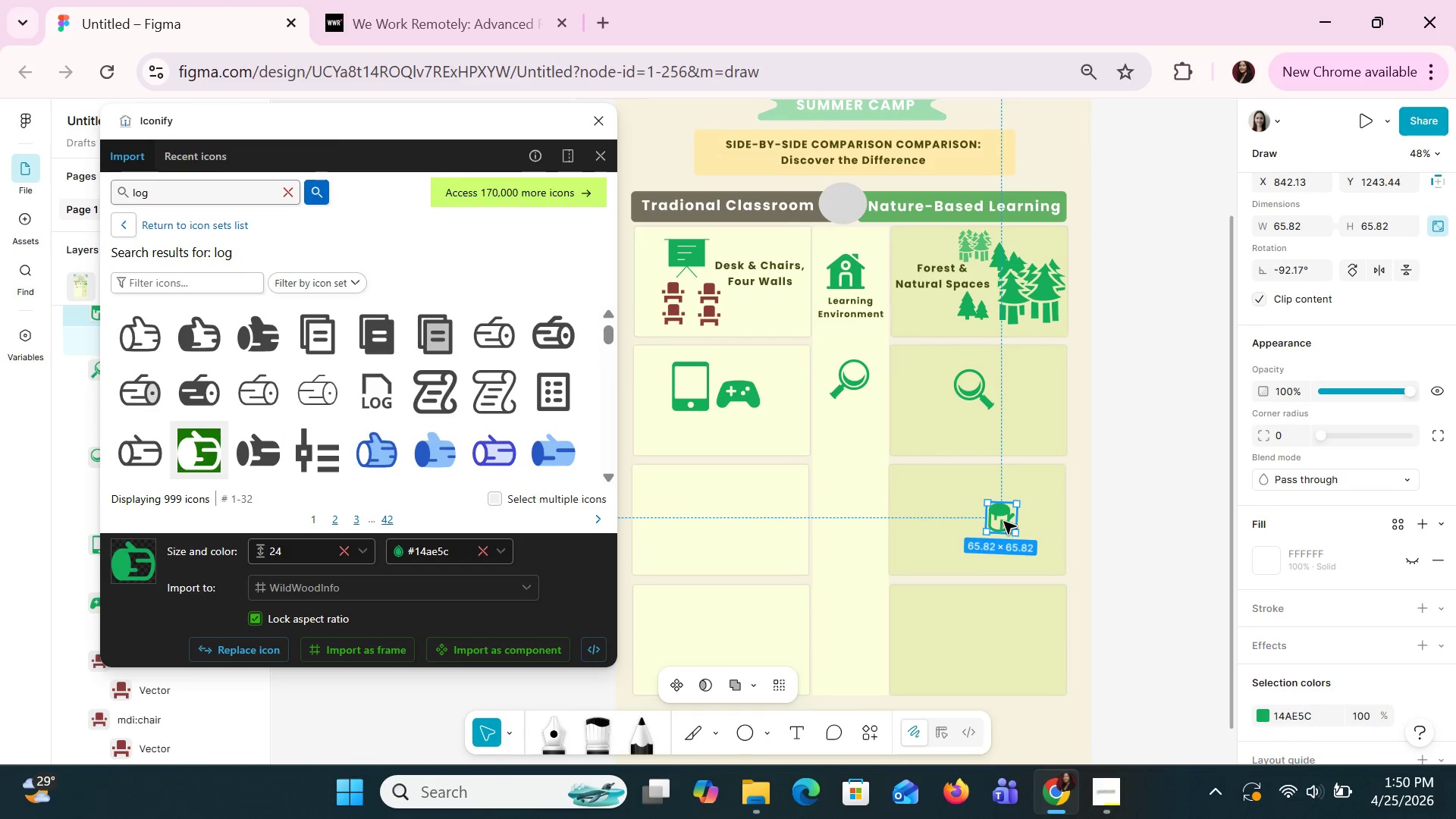 
left_click_drag(start_coordinate=[1003, 521], to_coordinate=[937, 318])
 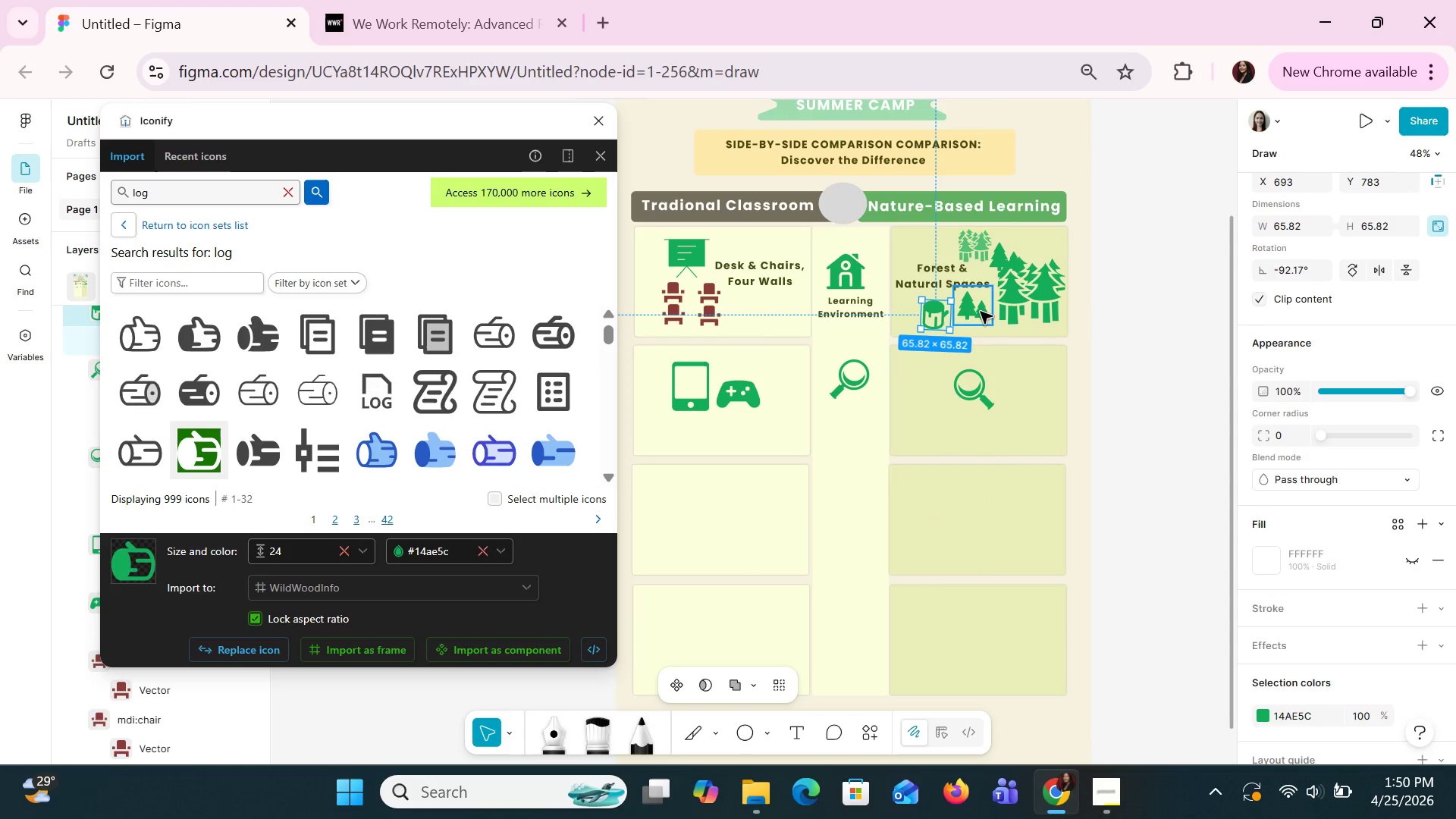 
left_click([977, 311])
 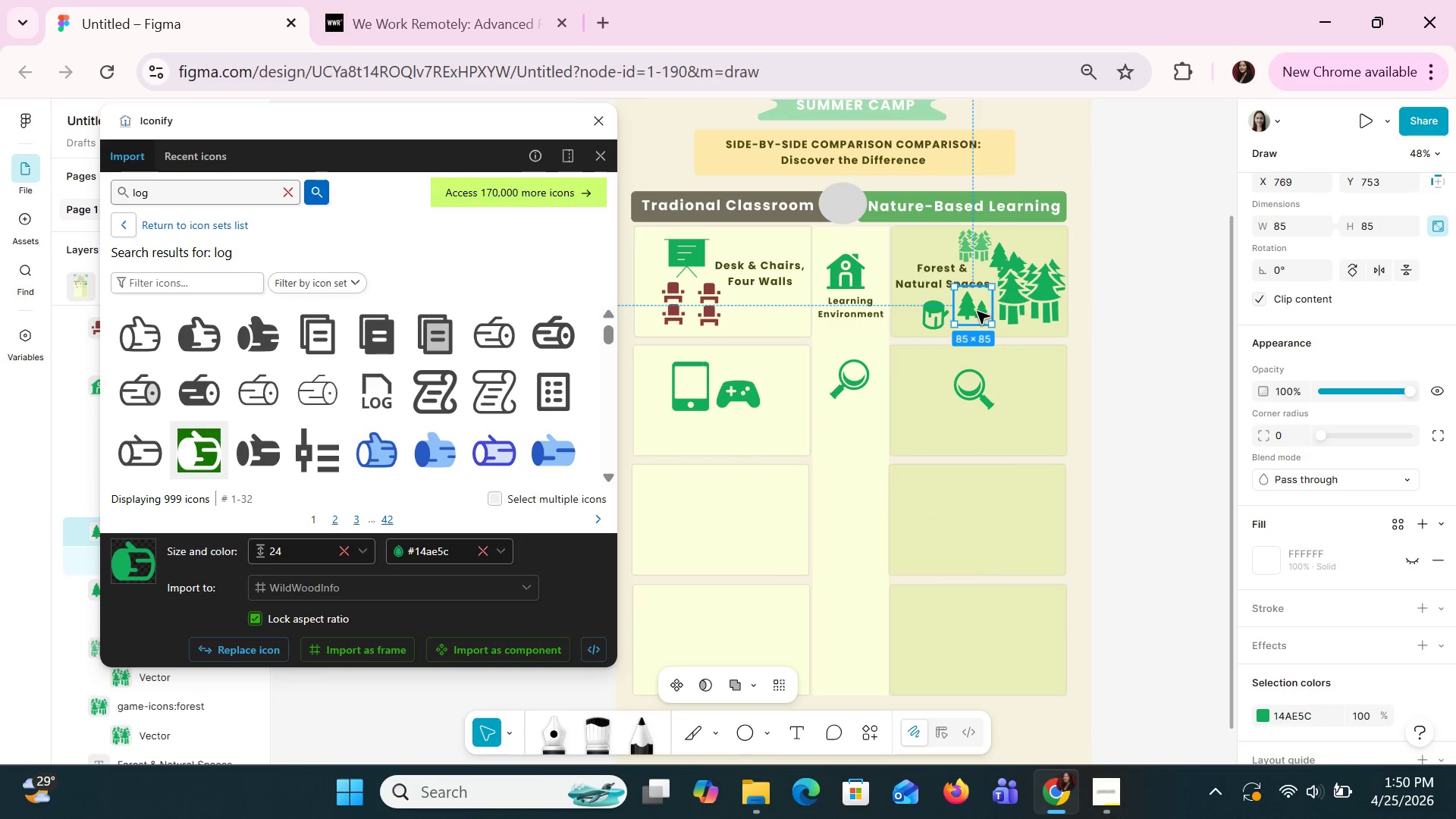 
key(Delete)
 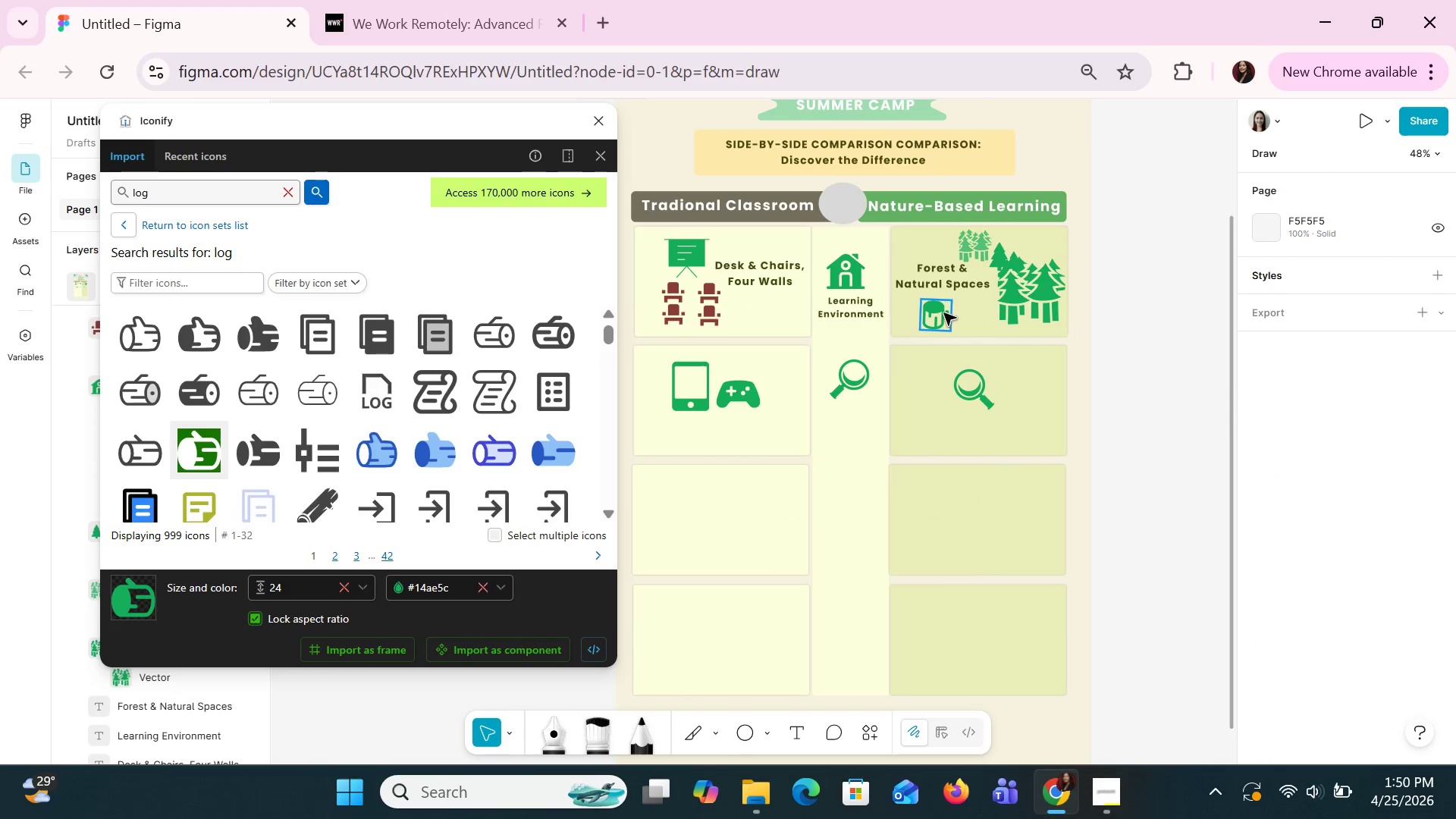 
left_click_drag(start_coordinate=[943, 312], to_coordinate=[987, 309])
 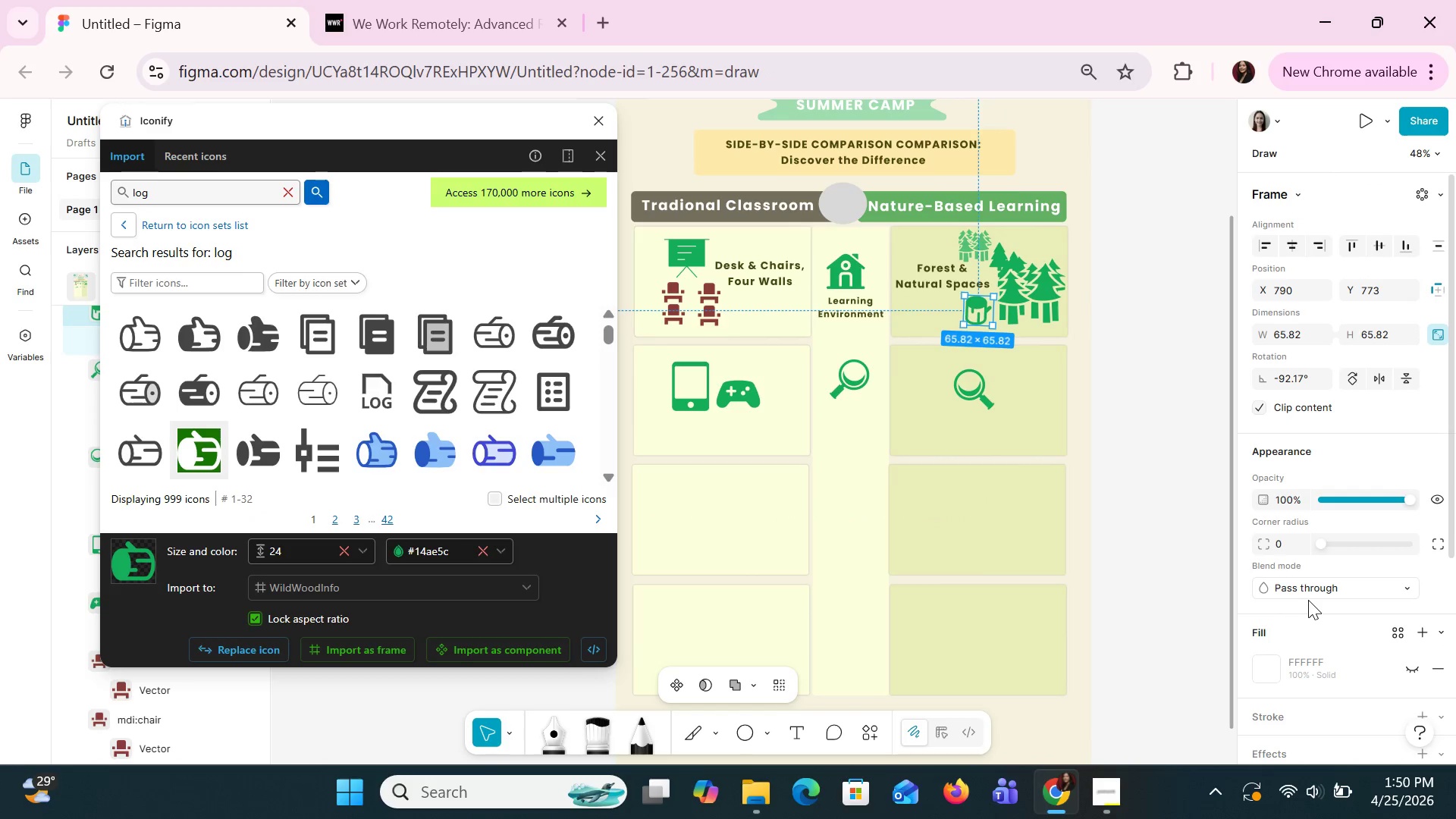 
scroll: coordinate [1308, 600], scroll_direction: down, amount: 1.0
 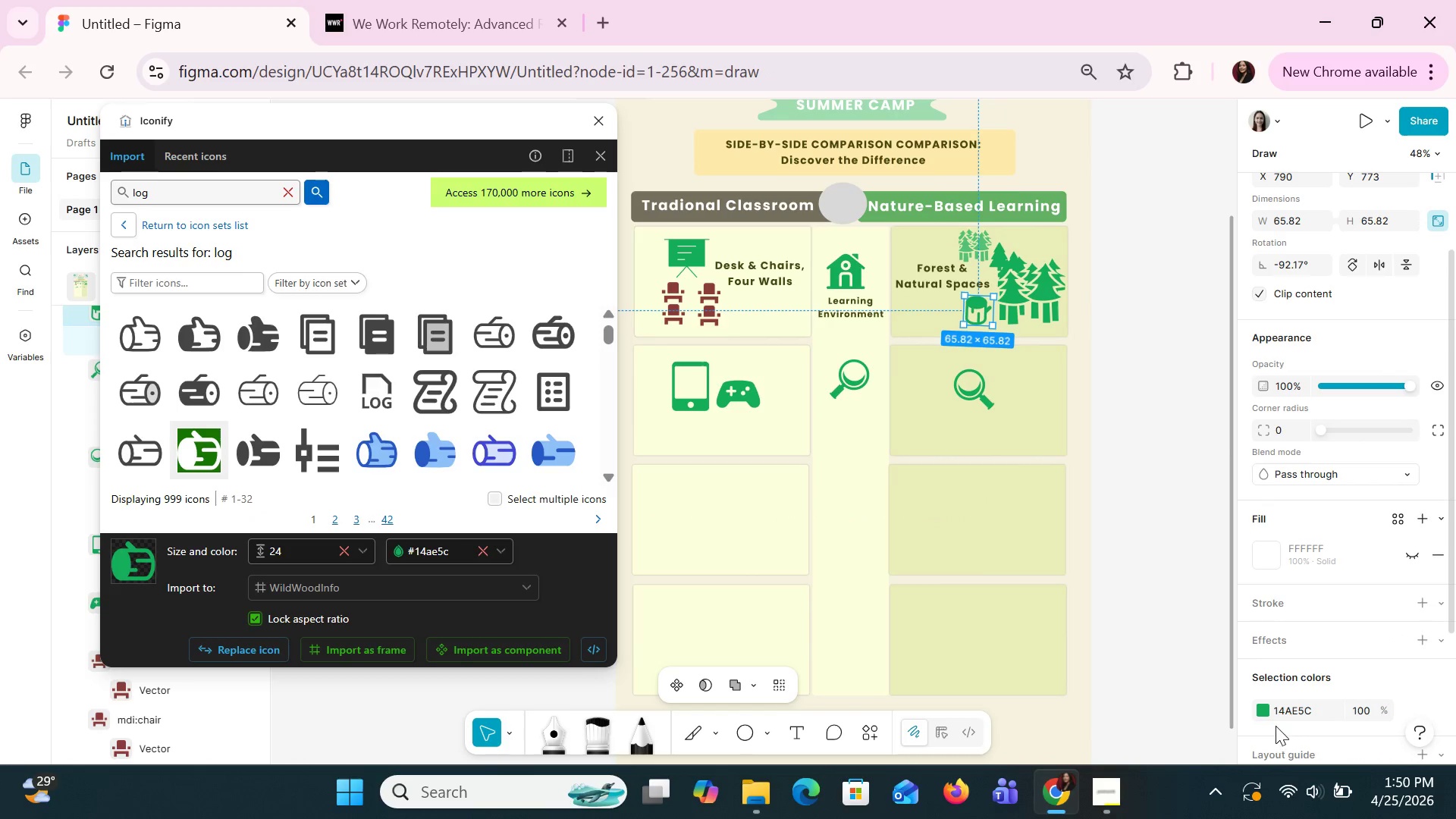 
double_click([1270, 709])
 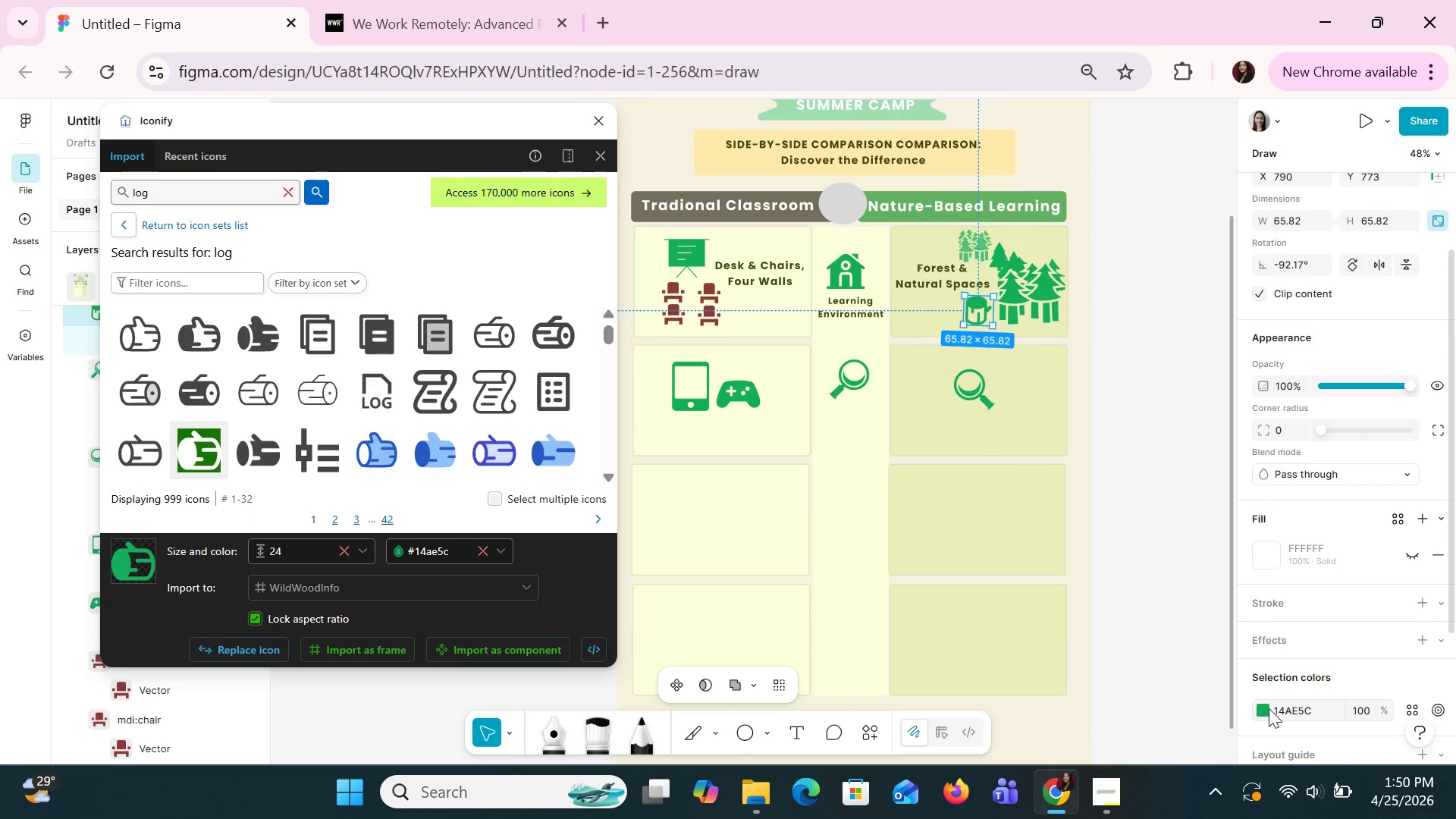 
left_click([1269, 708])
 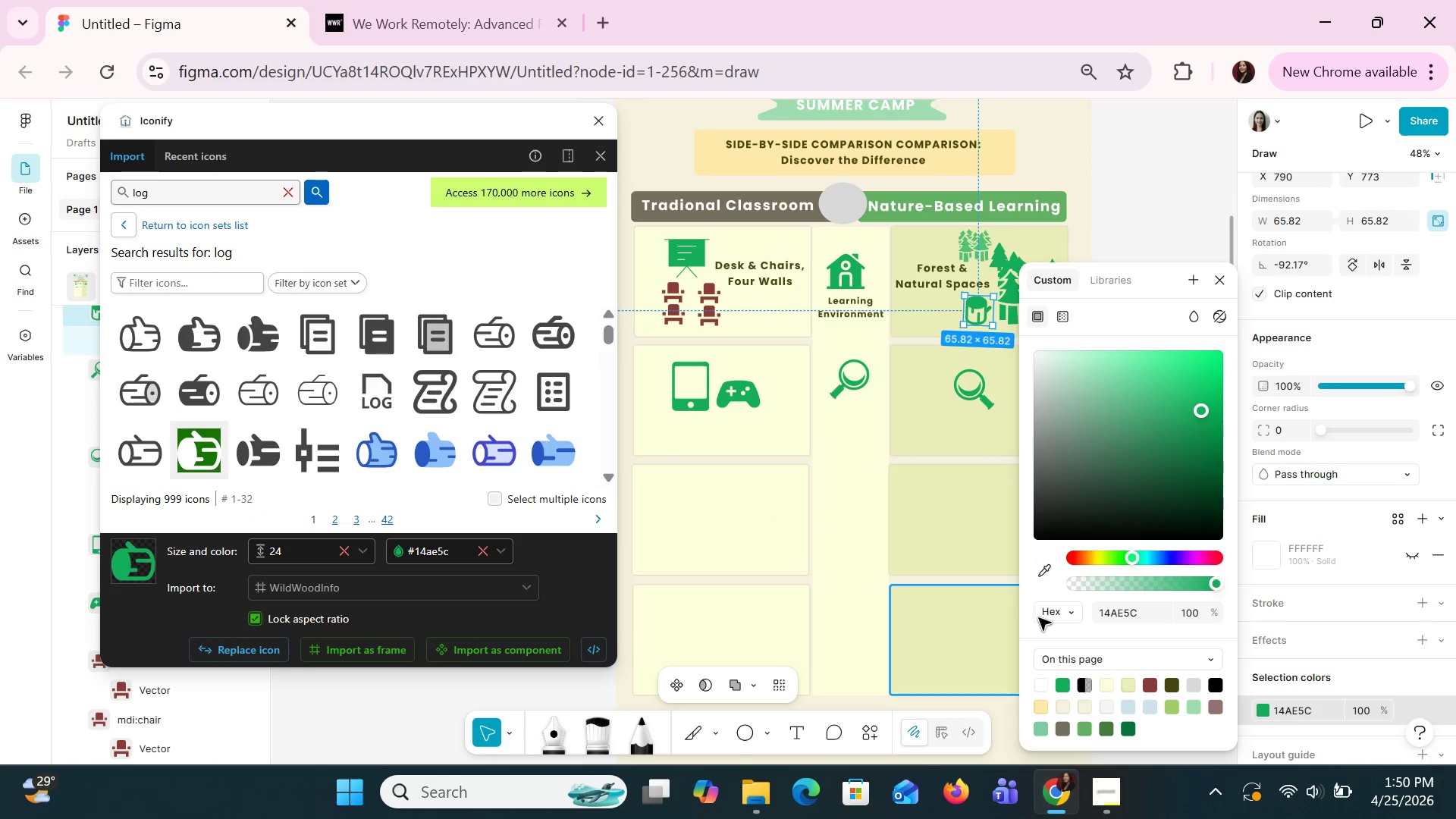 
left_click([1116, 617])
 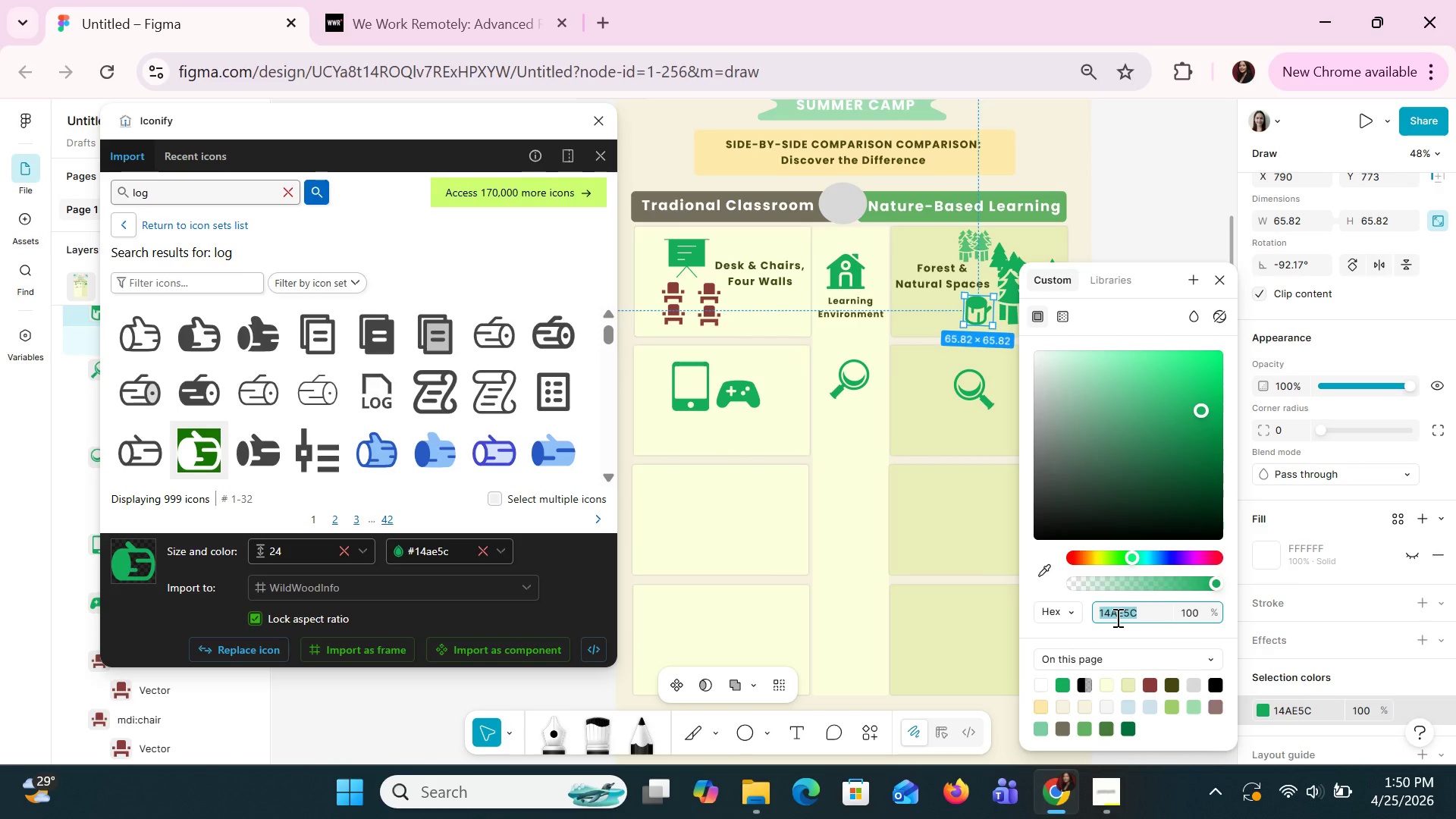 
type(brown)
 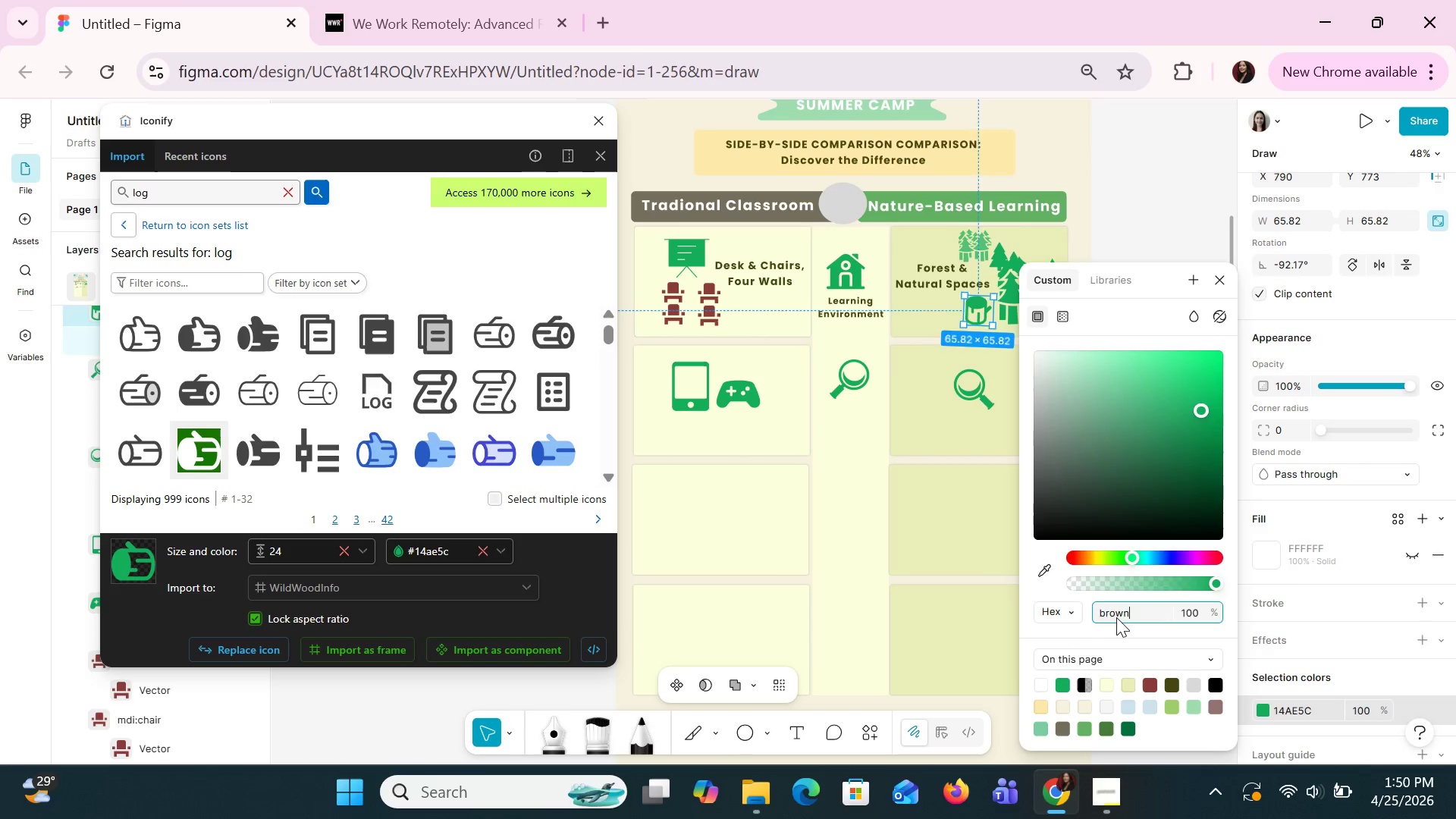 
key(Enter)
 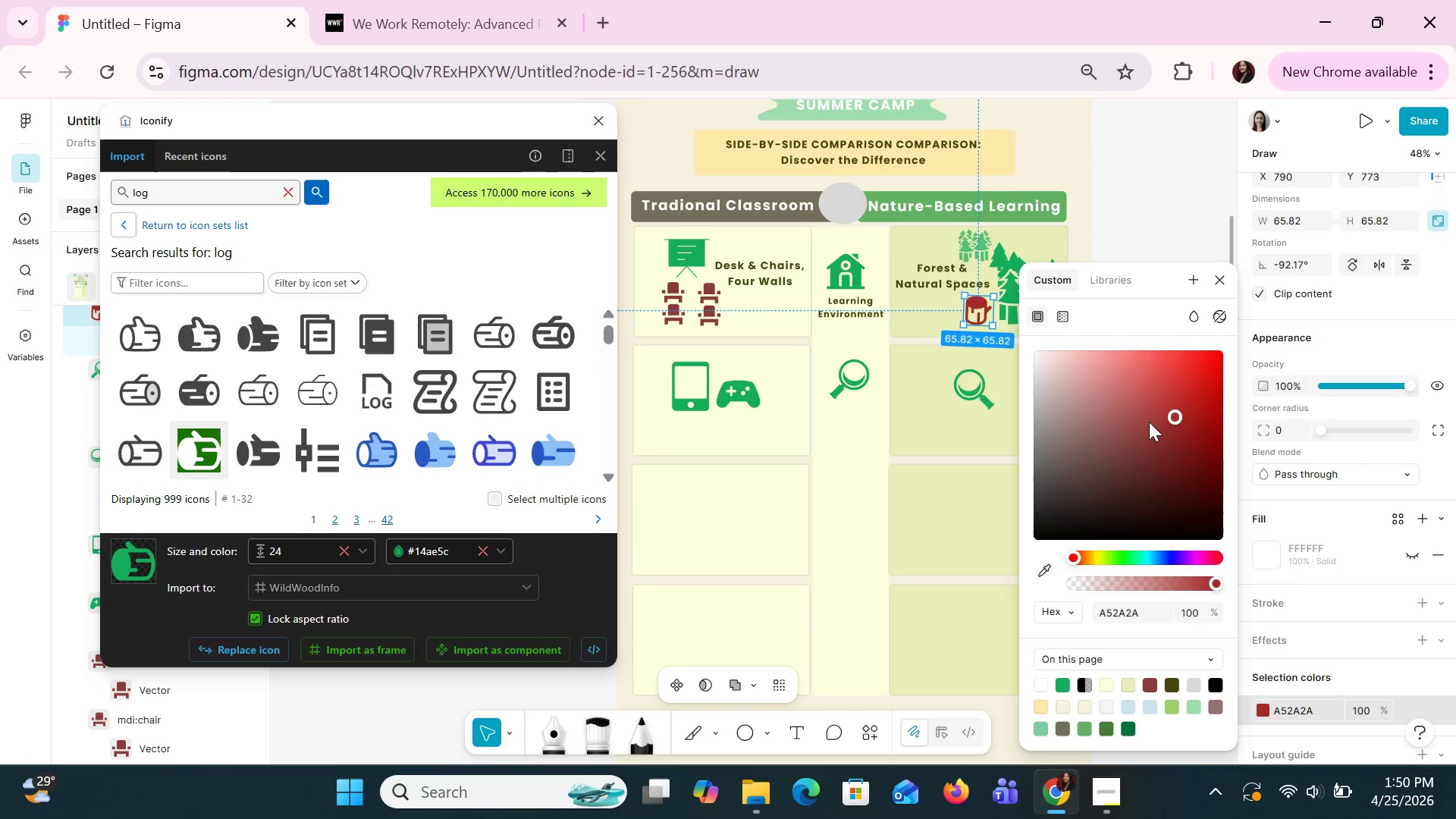 
left_click_drag(start_coordinate=[1174, 417], to_coordinate=[1087, 453])
 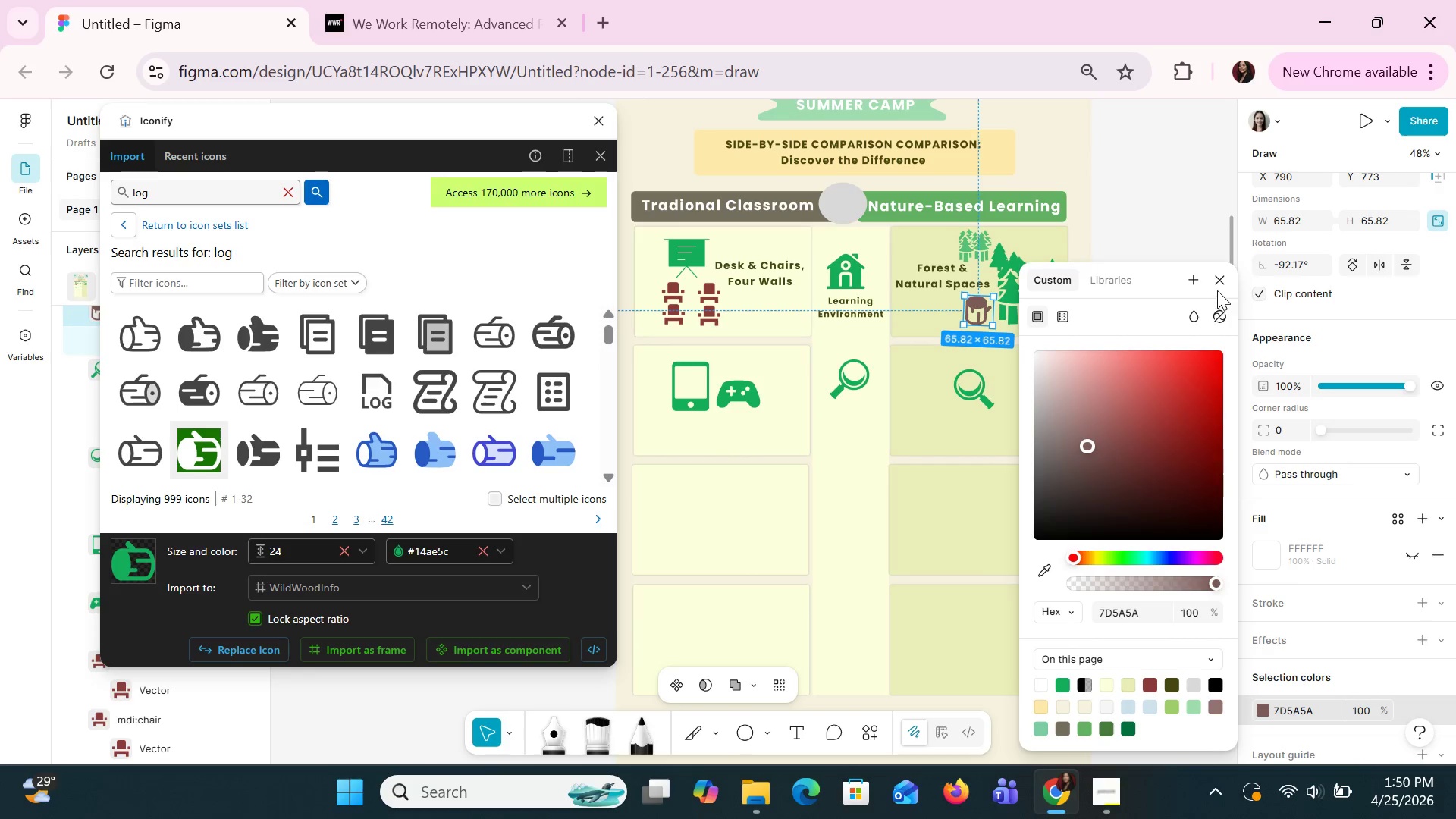 
left_click([1217, 290])
 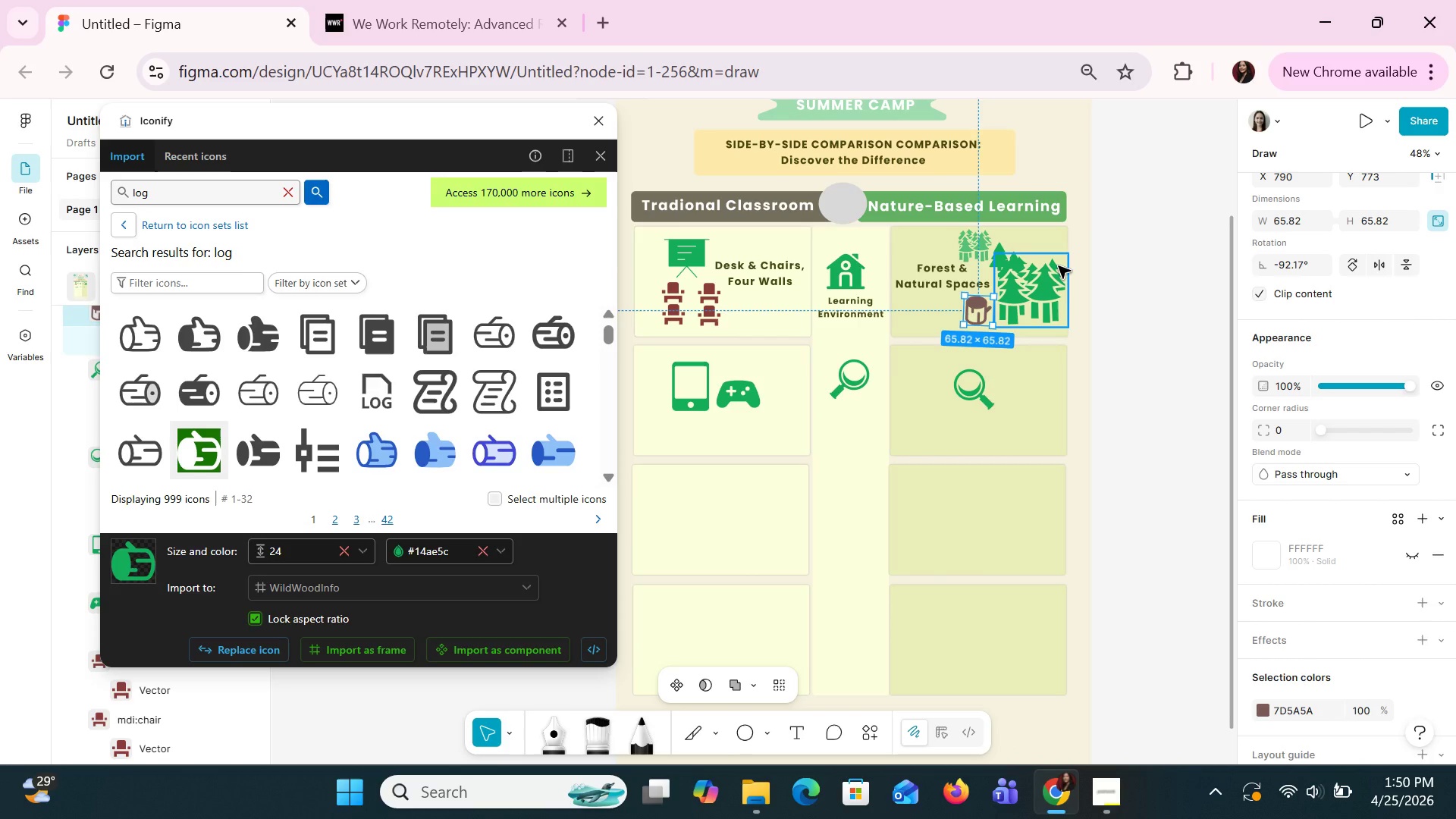 
left_click([704, 256])
 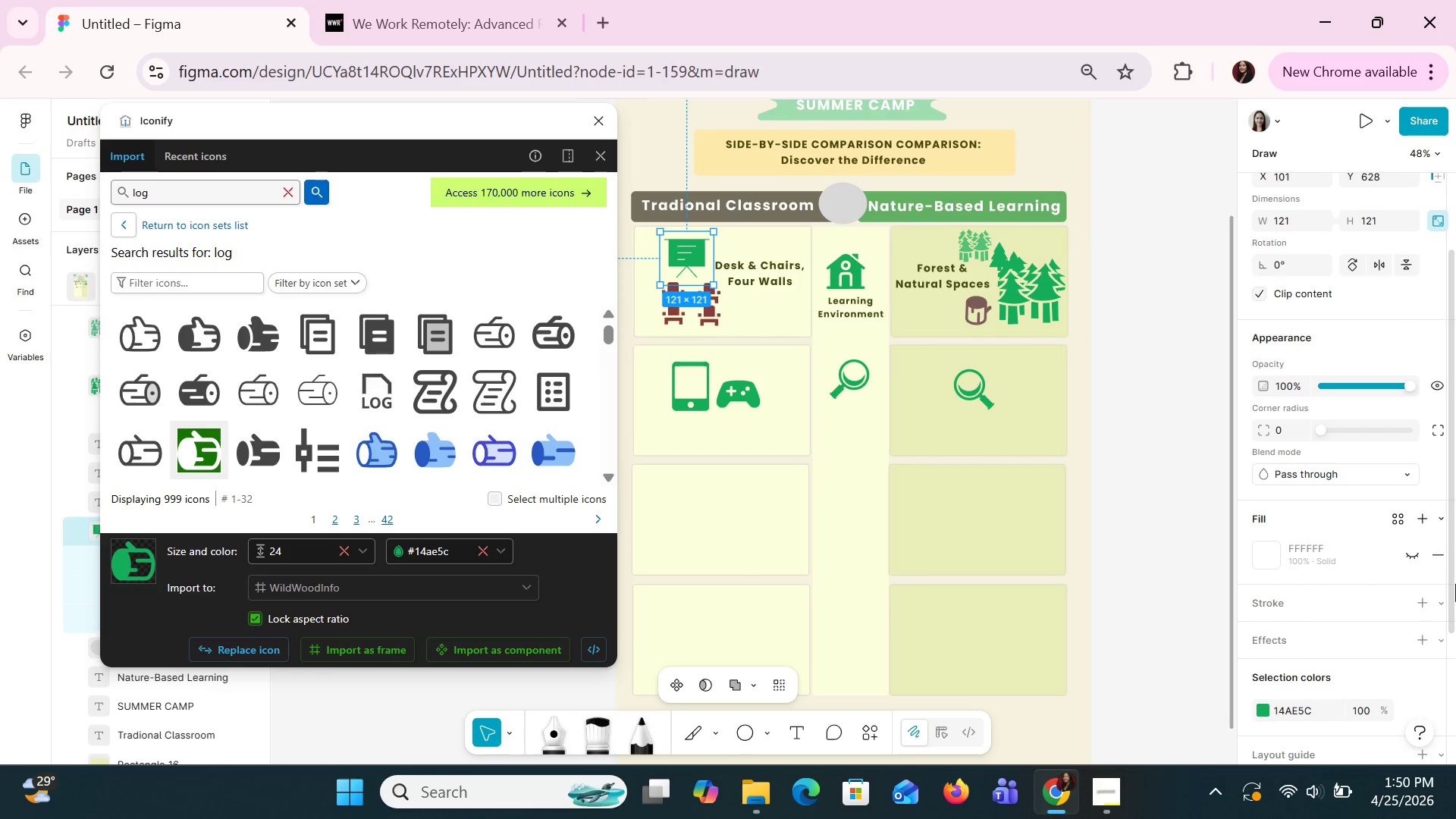 
scroll: coordinate [1440, 621], scroll_direction: down, amount: 1.0
 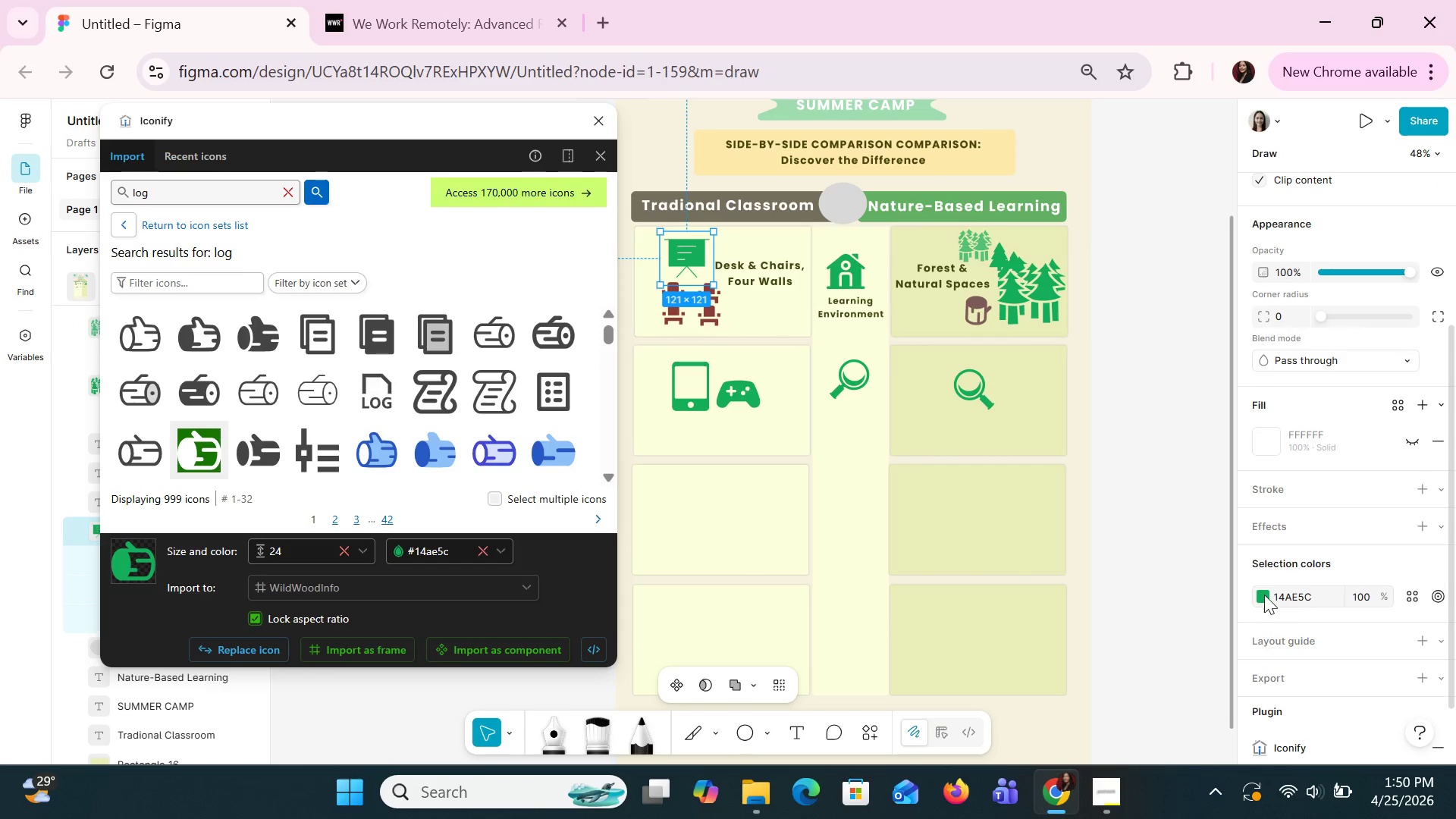 
left_click([1258, 595])
 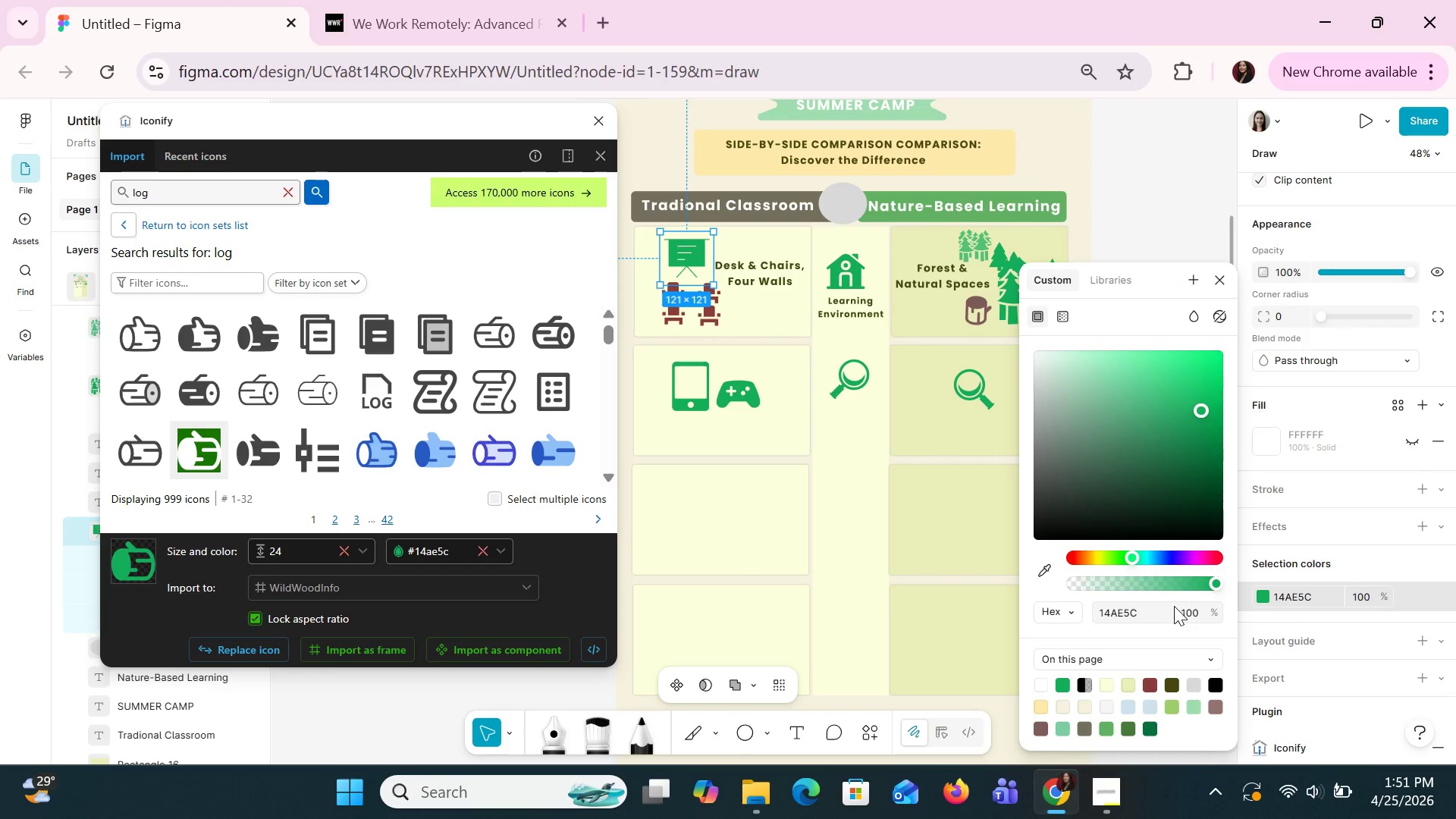 
left_click([1227, 275])
 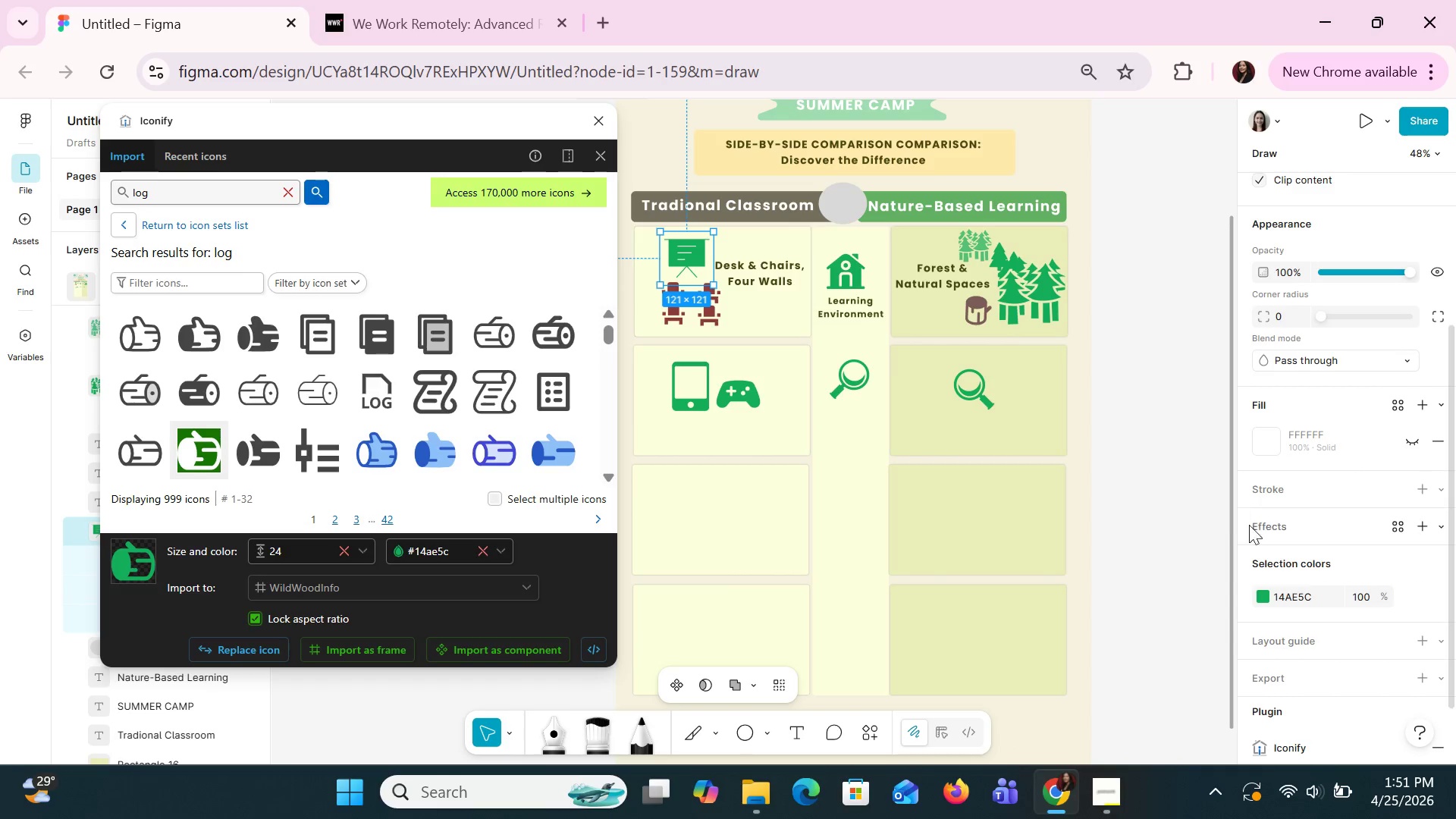 
left_click([1258, 525])
 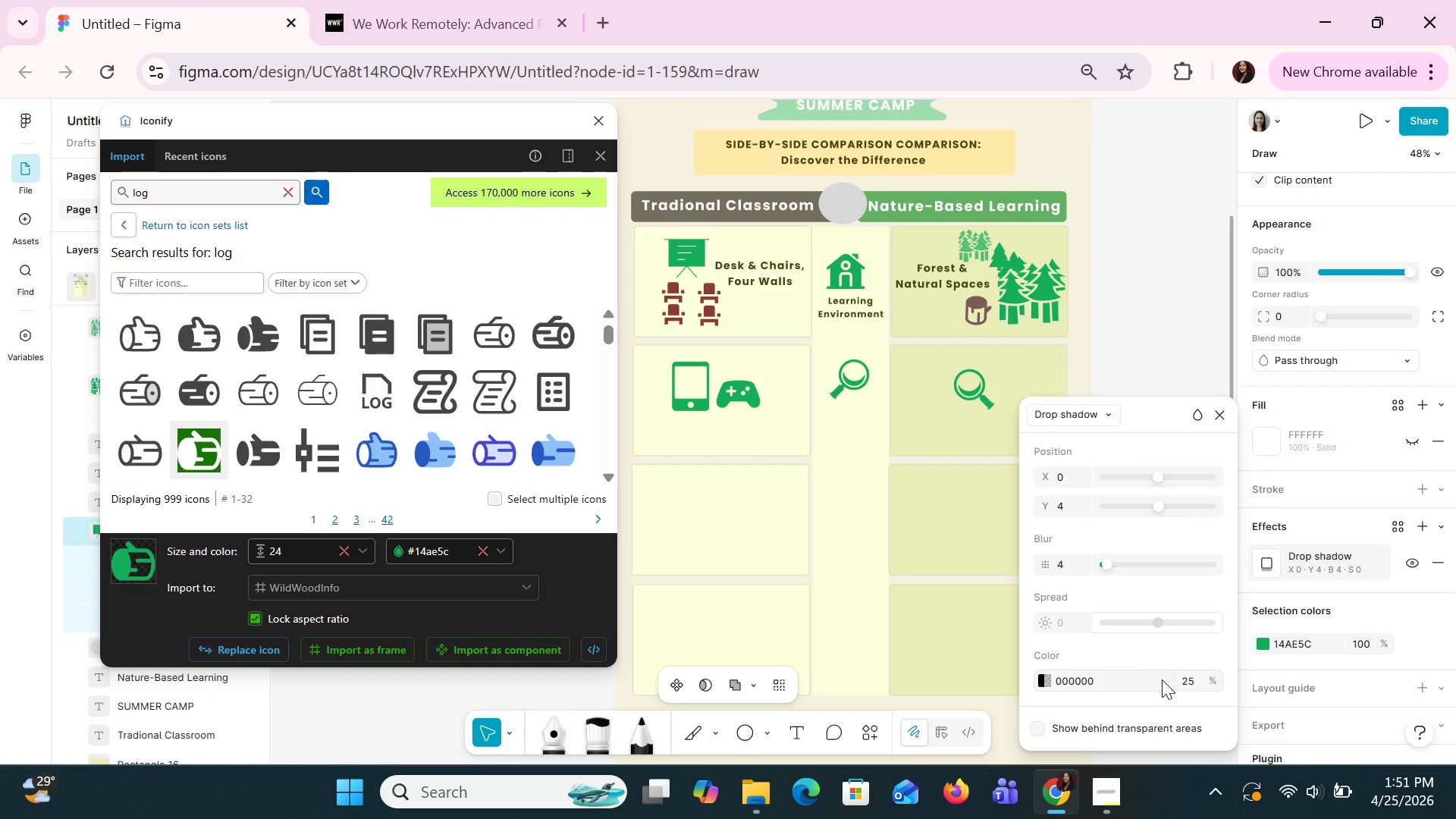 
left_click([1181, 682])
 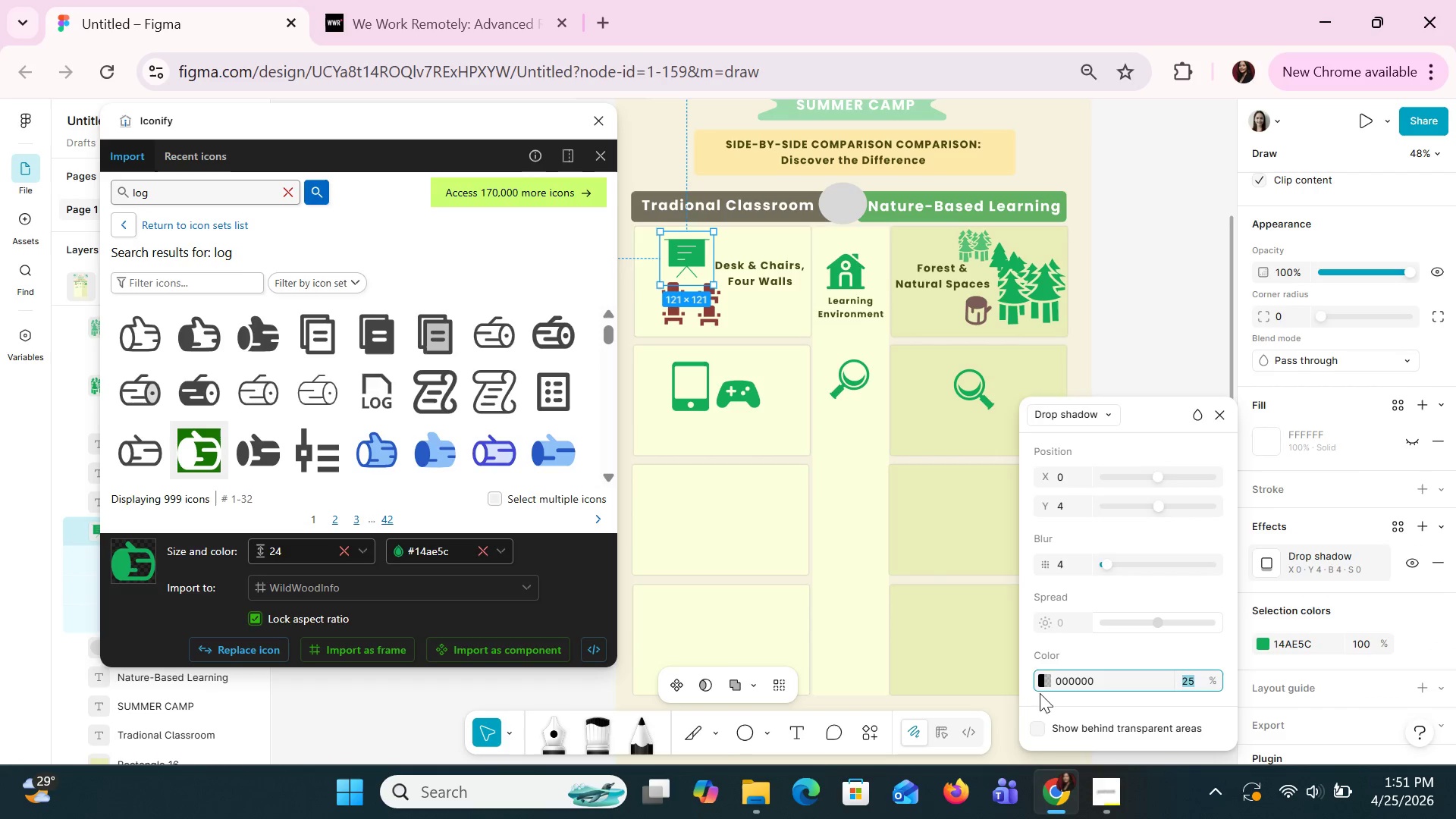 
left_click([1046, 678])
 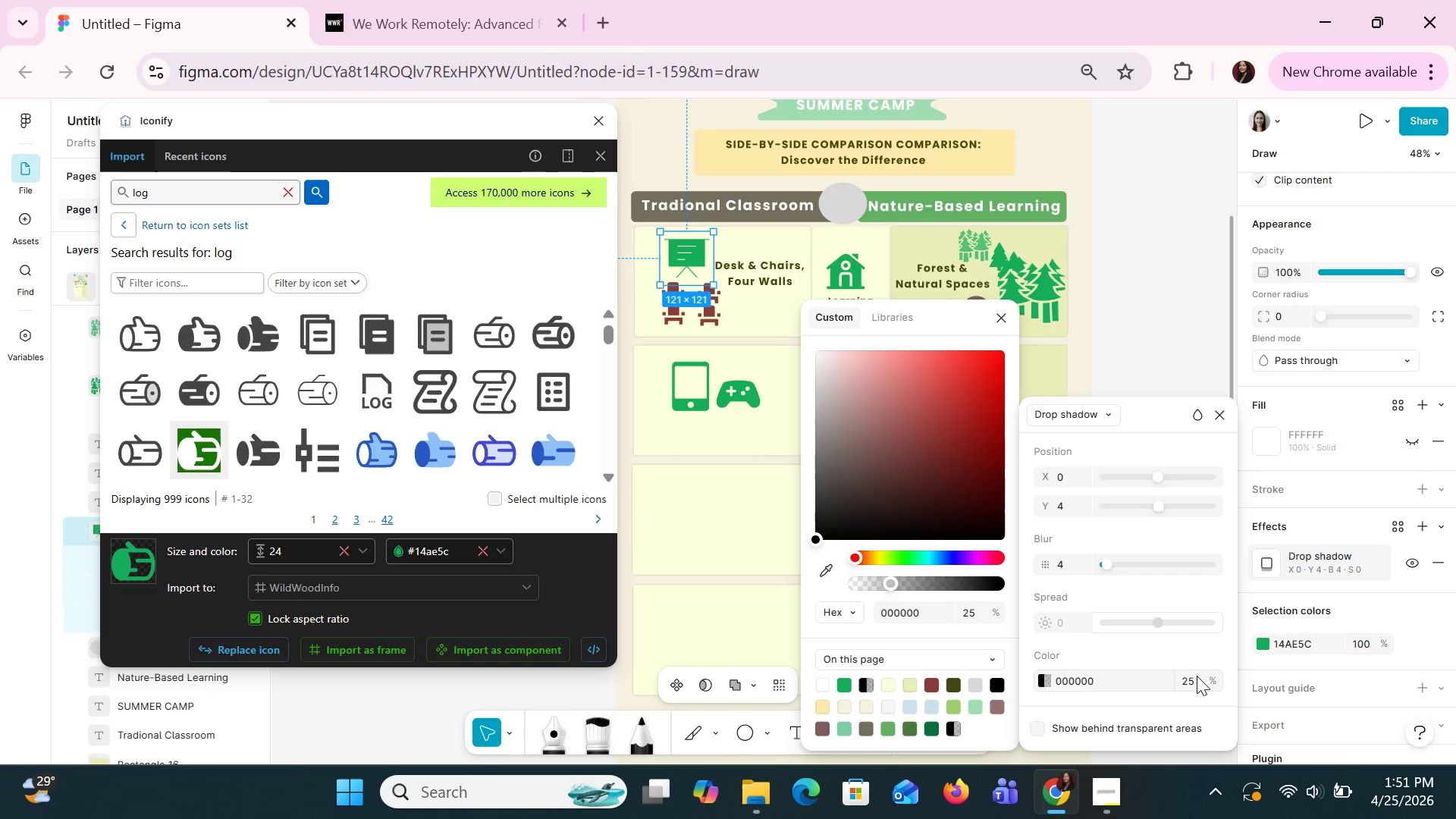 
left_click([1195, 676])
 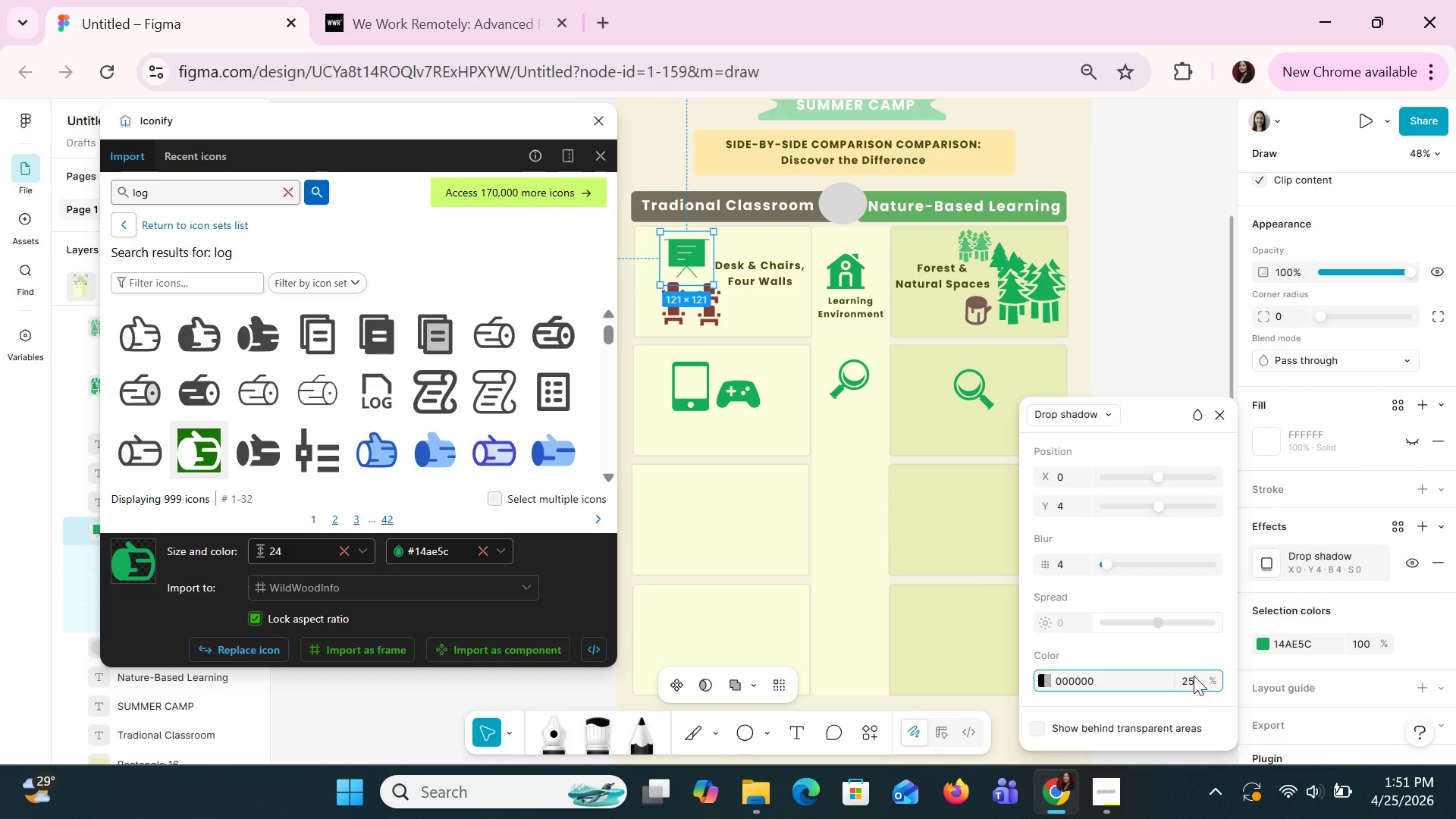 
double_click([1194, 676])
 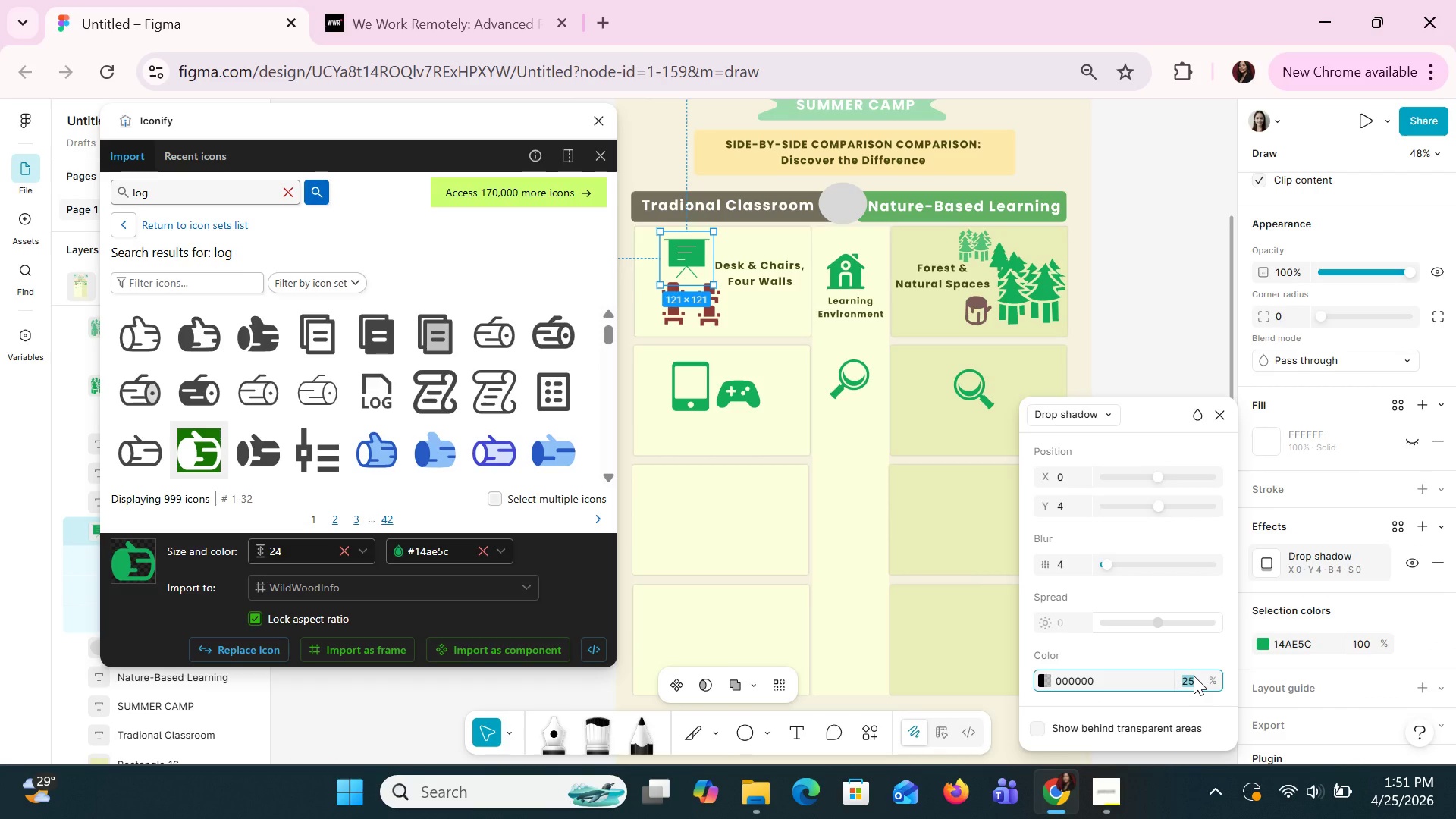 
triple_click([1194, 676])
 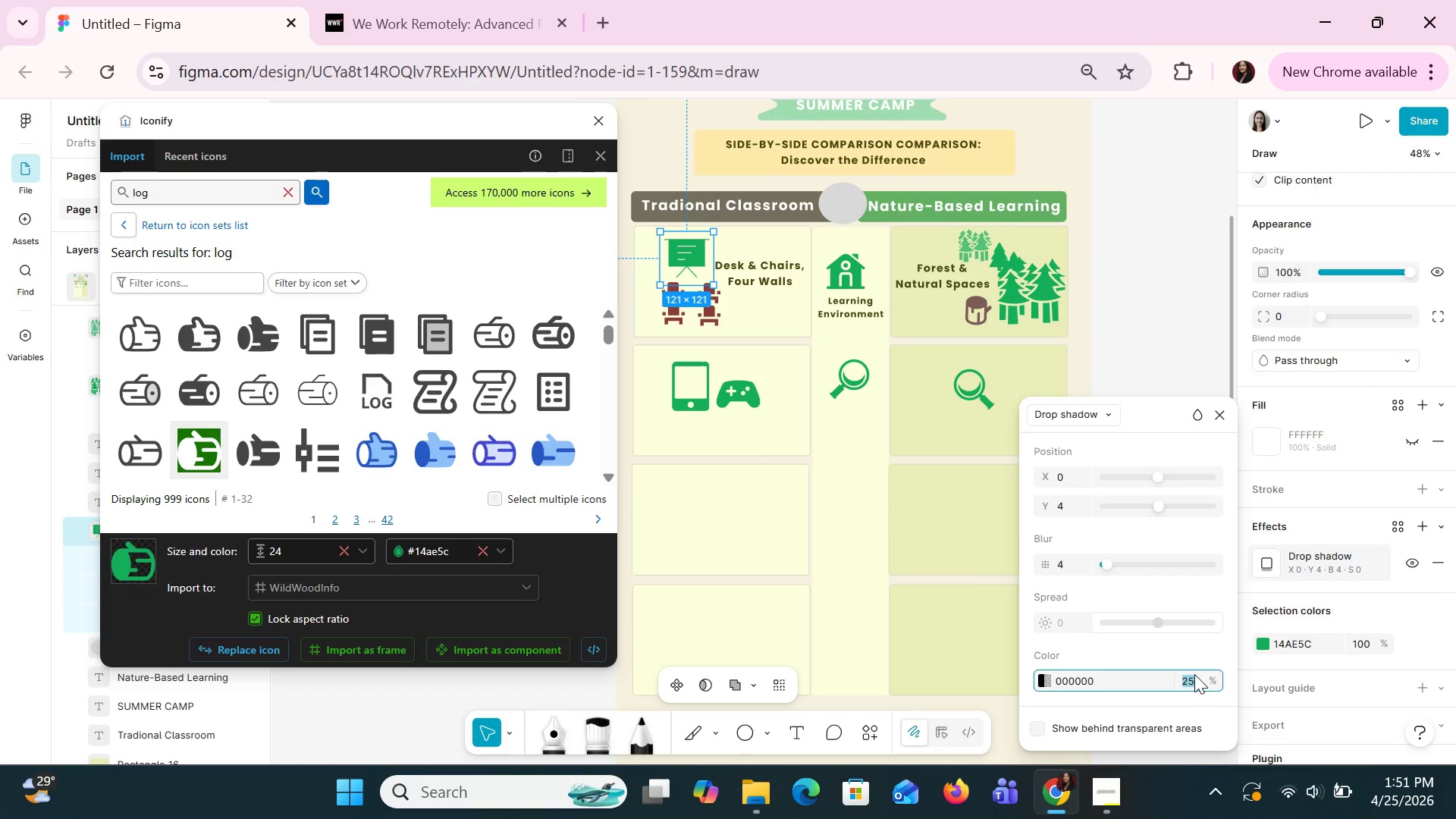 
type(50)
 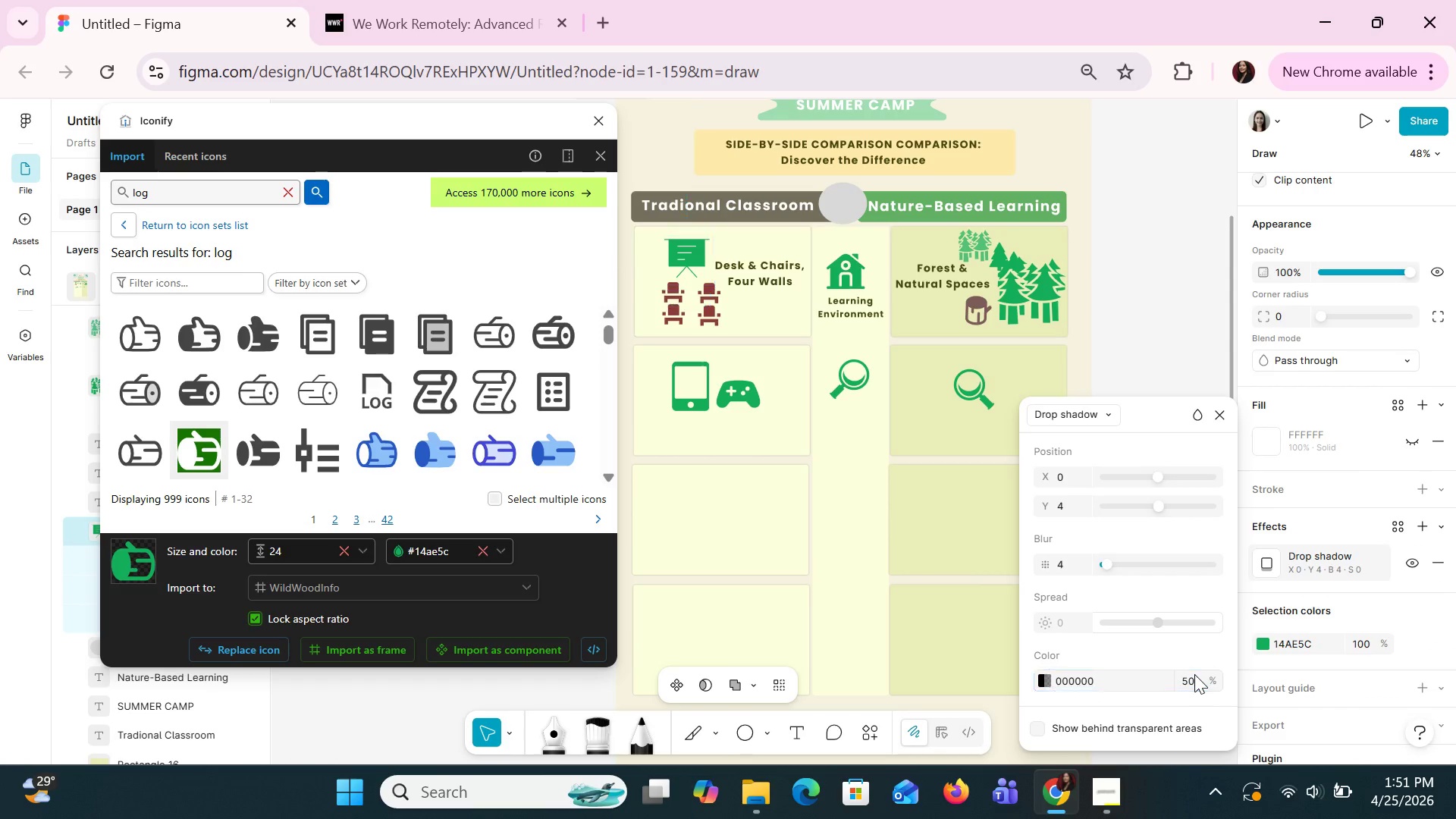 
key(Enter)
 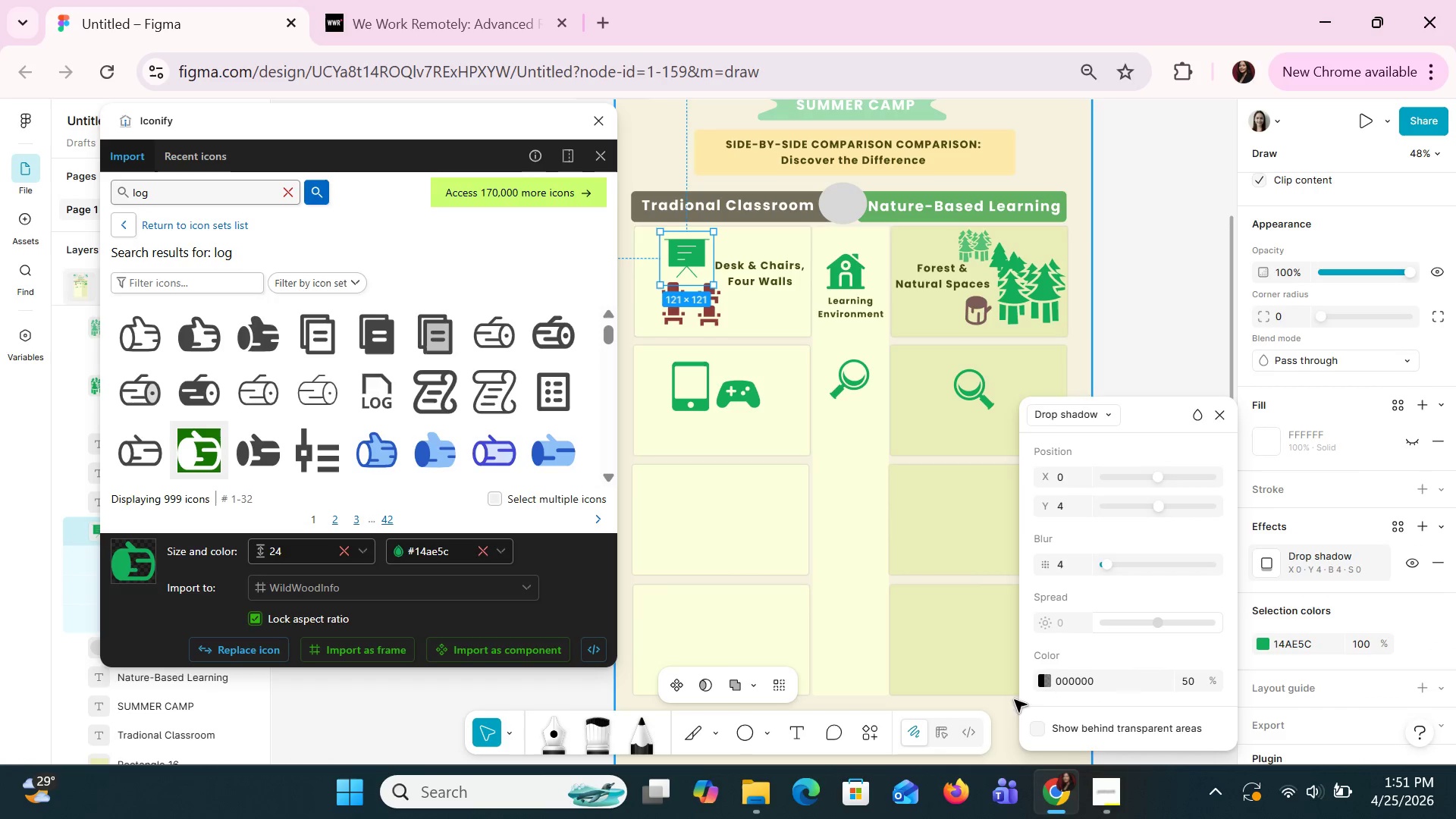 
left_click([1045, 676])
 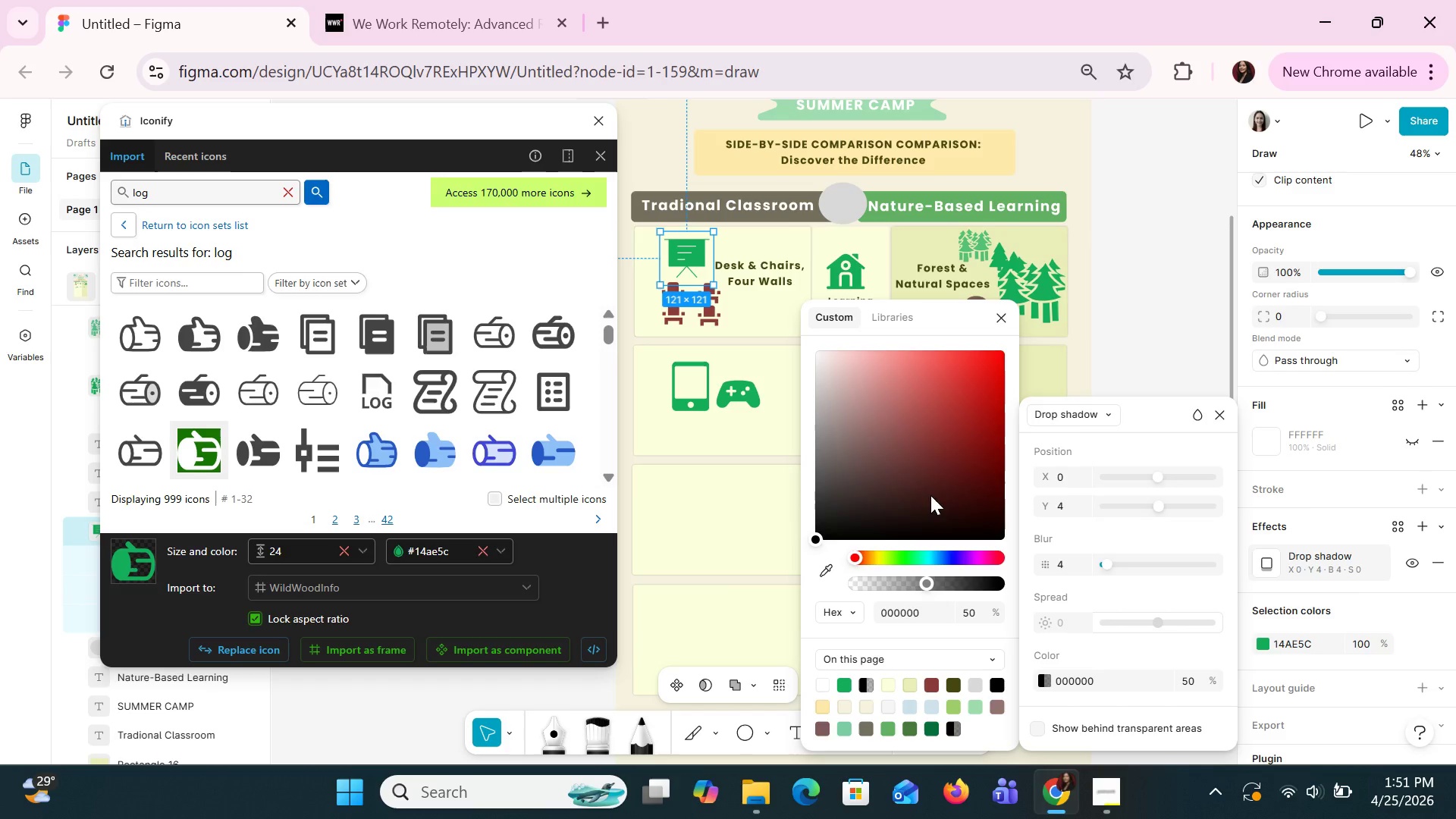 
left_click([897, 439])
 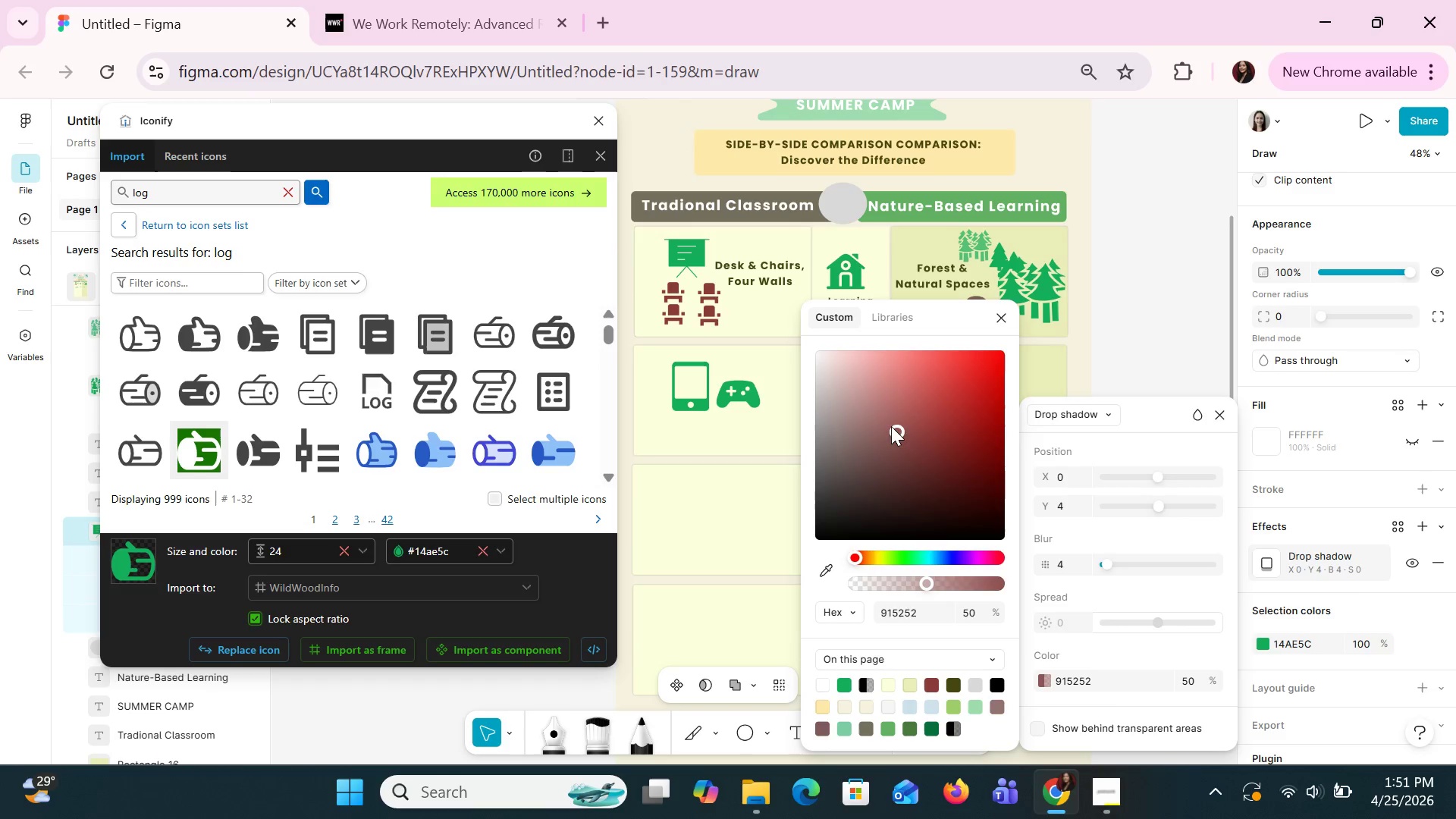 
left_click_drag(start_coordinate=[891, 426], to_coordinate=[987, 439])
 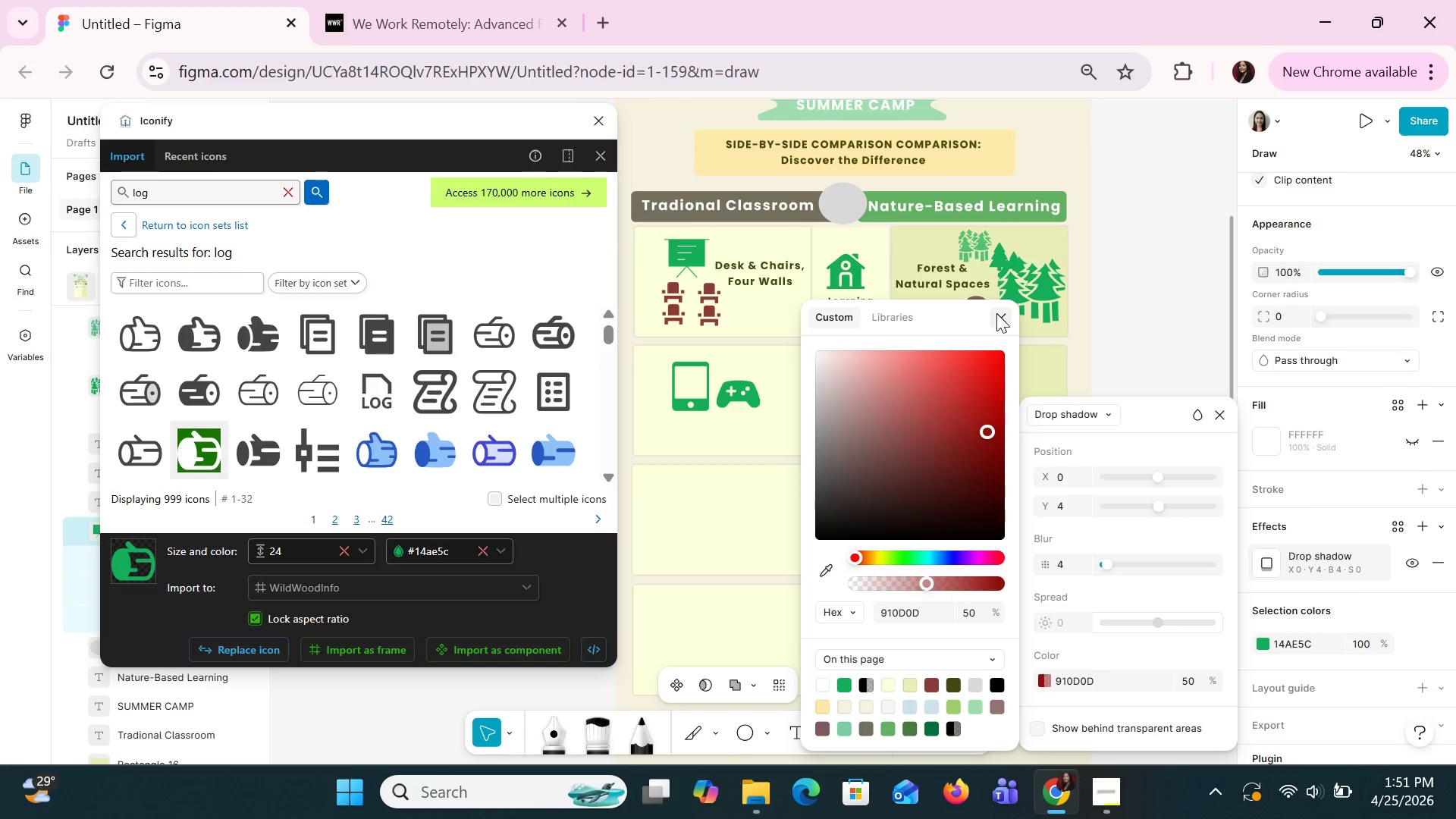 
left_click([1006, 321])
 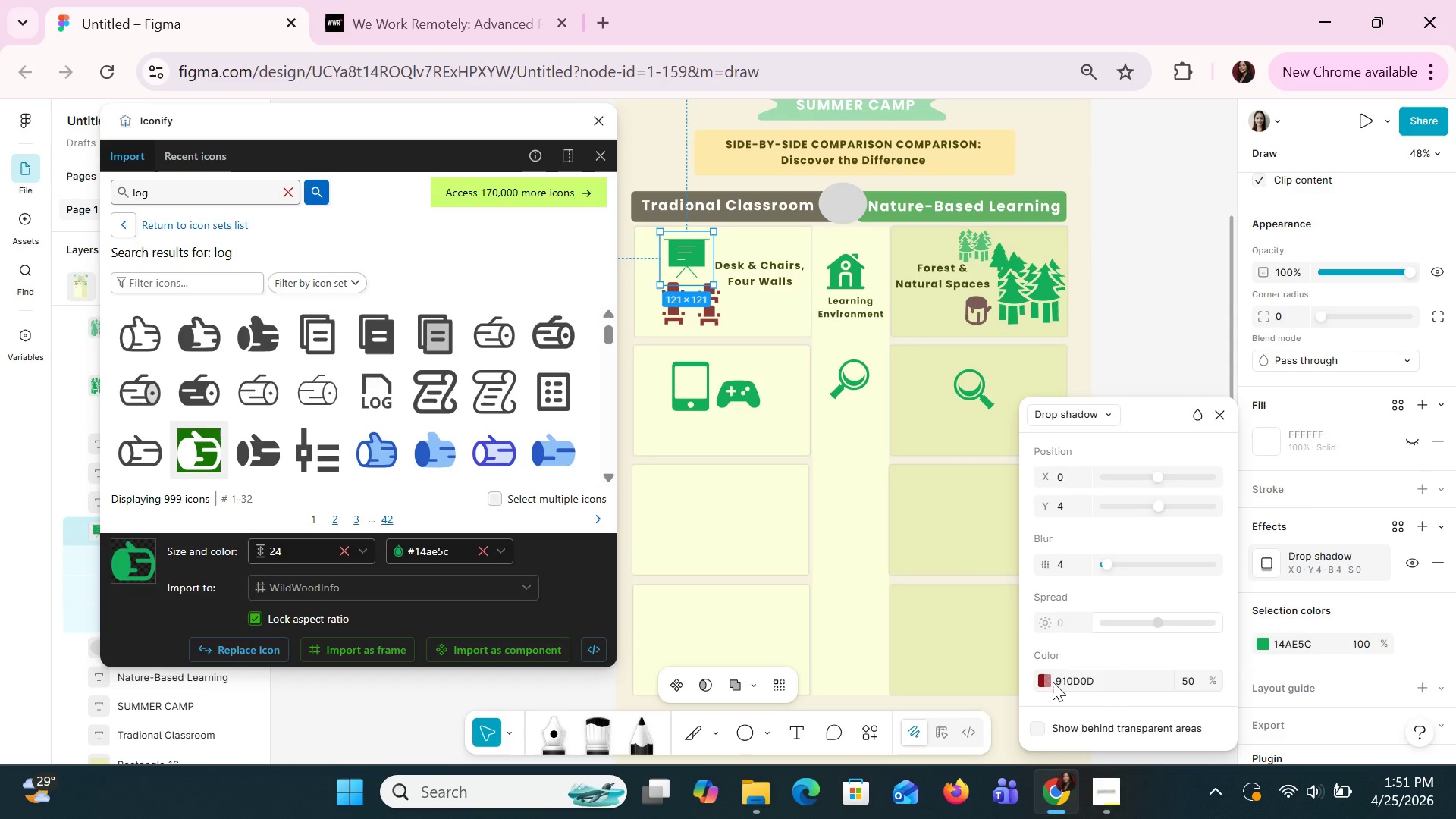 
double_click([1053, 682])
 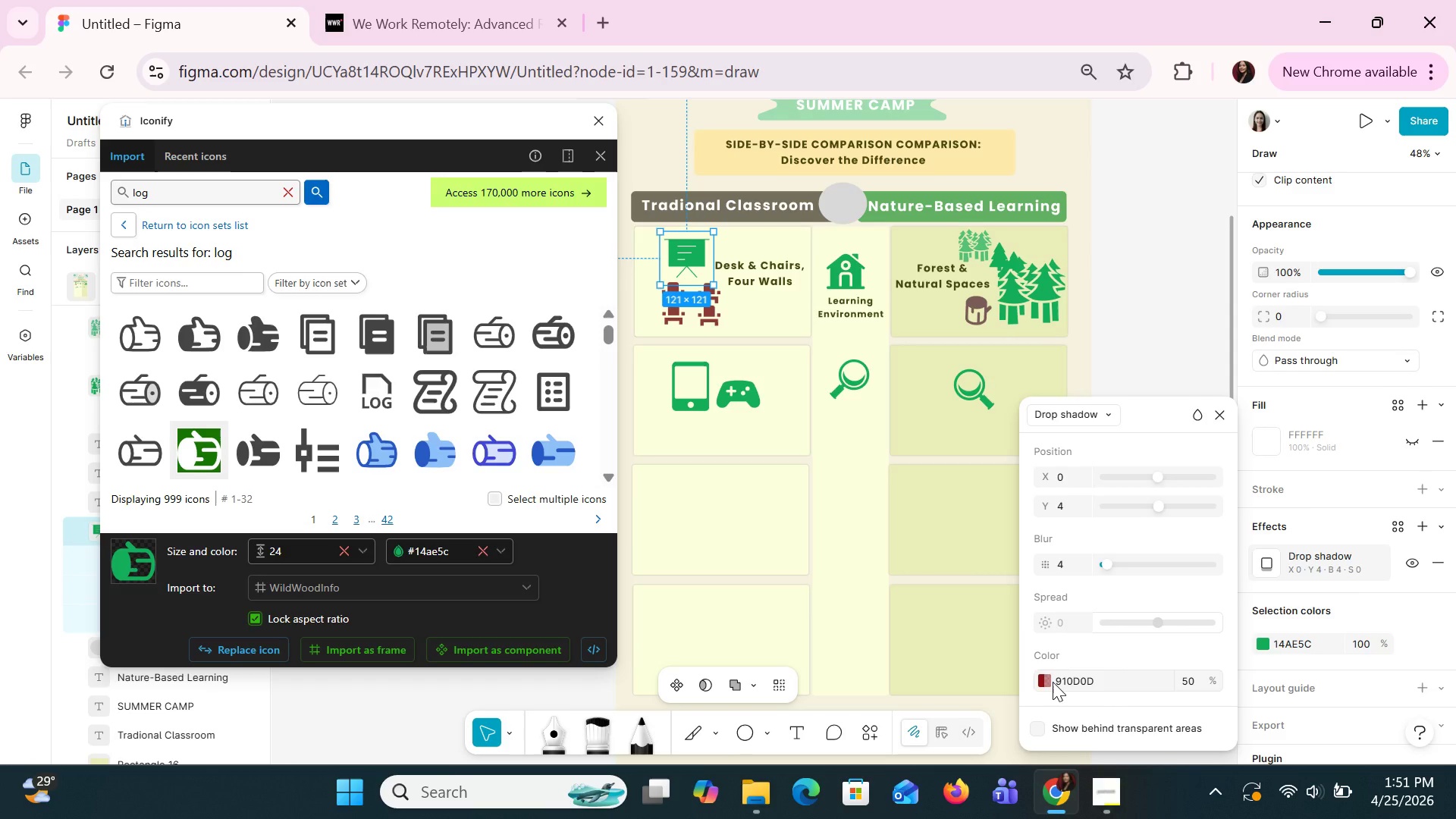 
triple_click([1053, 682])
 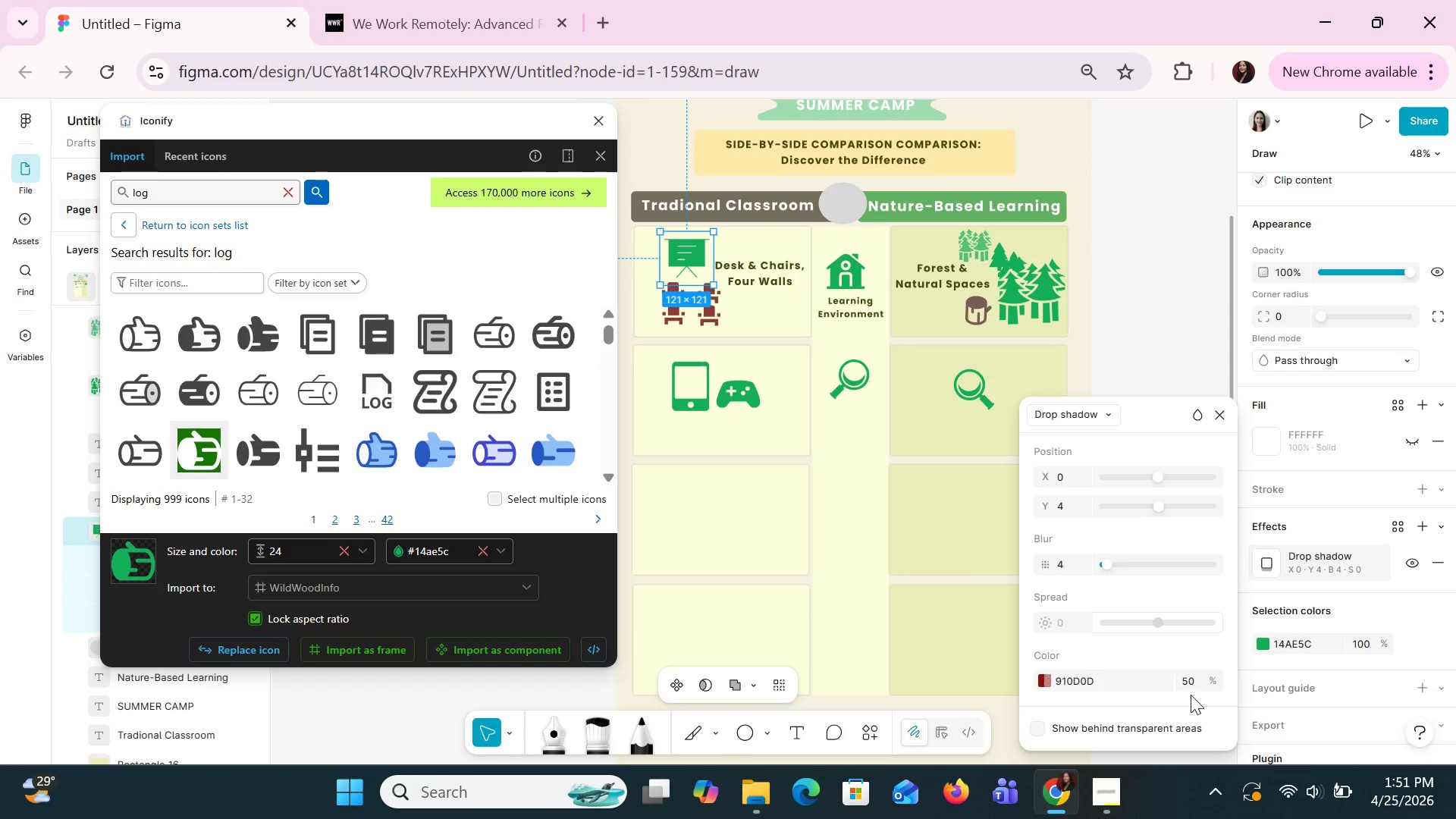 
left_click([1194, 686])
 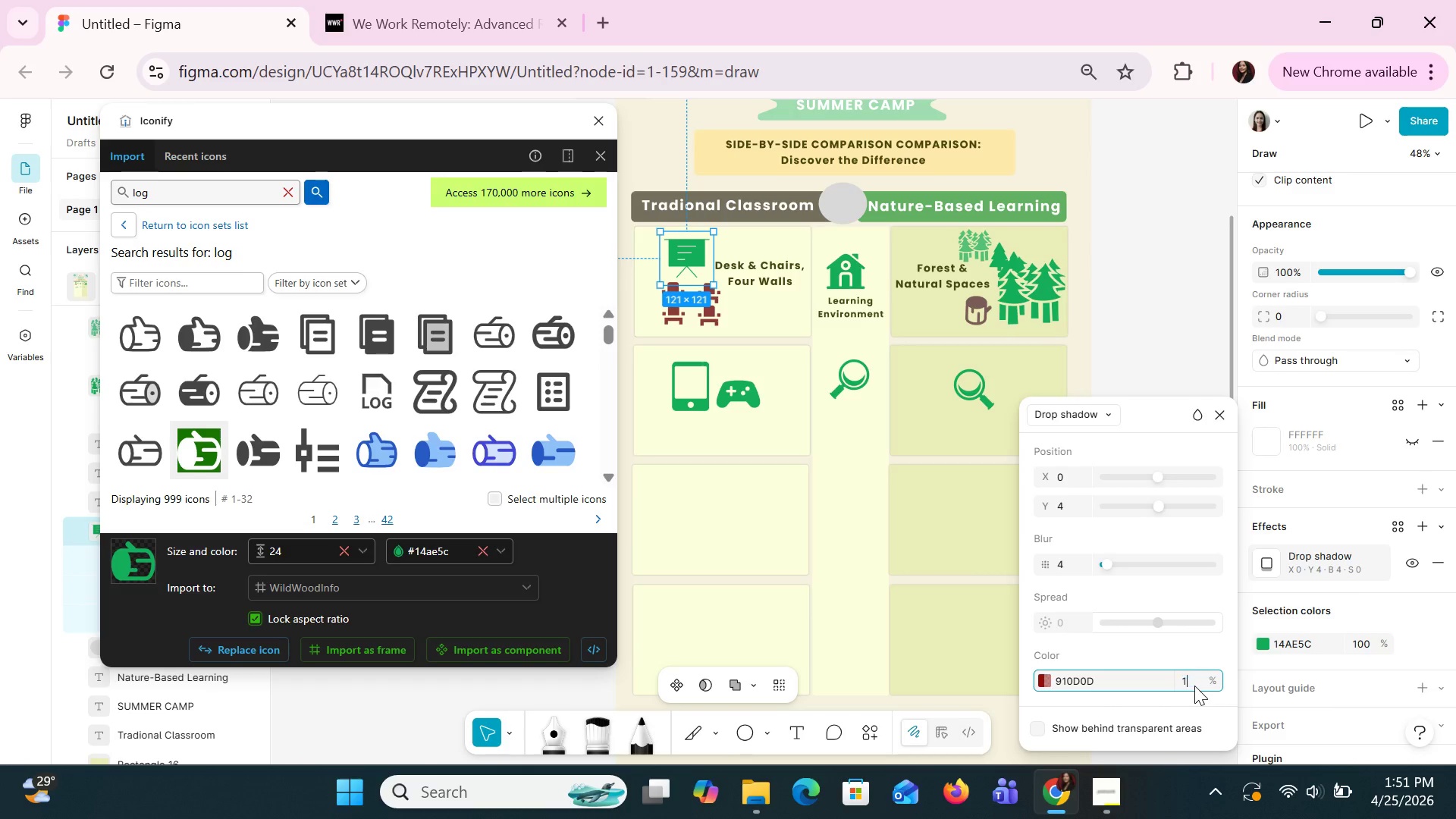 
type(100)
 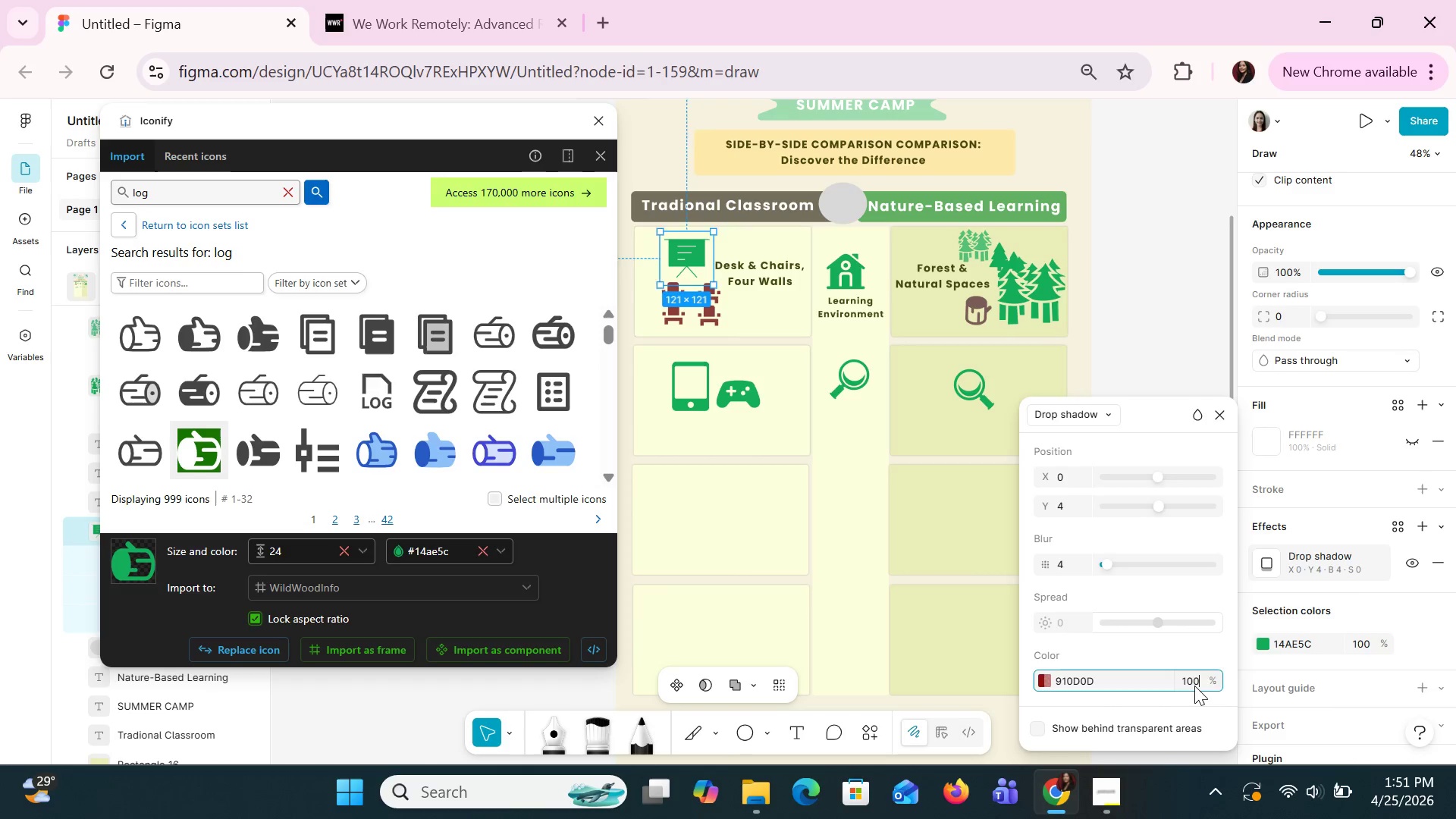 
key(Enter)
 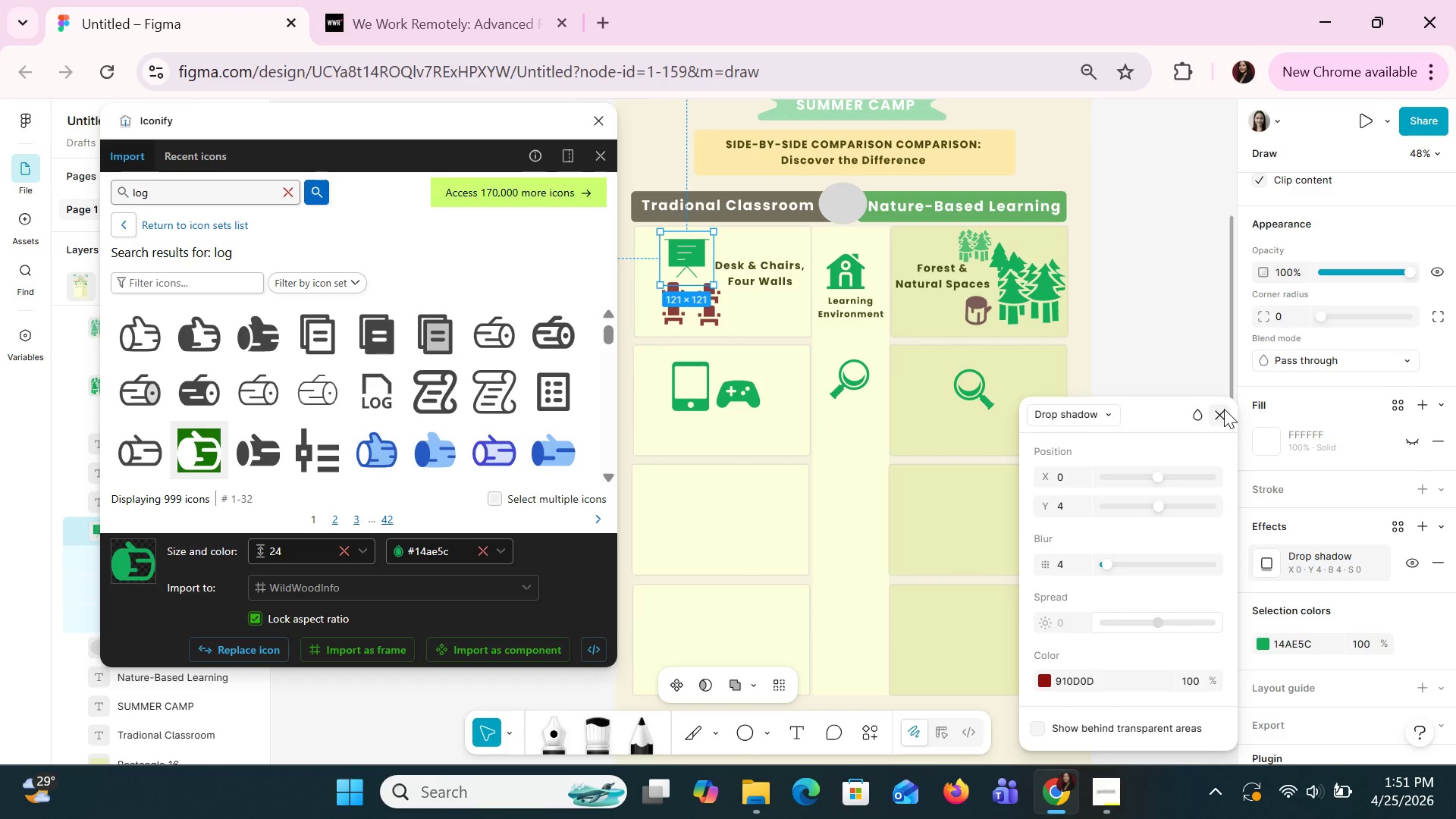 
left_click([1223, 409])
 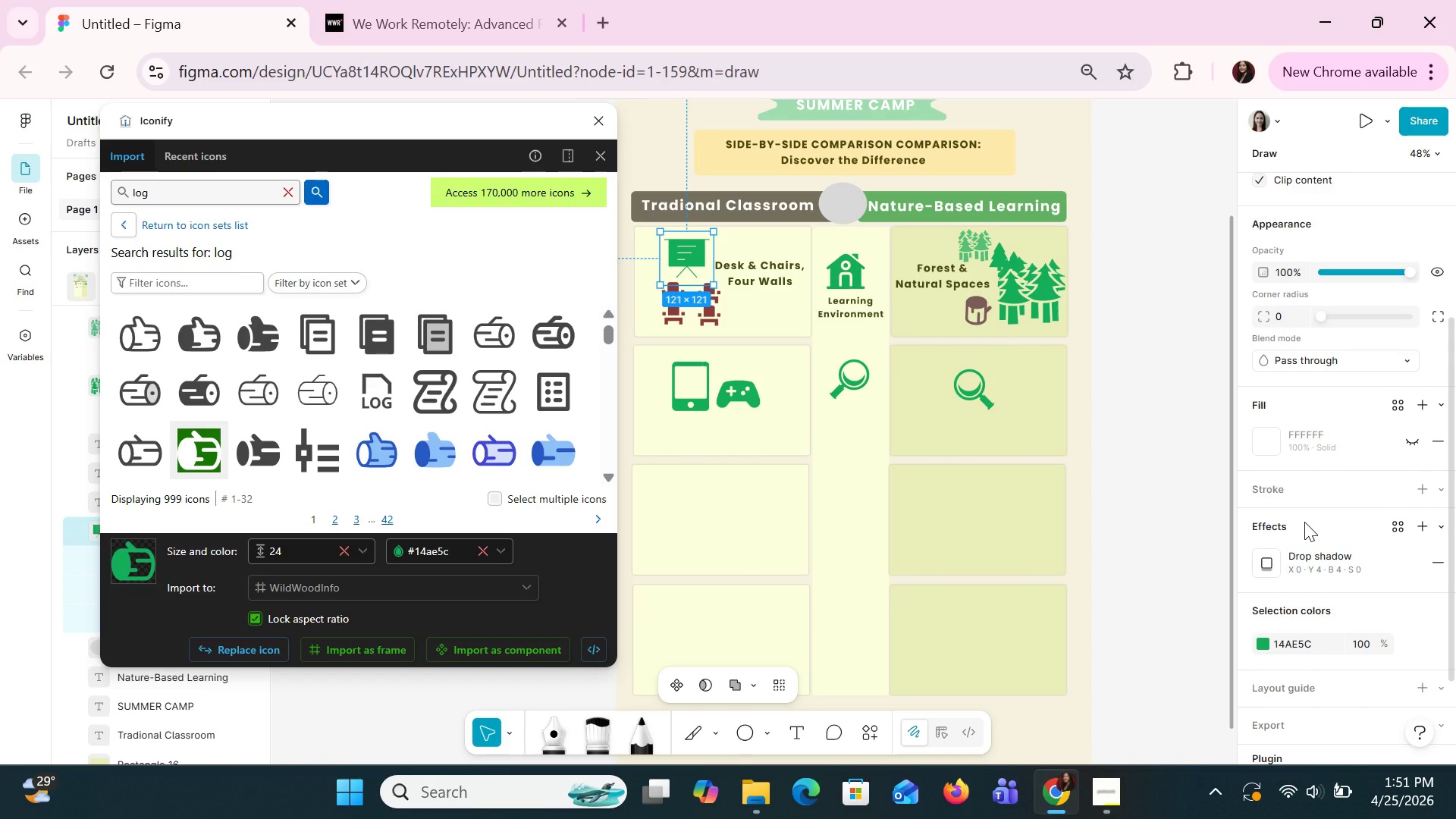 
wait(6.75)
 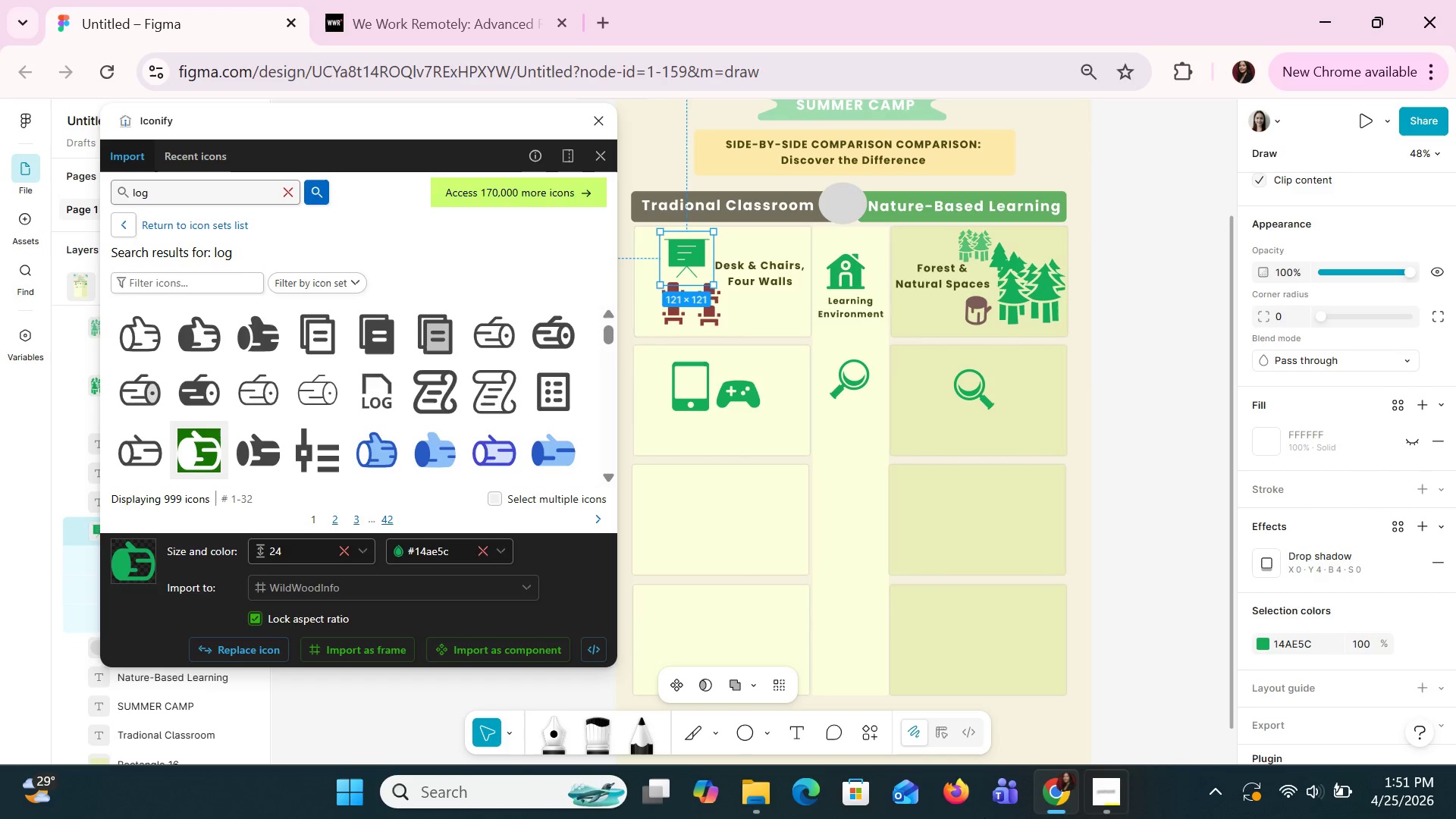 
scroll: coordinate [1304, 522], scroll_direction: down, amount: 1.0
 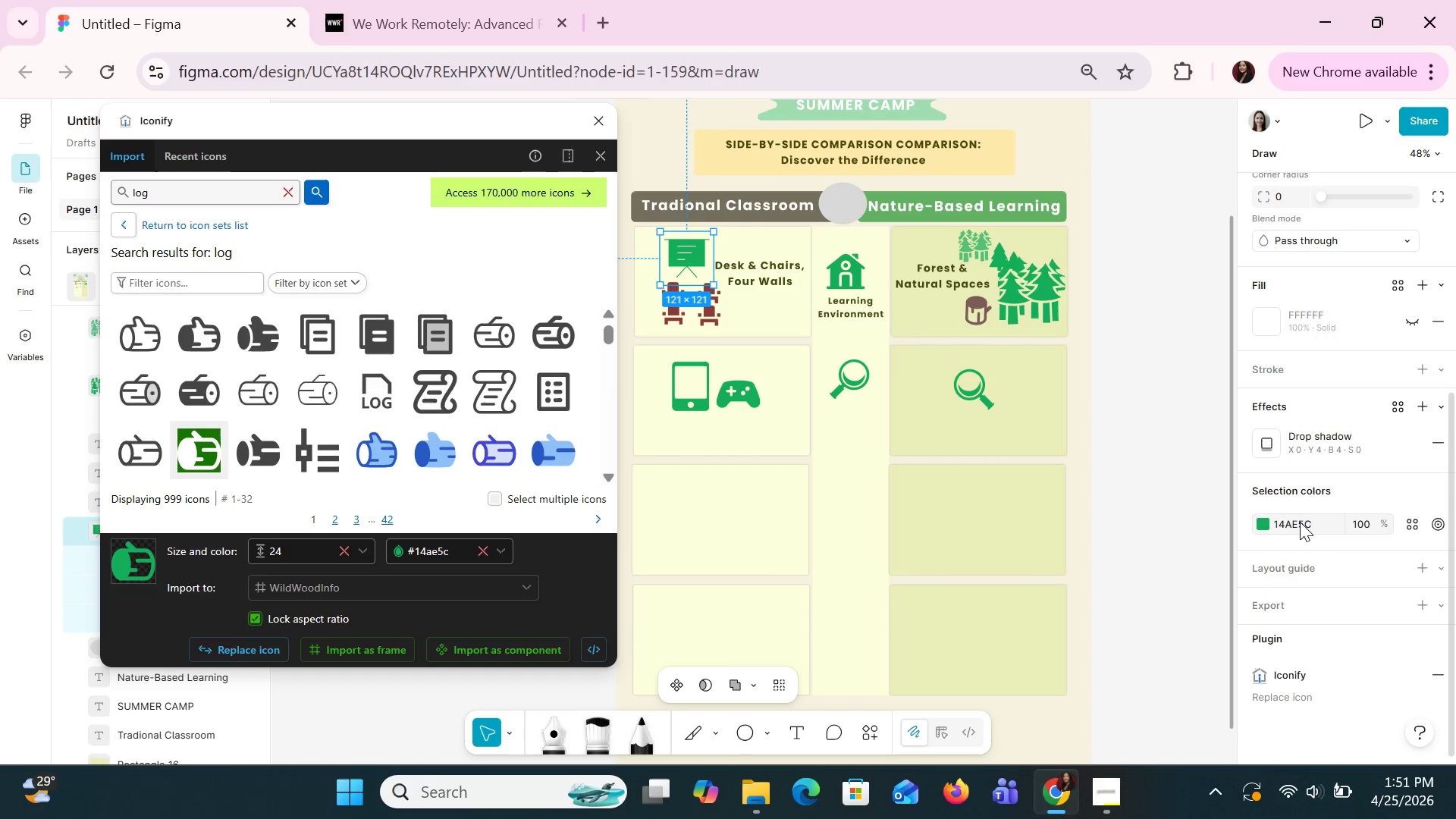 
left_click([1284, 562])
 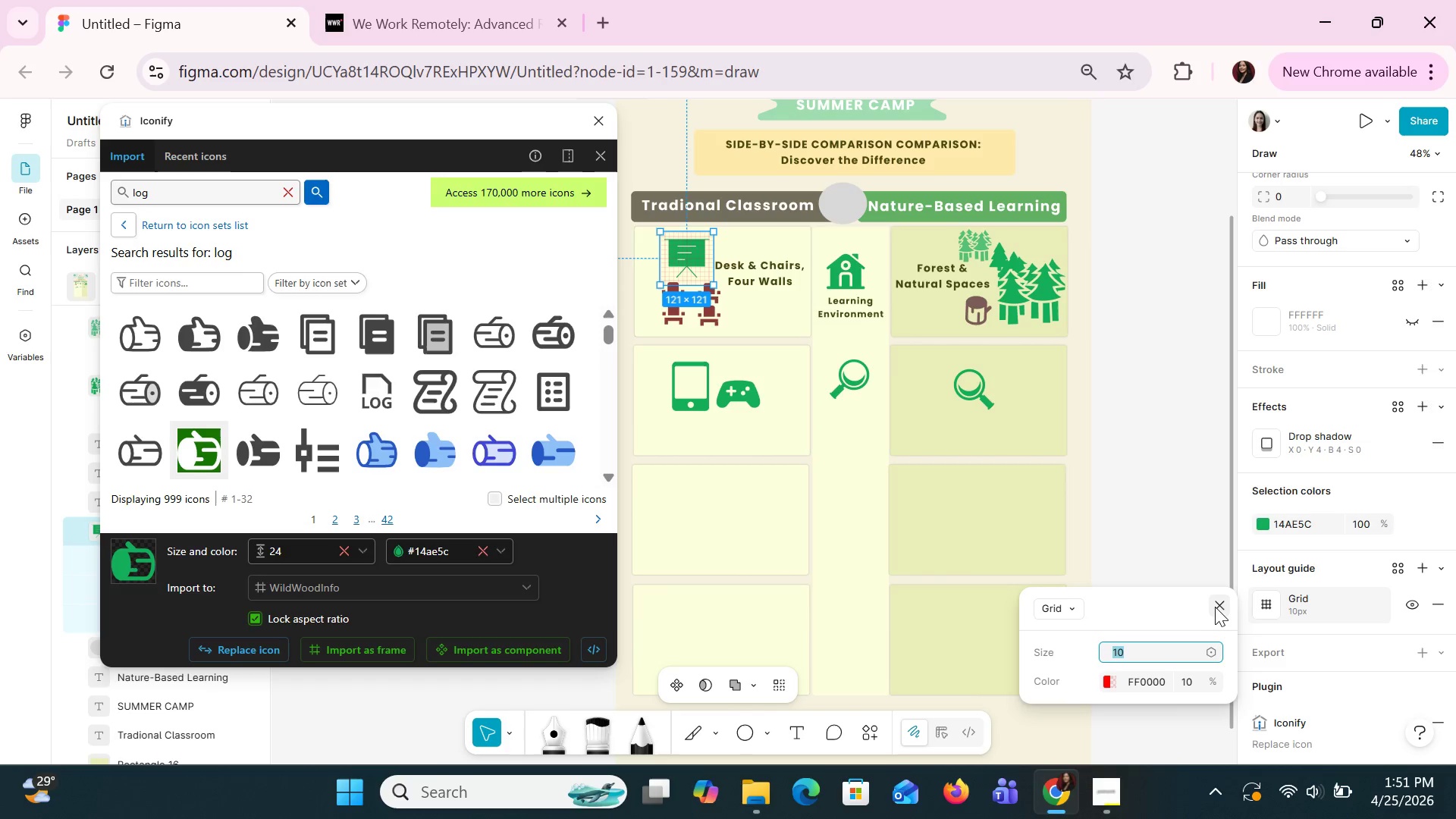 
key(Control+Z)
 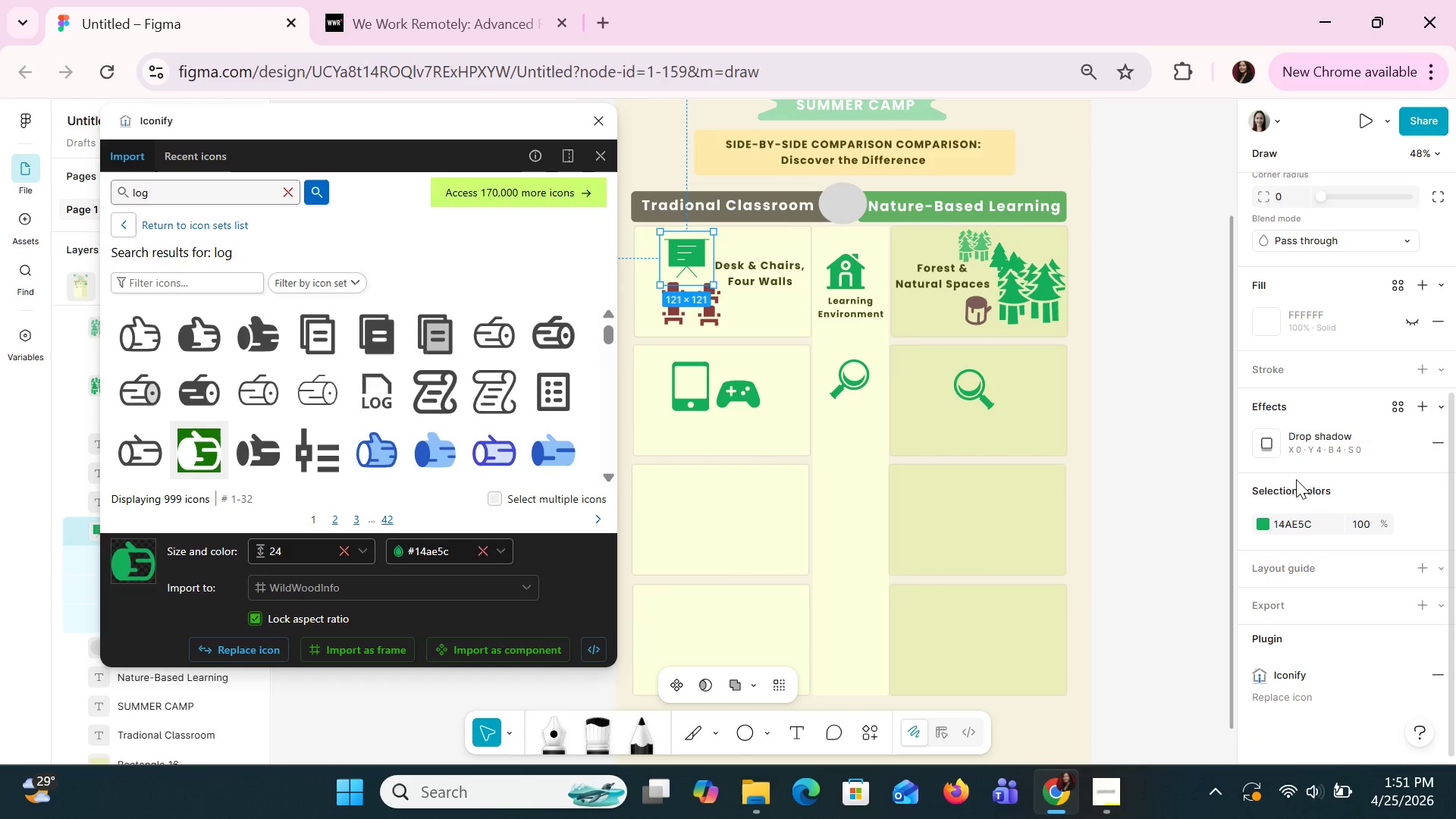 
scroll: coordinate [1295, 466], scroll_direction: up, amount: 1.0
 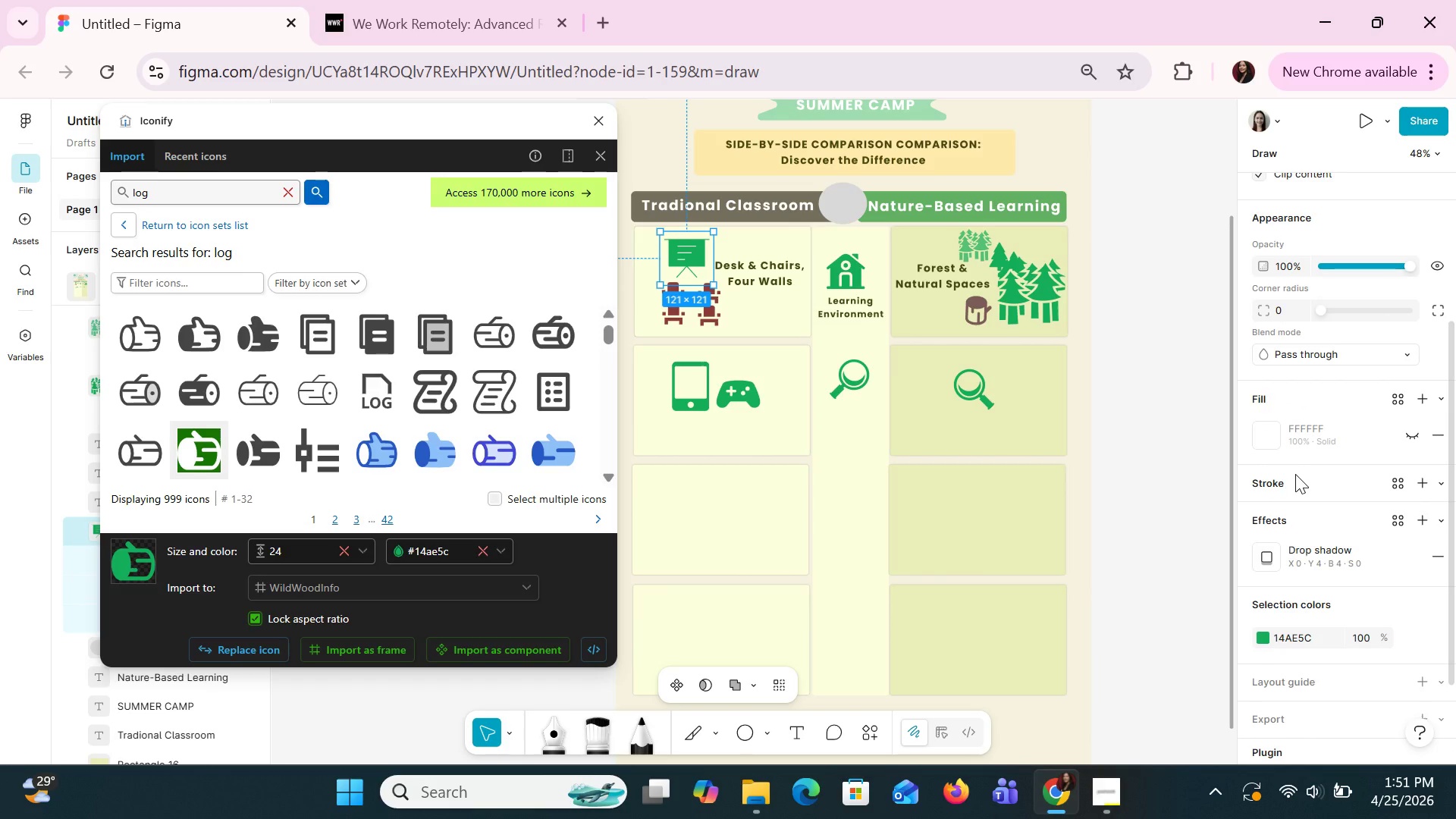 
scroll: coordinate [1295, 474], scroll_direction: down, amount: 1.0
 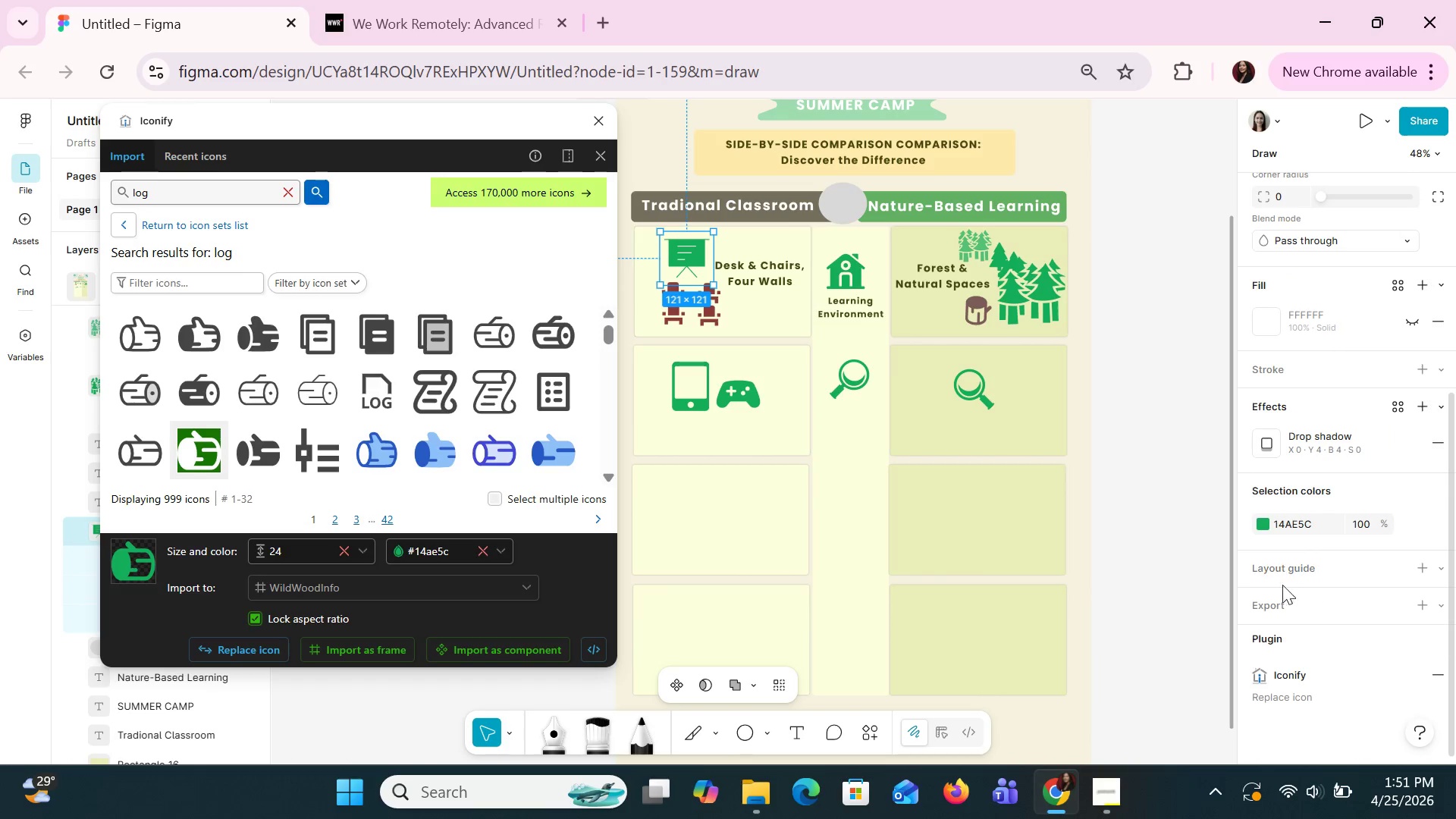 
wait(5.24)
 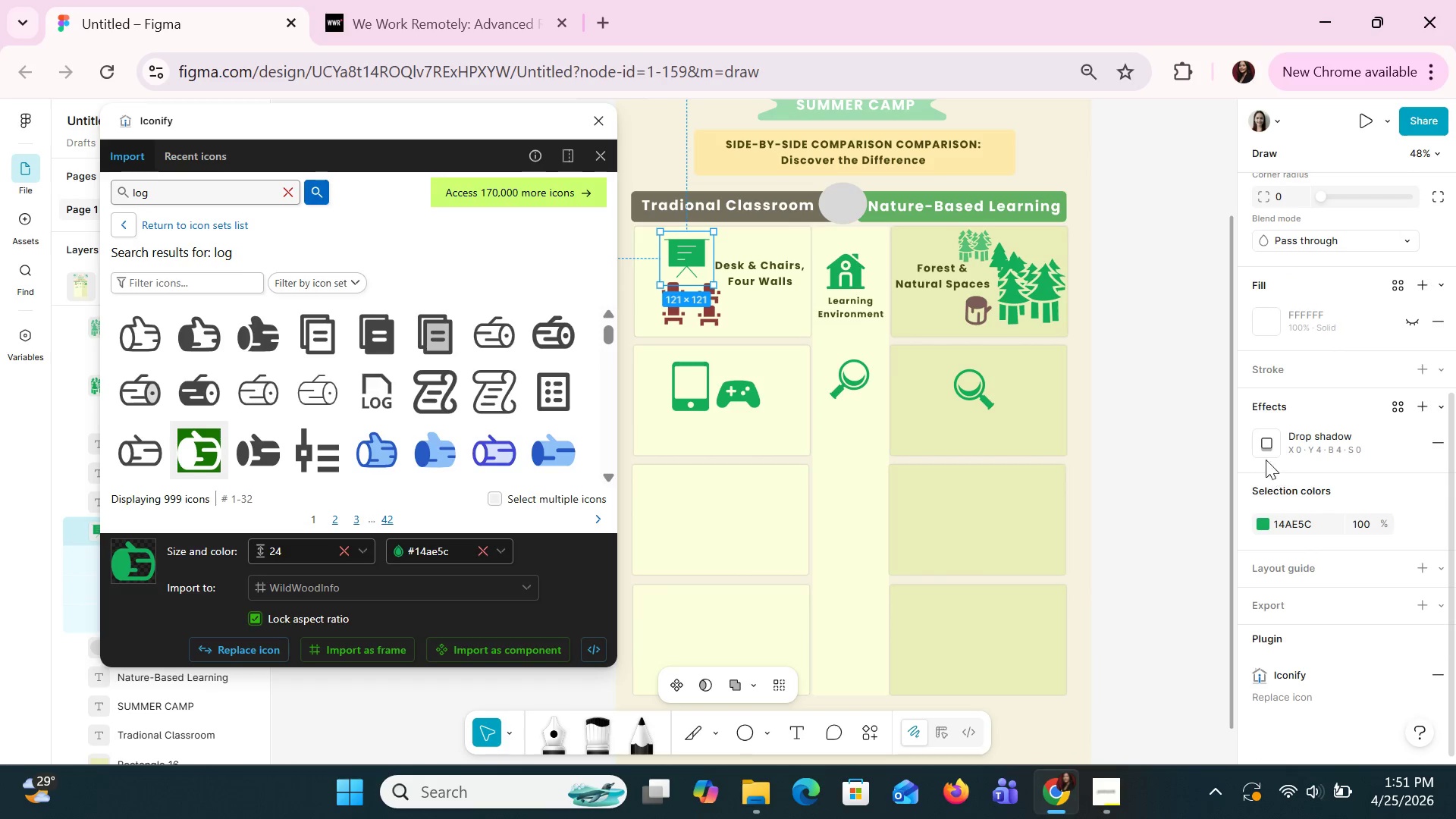 
mouse_move([1423, 425])
 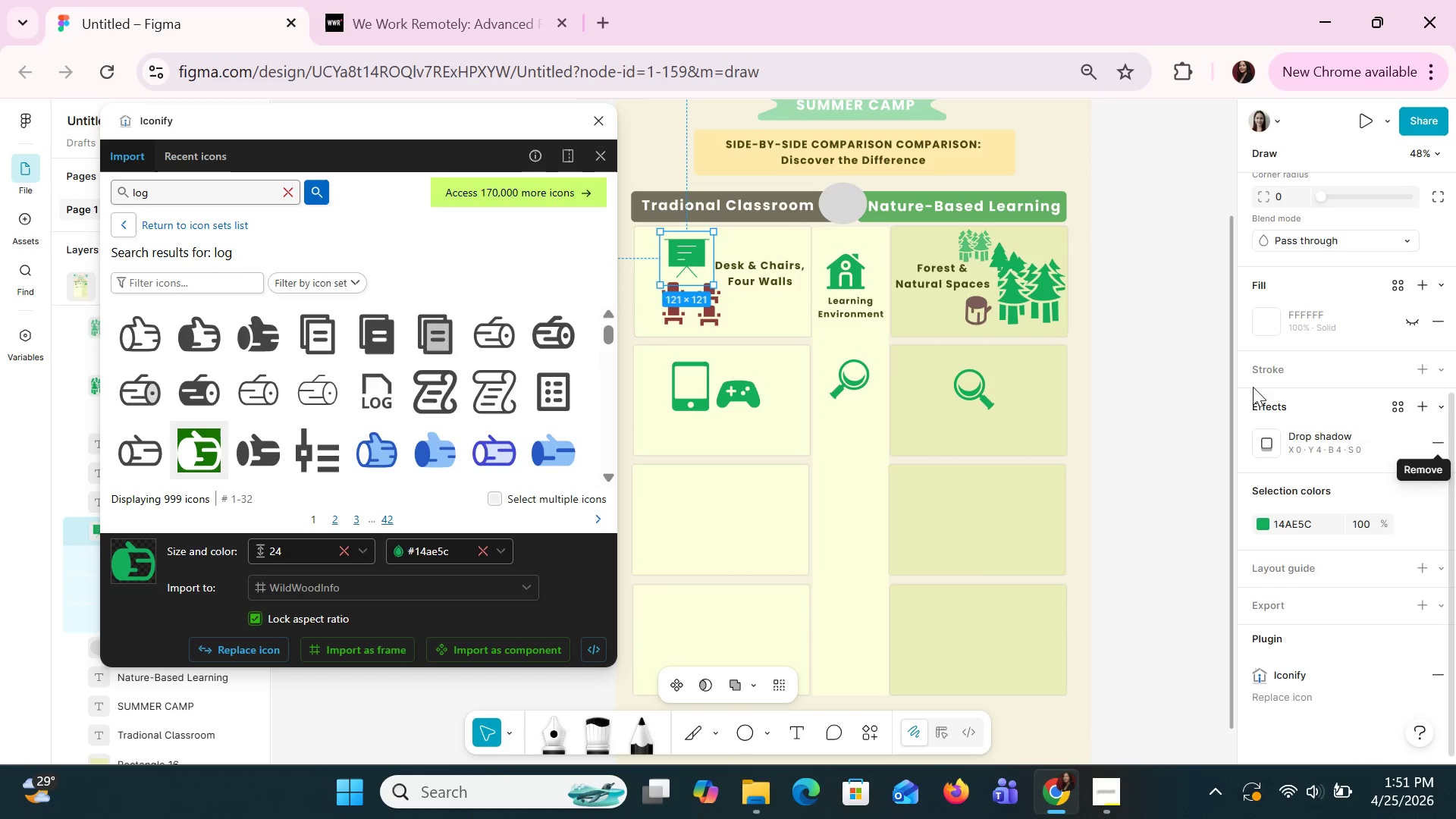 
mouse_move([1238, 397])
 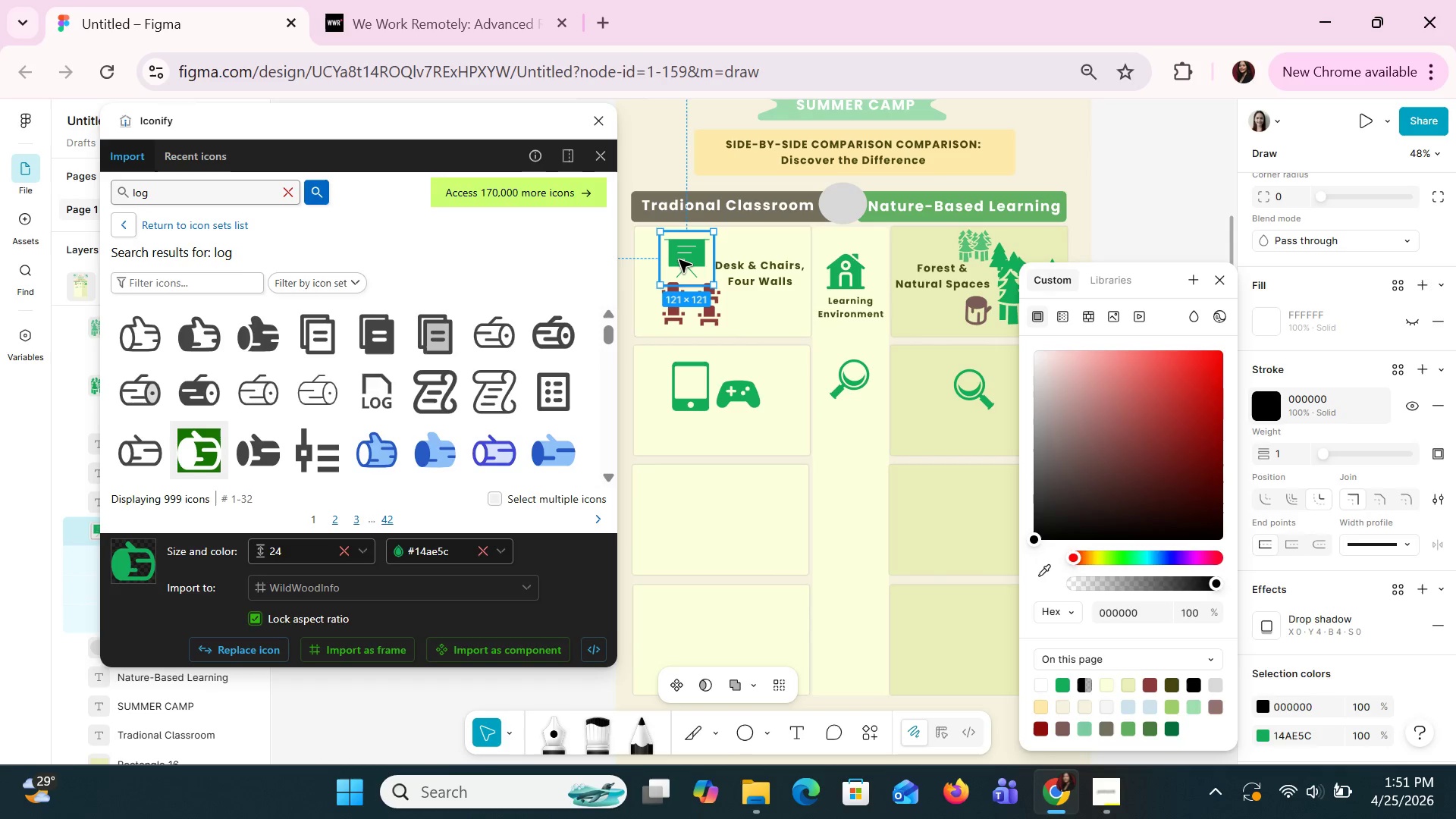 
wait(5.37)
 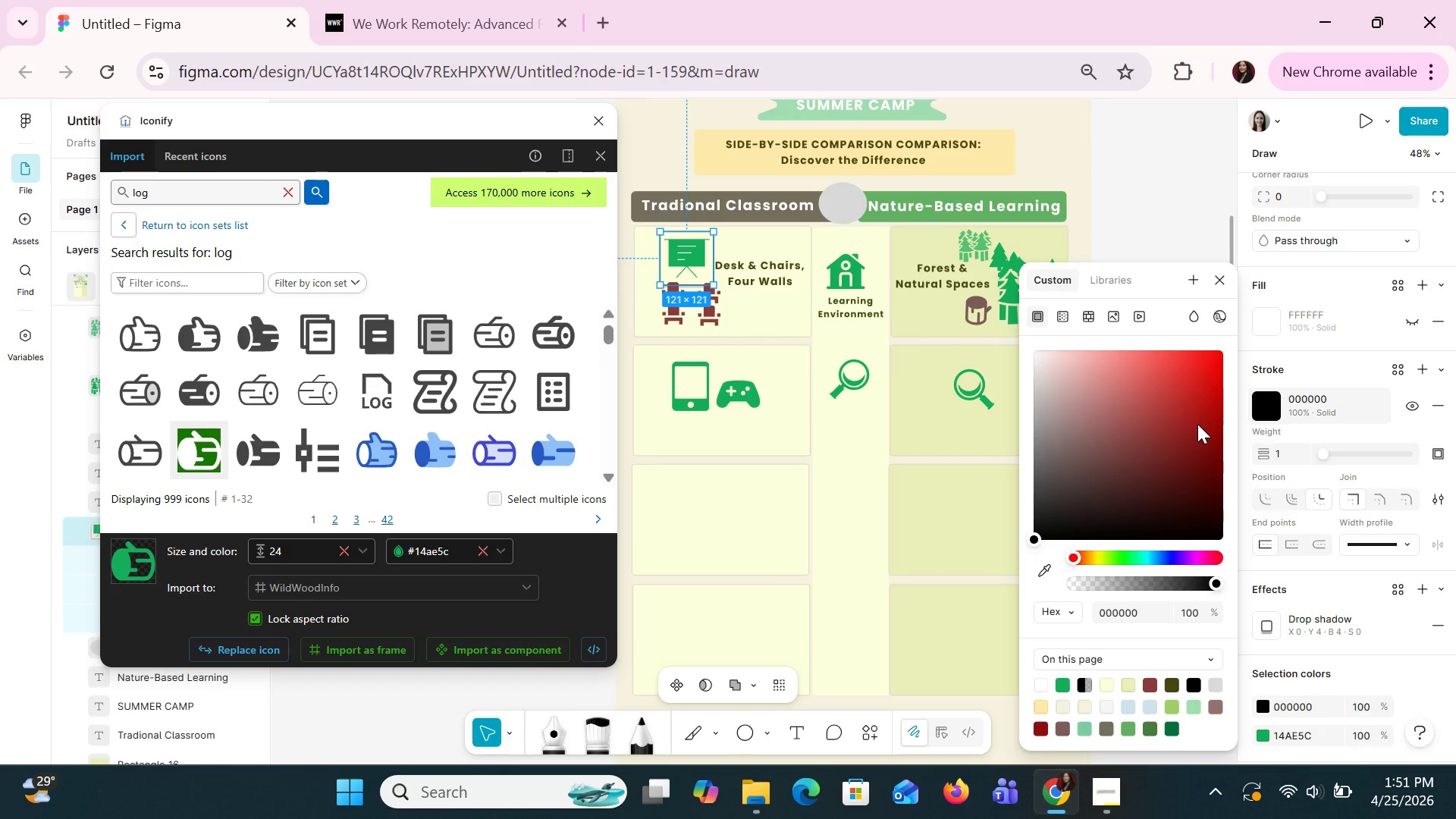 
left_click([1226, 279])
 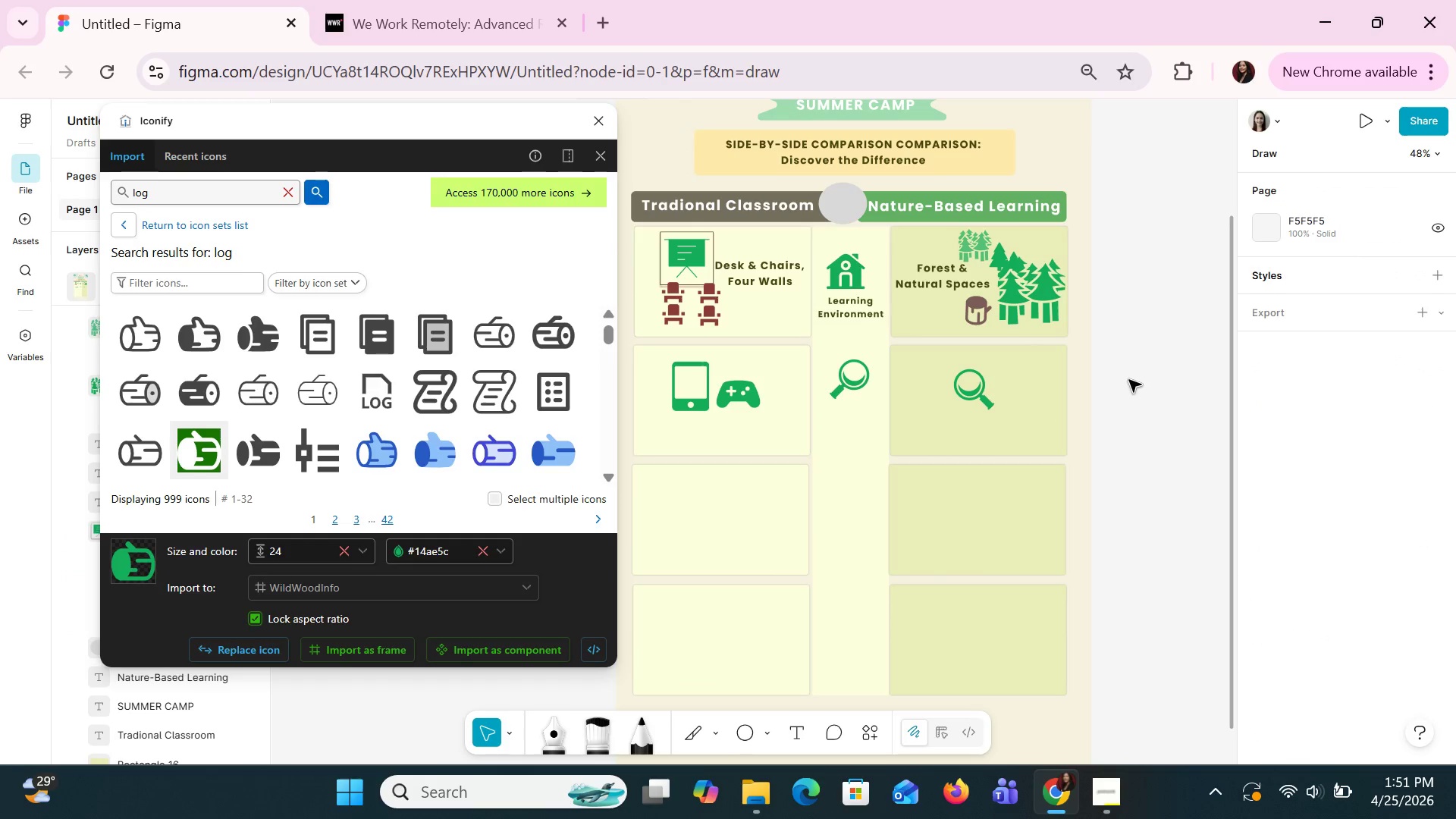 
key(Control+Z)
 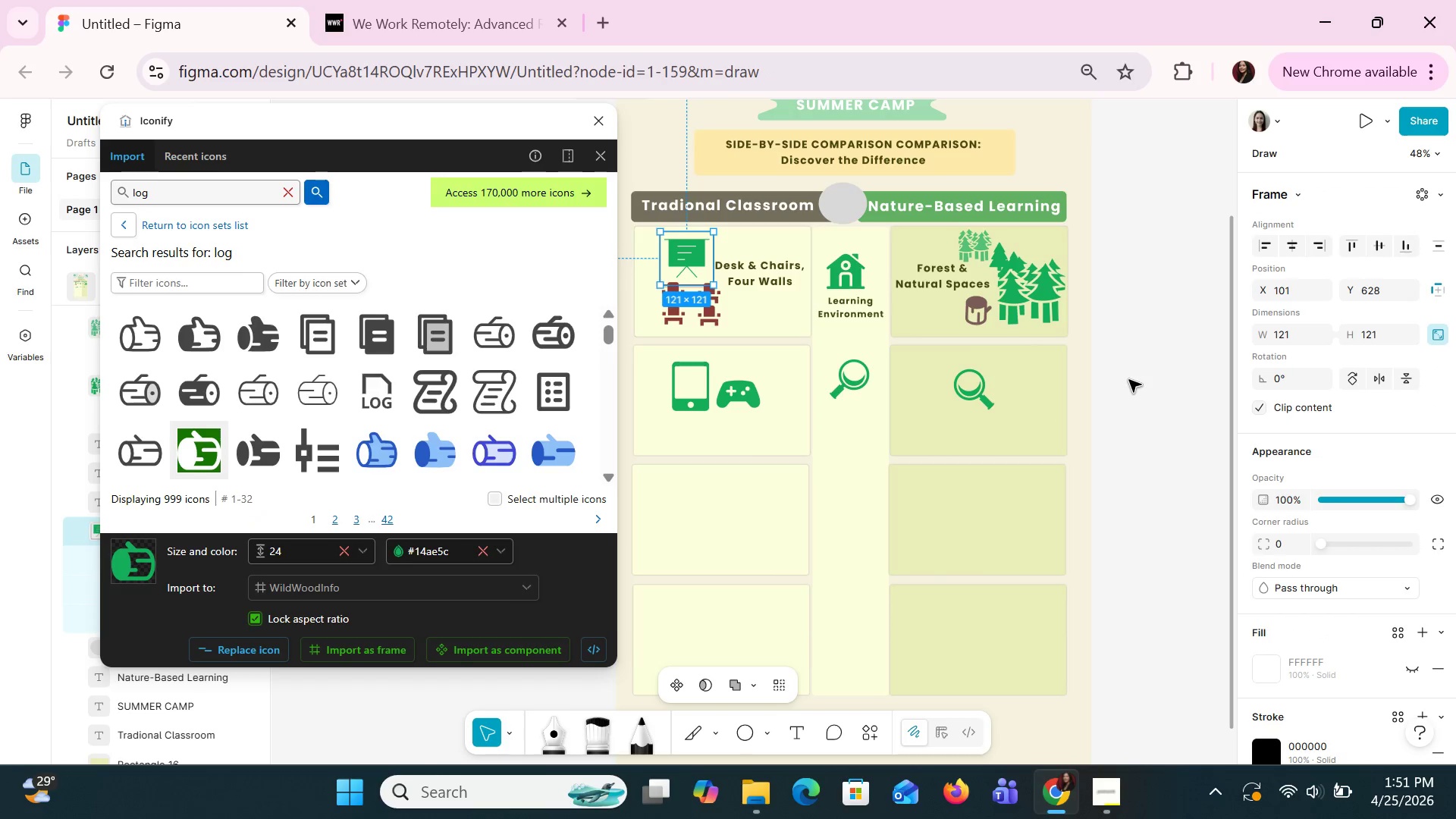 
key(Control+Z)
 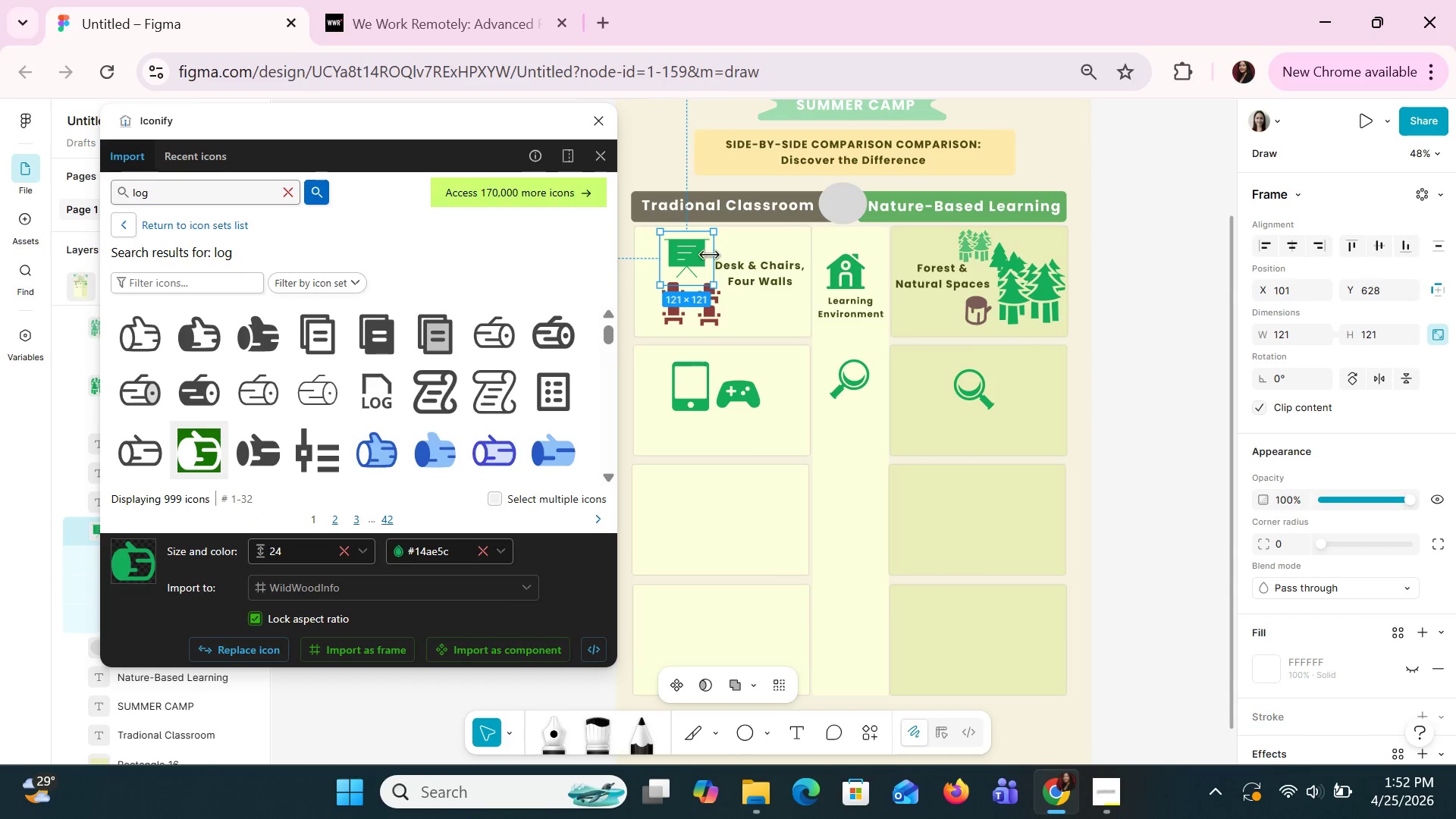 
double_click([695, 262])
 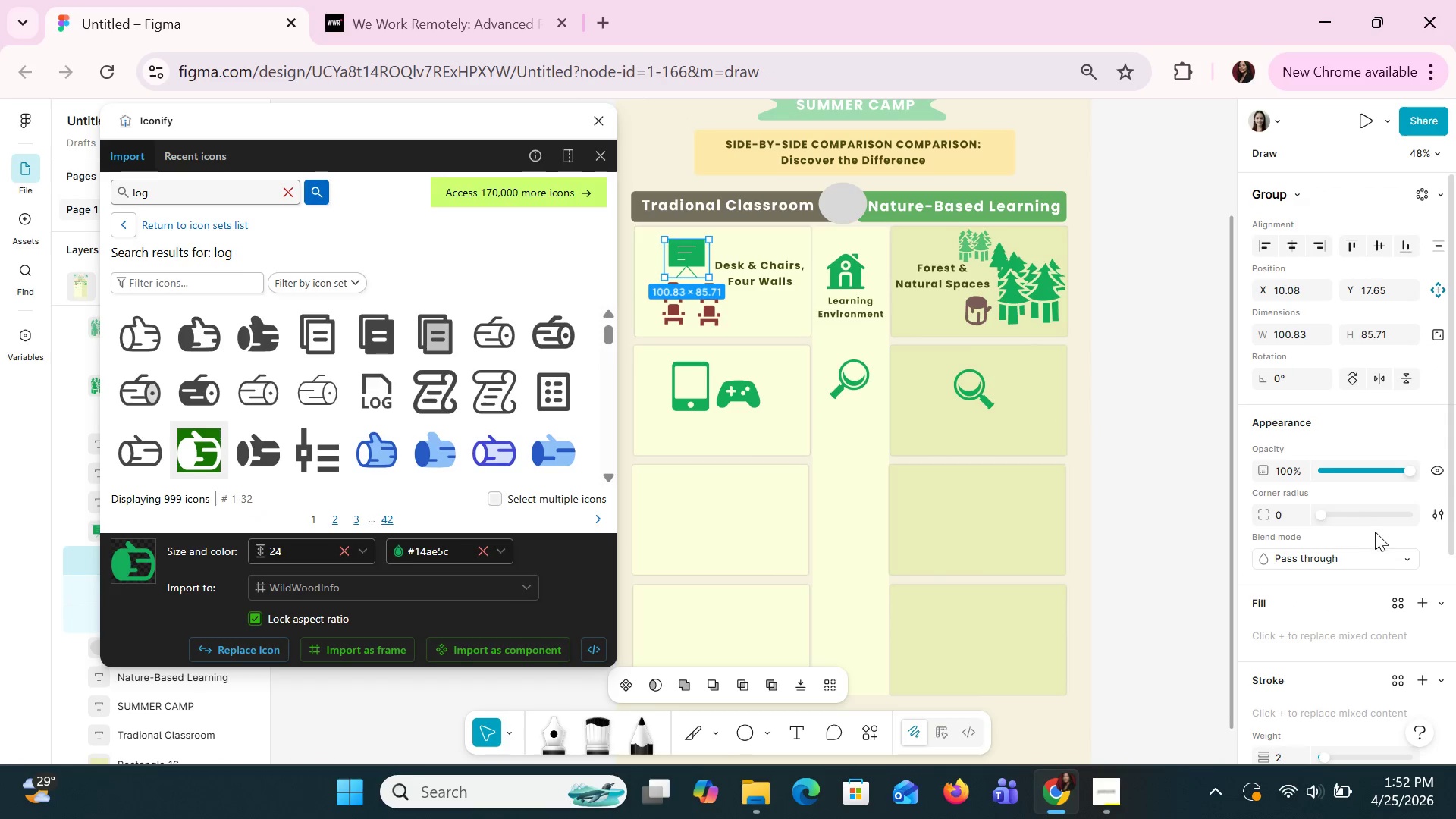 
scroll: coordinate [1407, 512], scroll_direction: down, amount: 3.0
 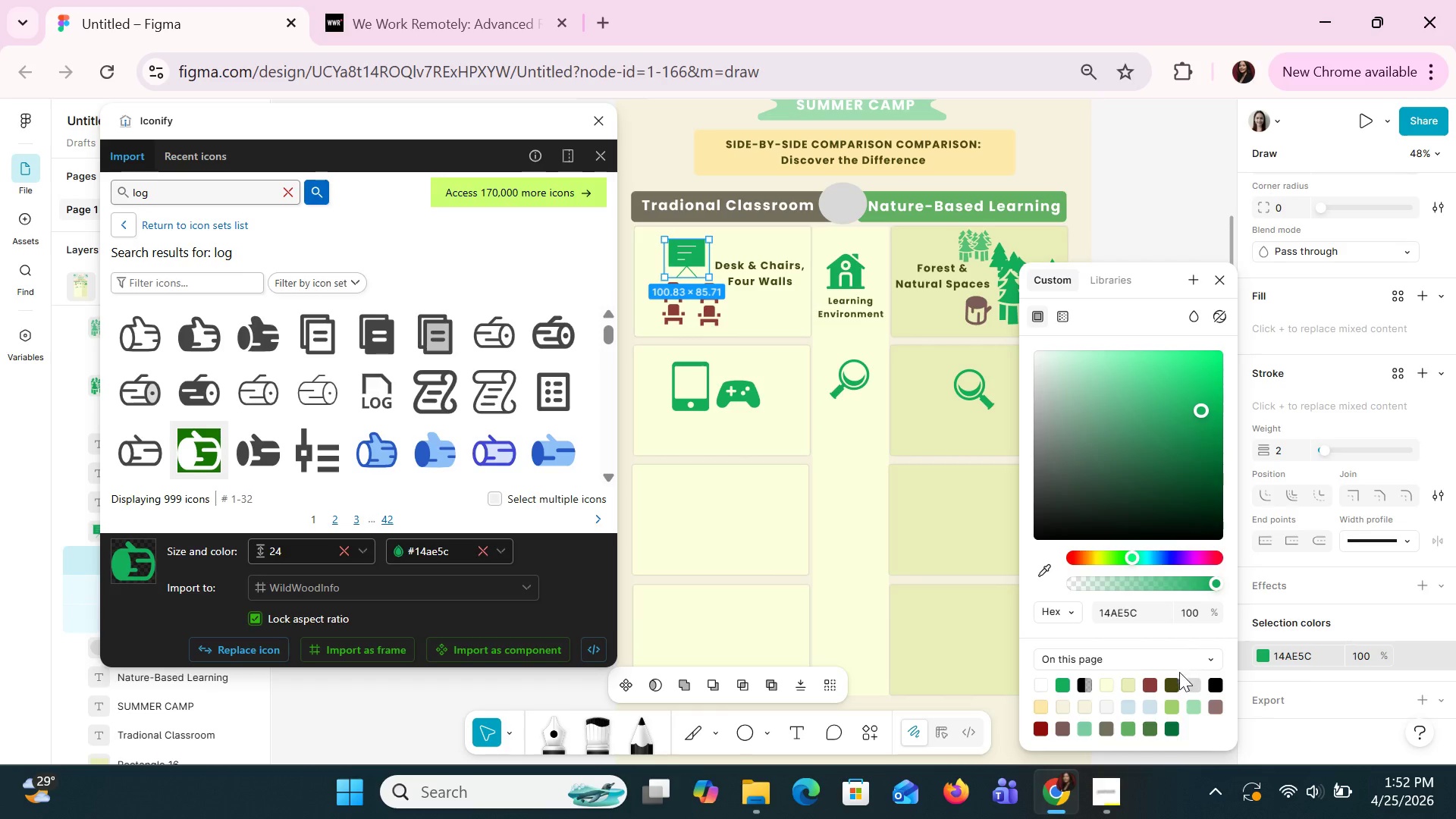 
left_click([1148, 683])
 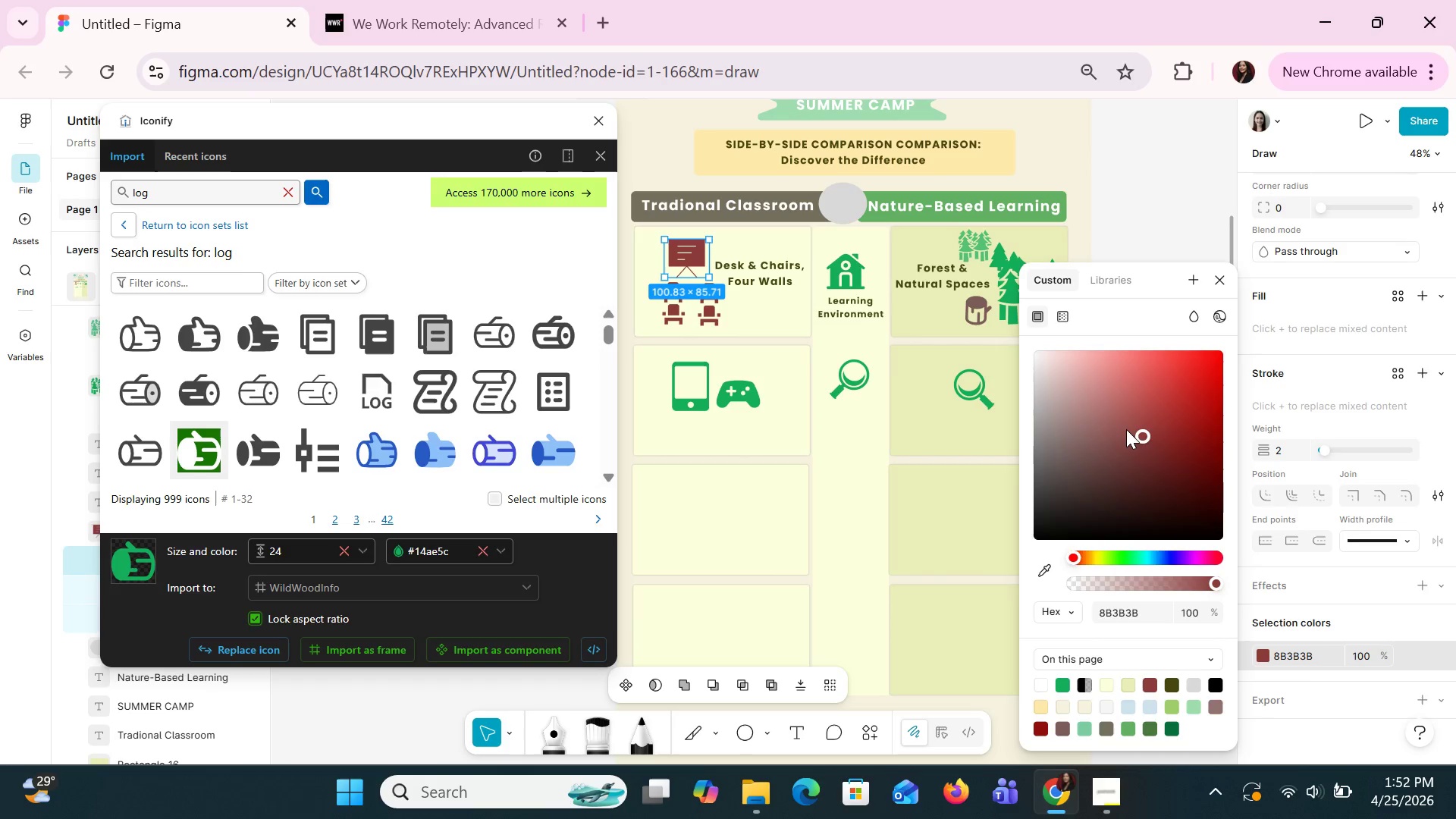 
left_click_drag(start_coordinate=[1141, 440], to_coordinate=[1190, 394])
 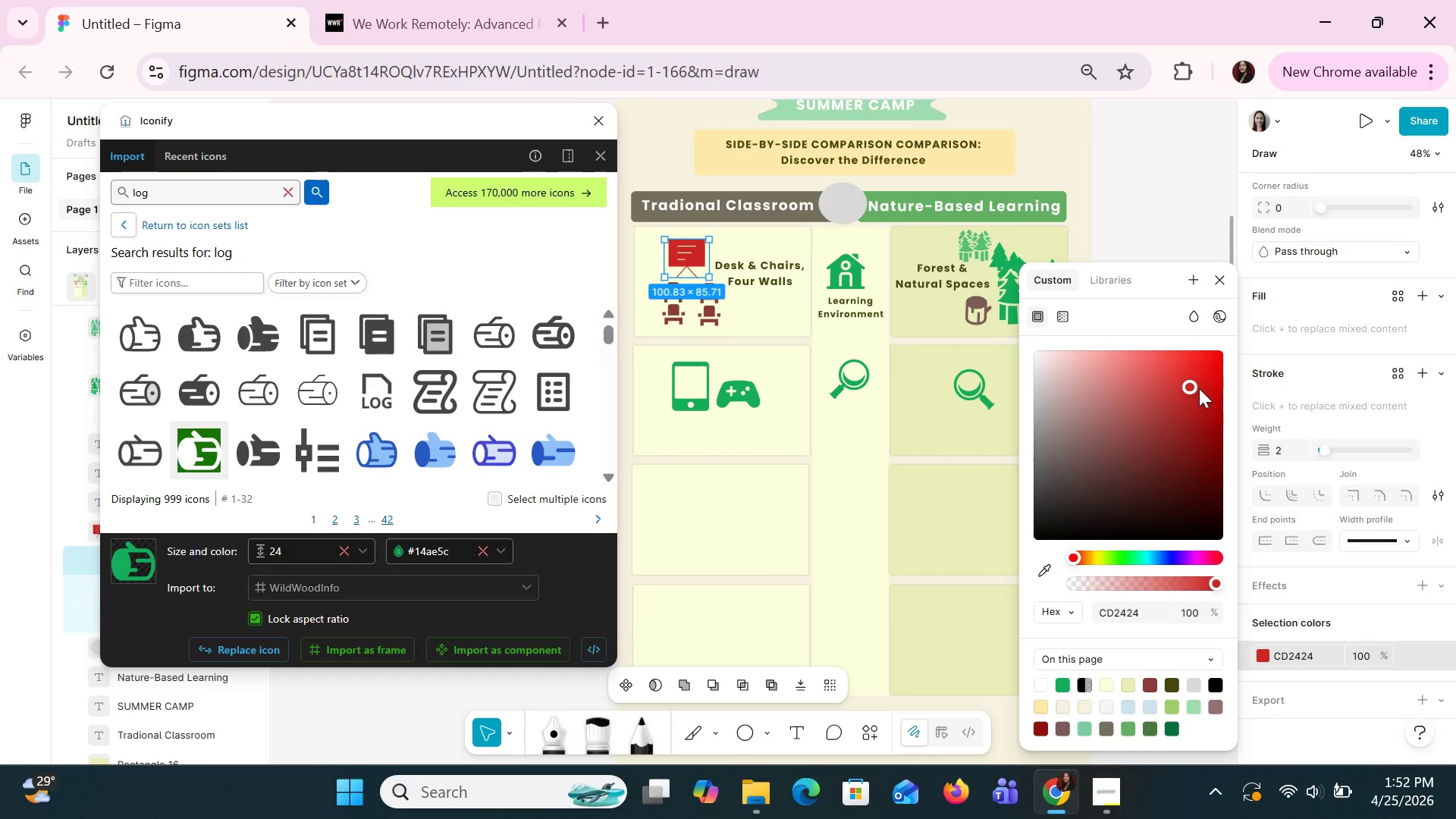 
key(Control+Z)
 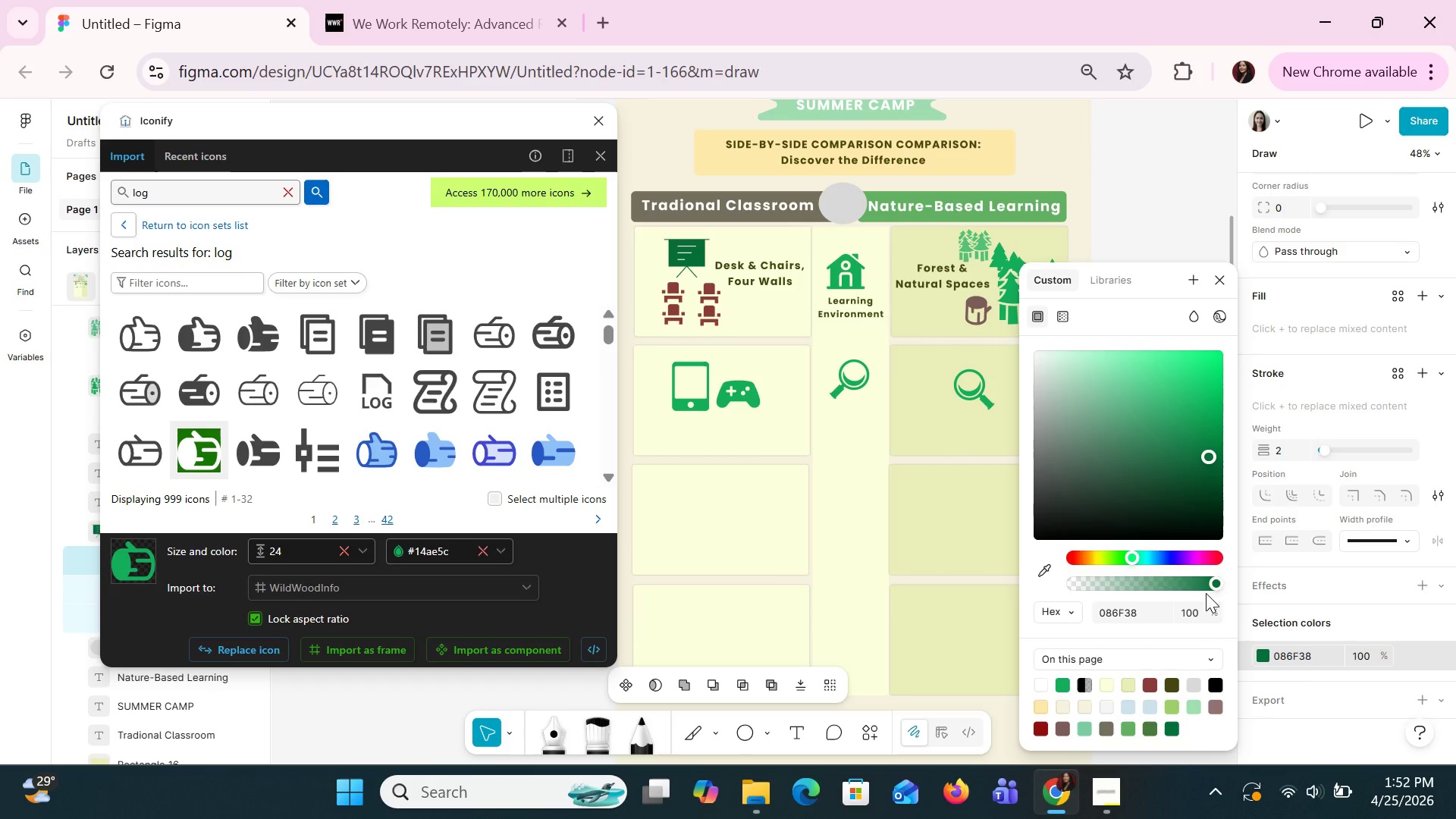 
left_click([1064, 724])
 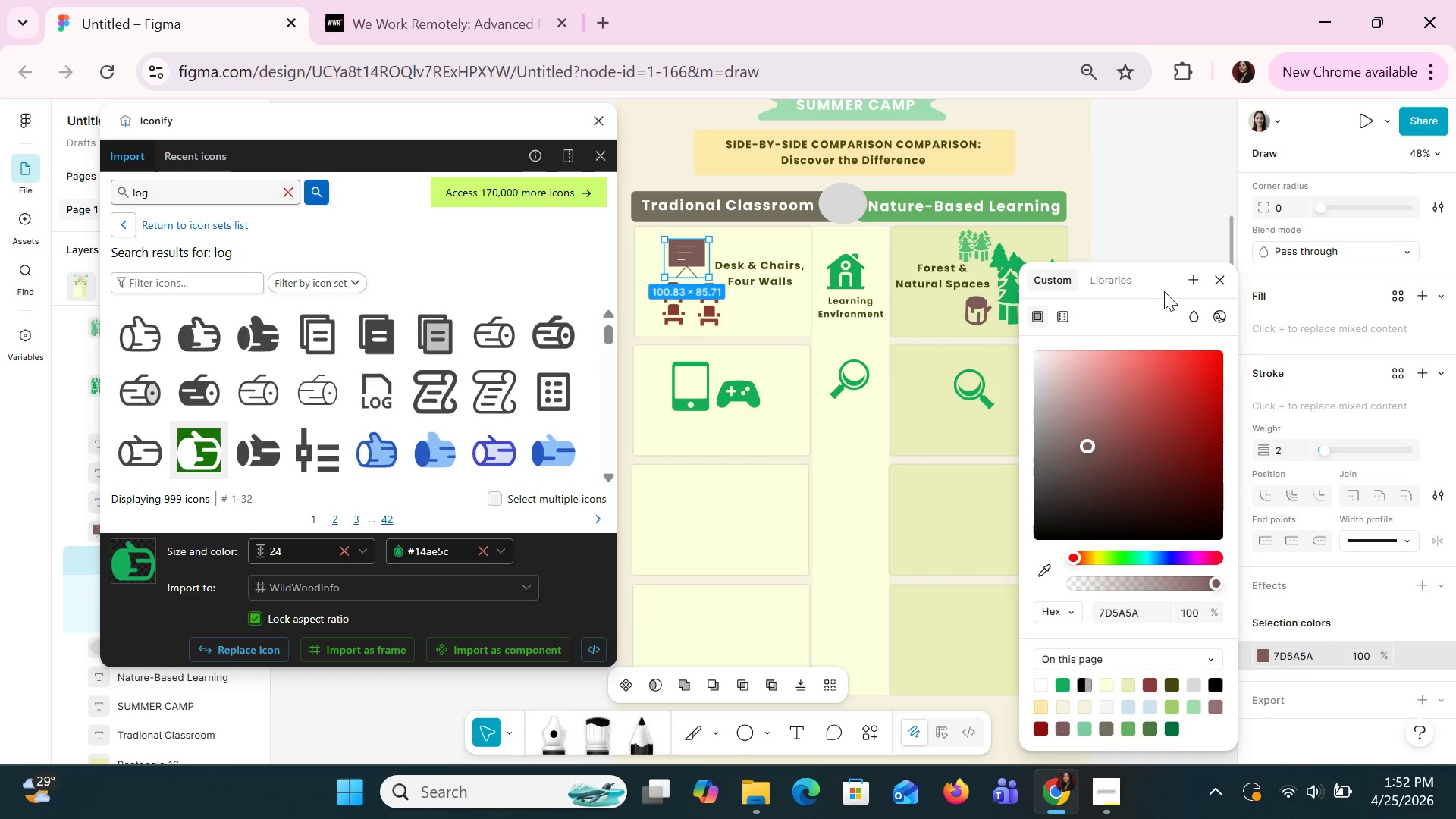 
left_click([1213, 284])
 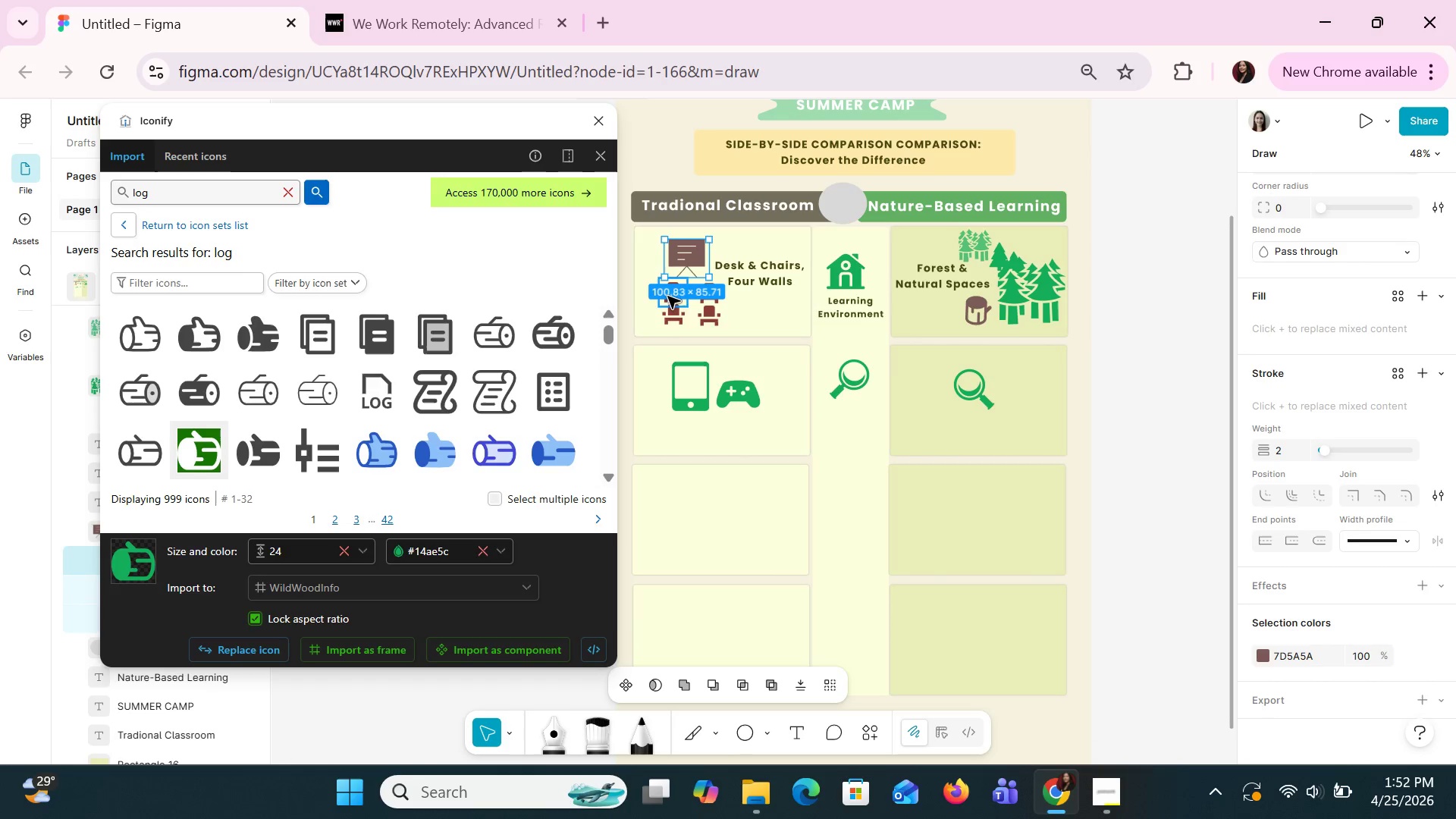 
left_click([678, 311])
 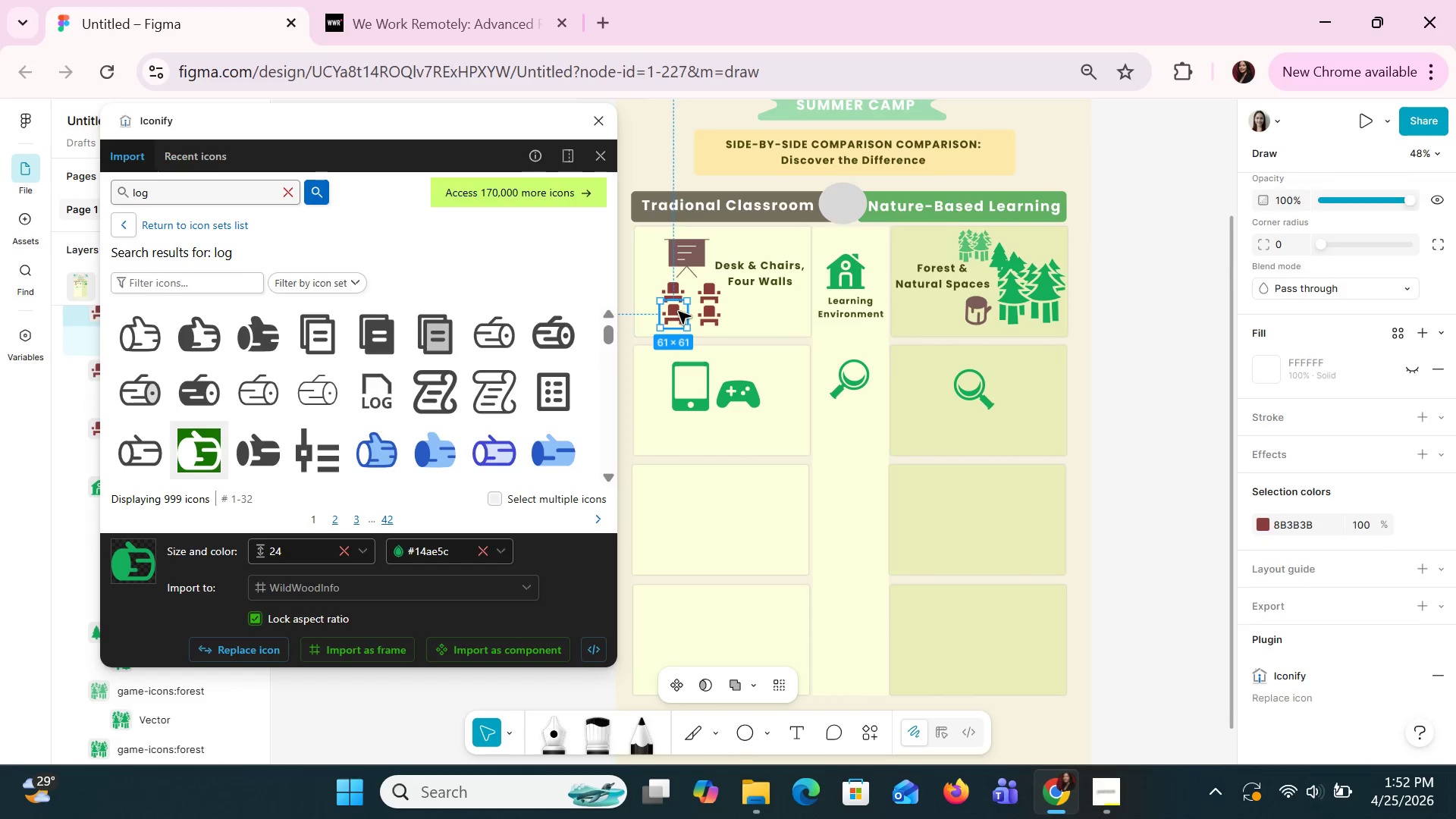 
hold_key(key=ShiftLeft, duration=1.5)
left_click([676, 290])
 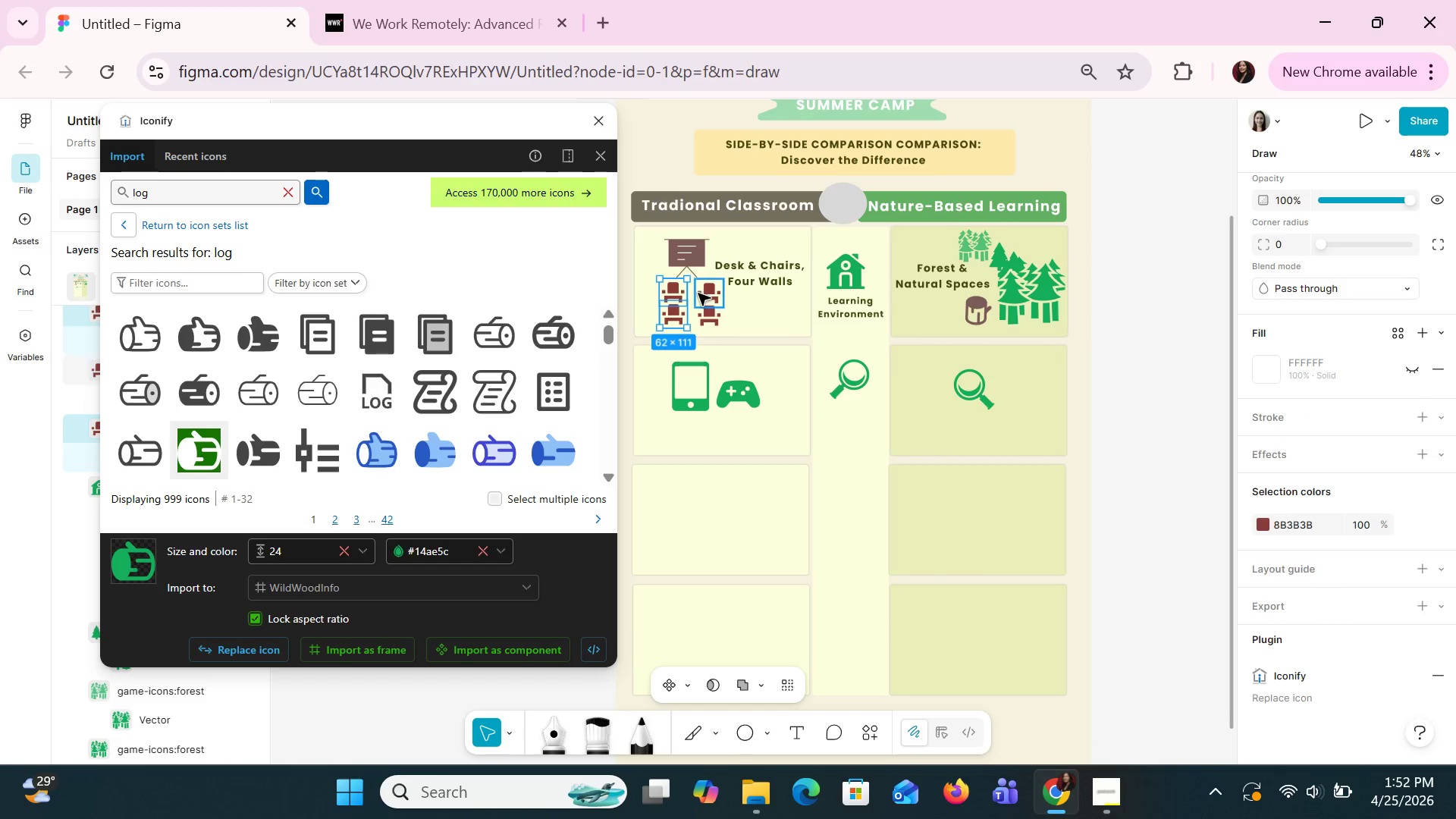 
left_click([701, 293])
 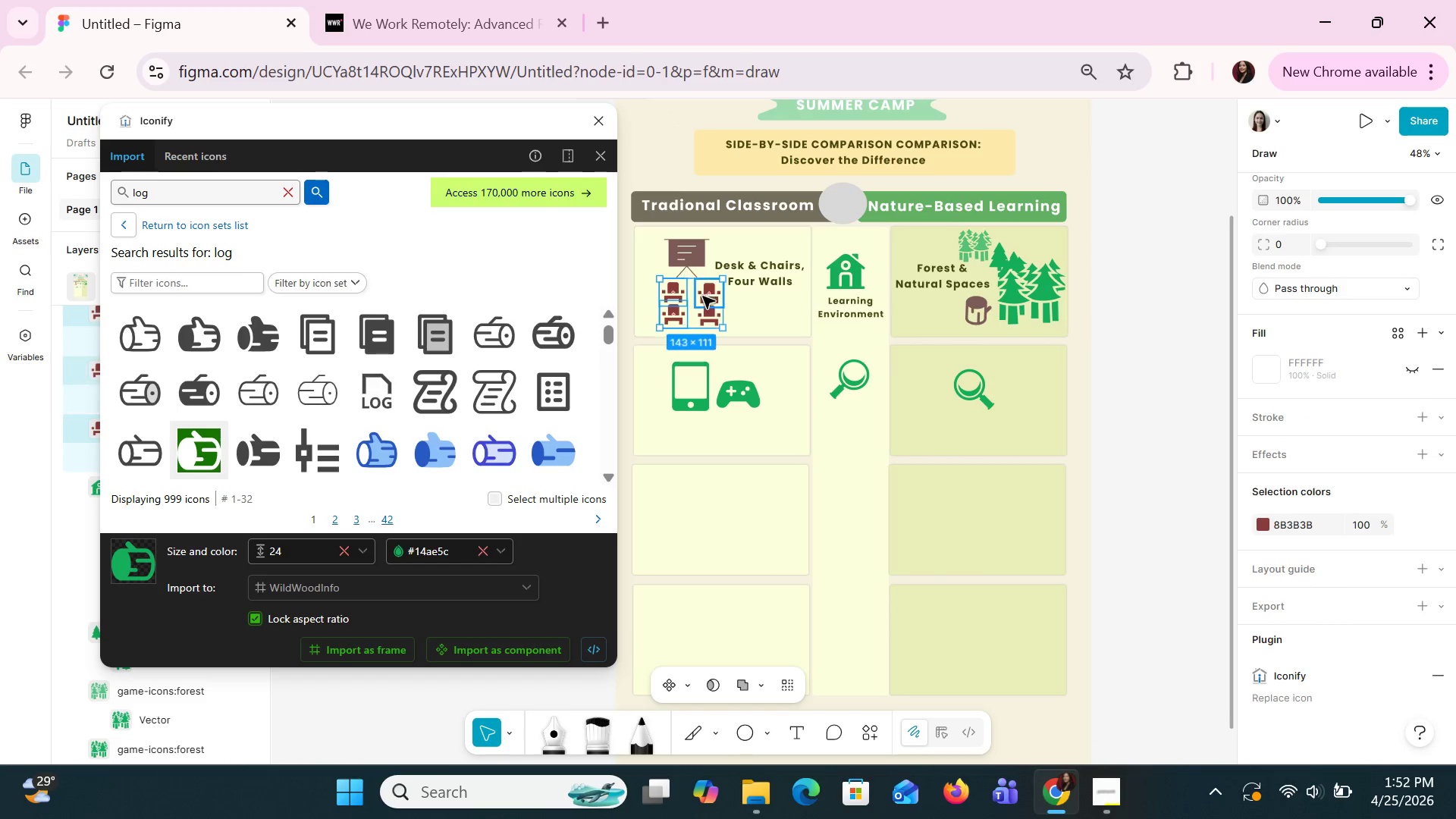 
hold_key(key=ShiftLeft, duration=1.51)
left_click([709, 319])
 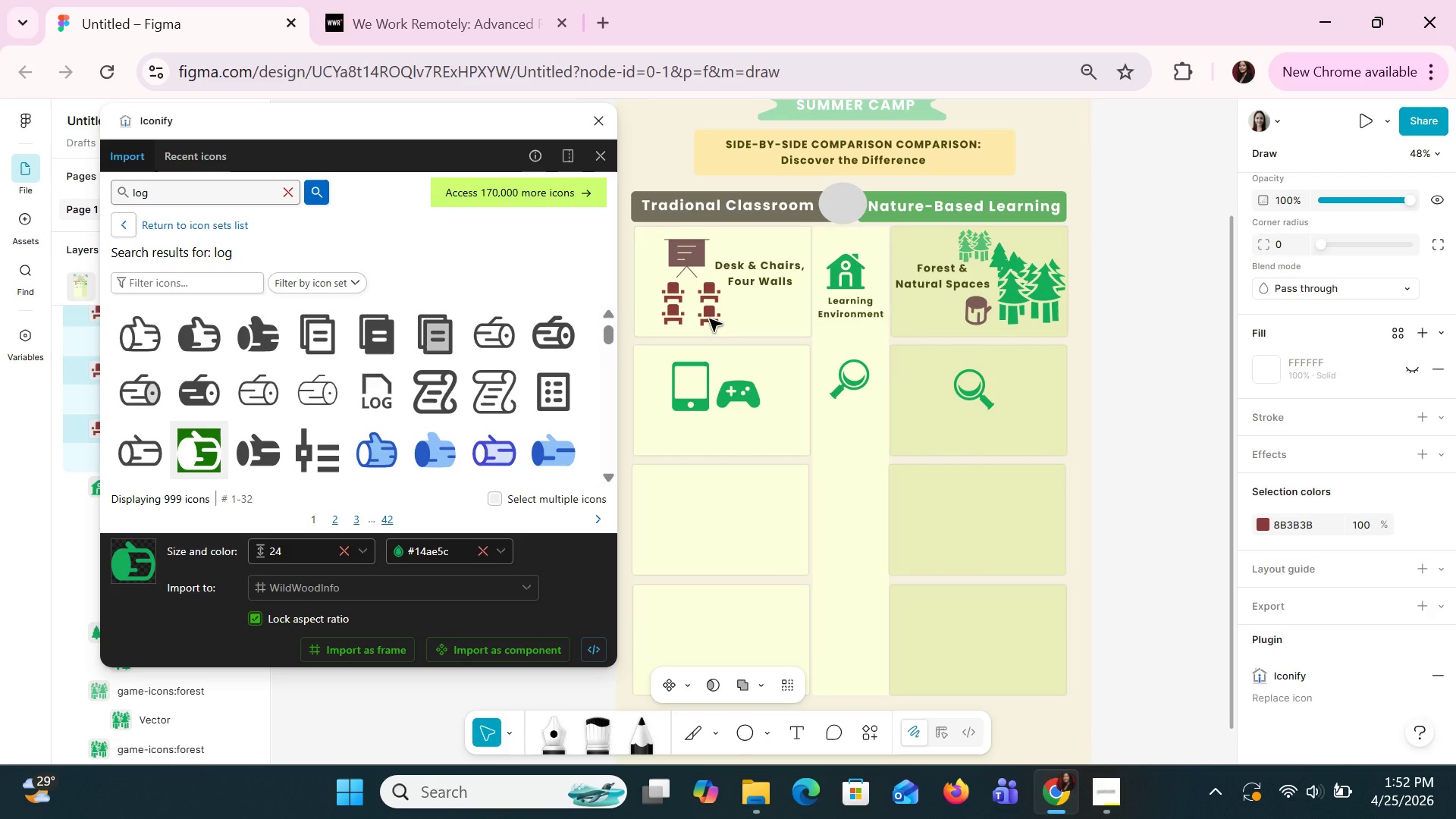 
left_click([709, 318])
 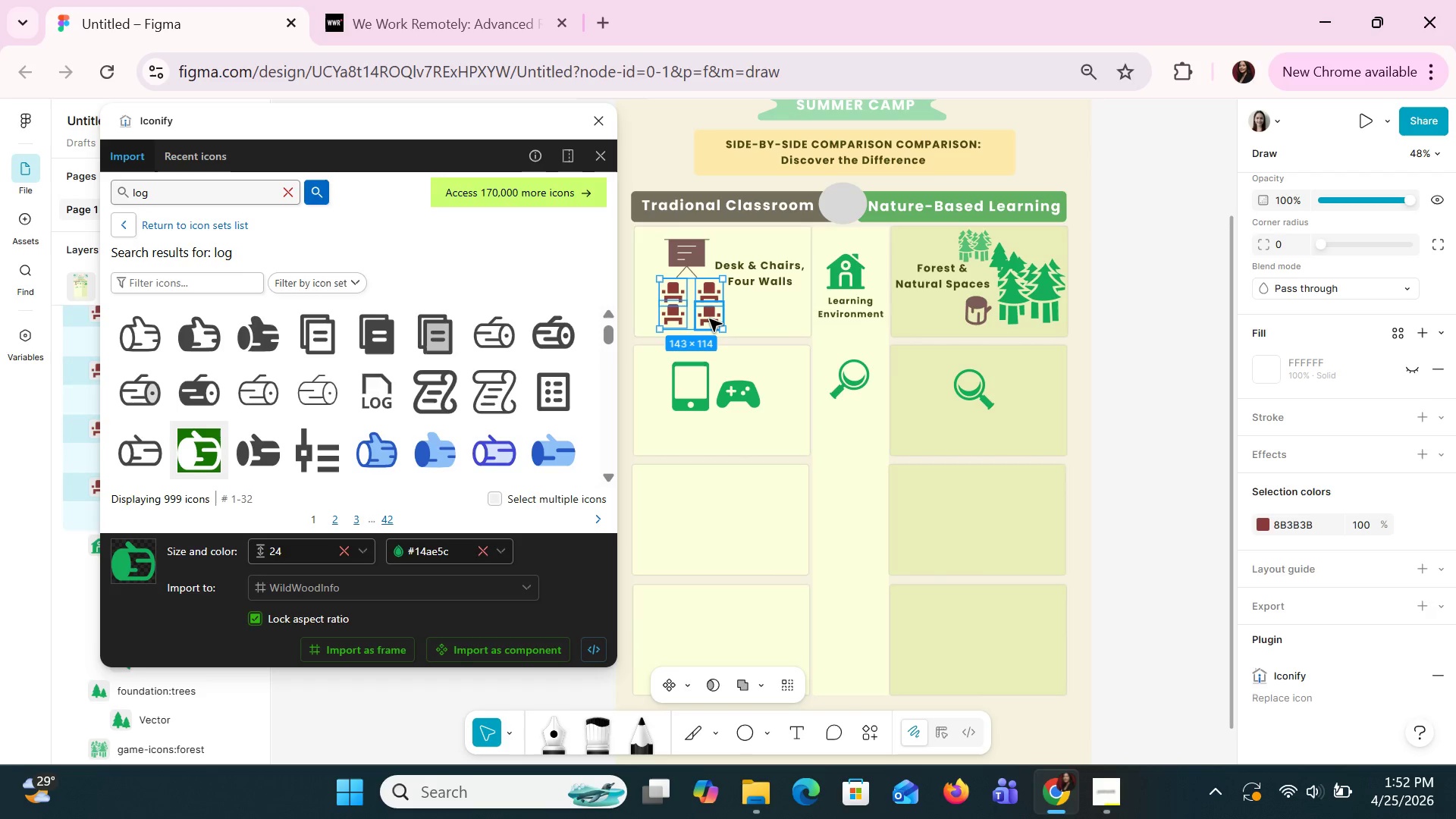 
hold_key(key=ShiftLeft, duration=0.36)
 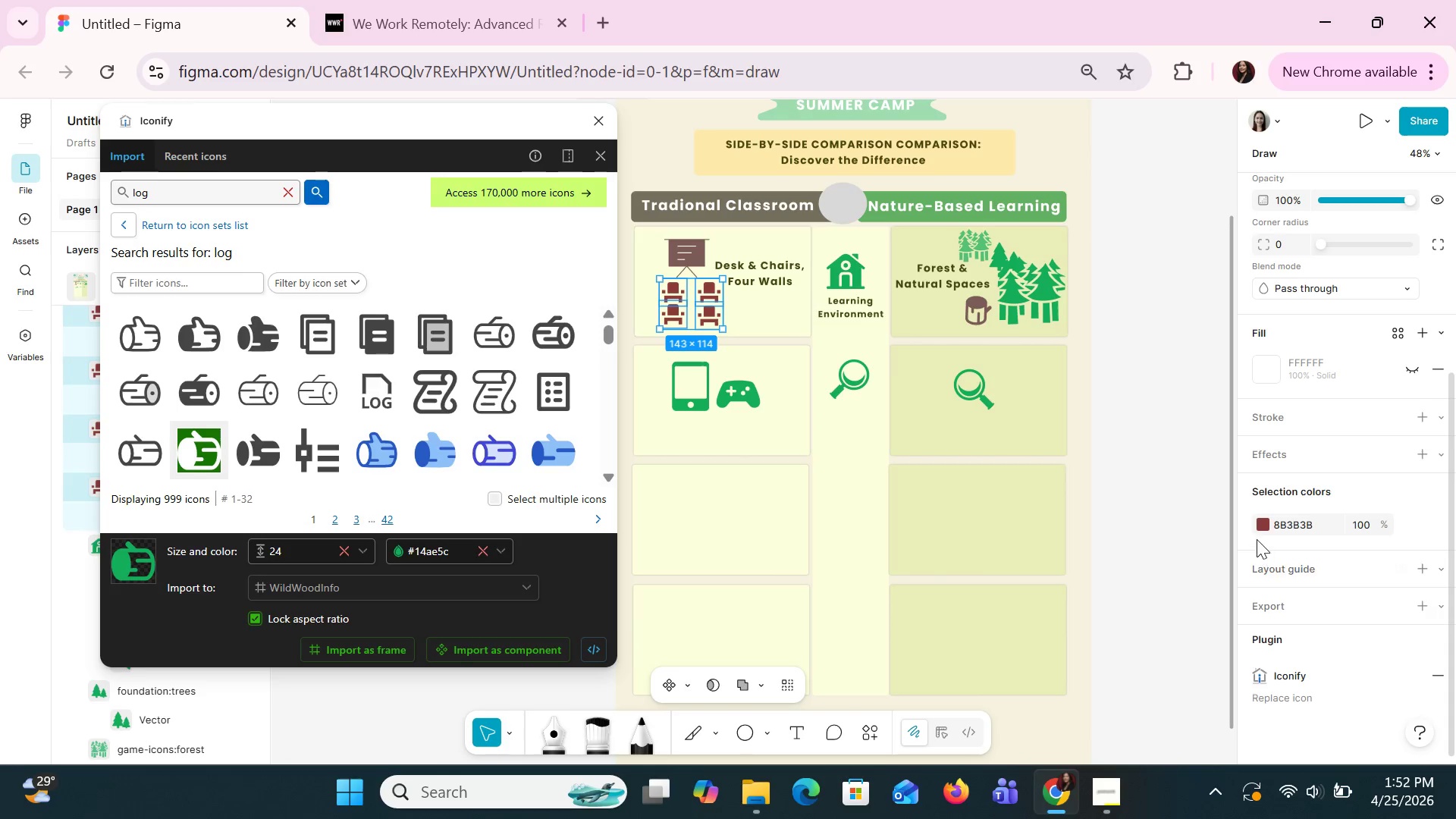 
left_click([1257, 524])
 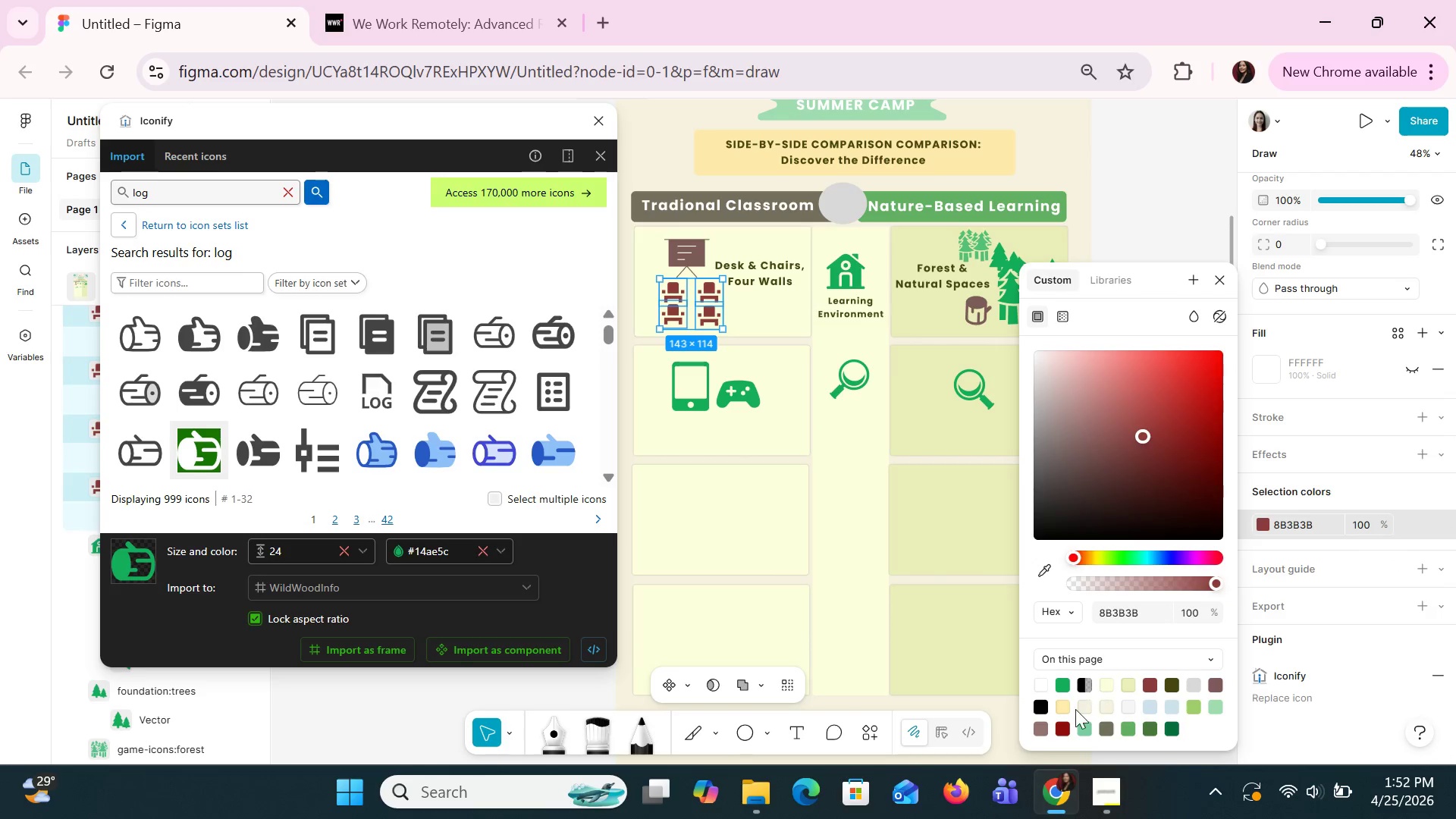 
left_click([1059, 727])
 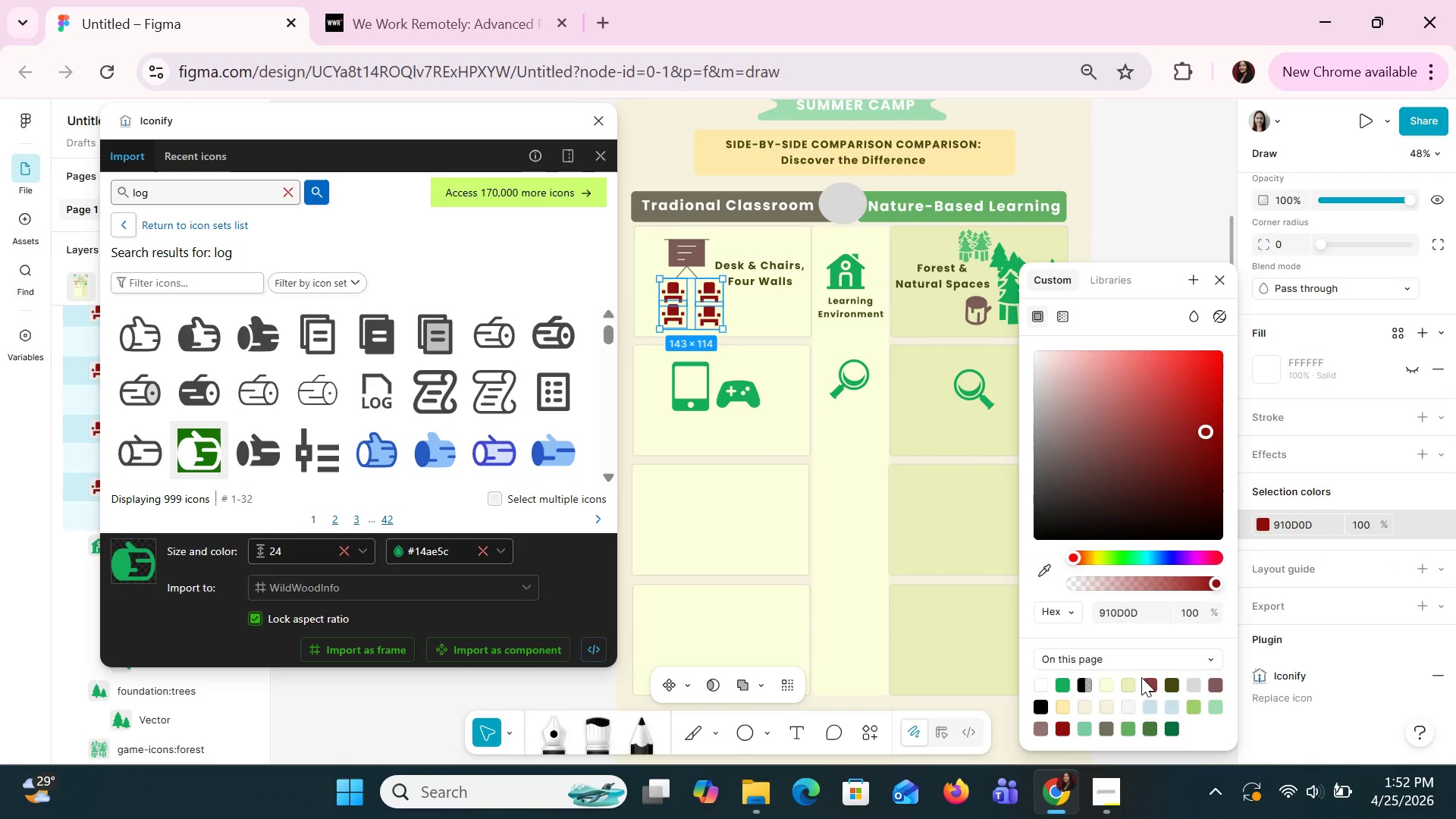 
left_click([1150, 679])
 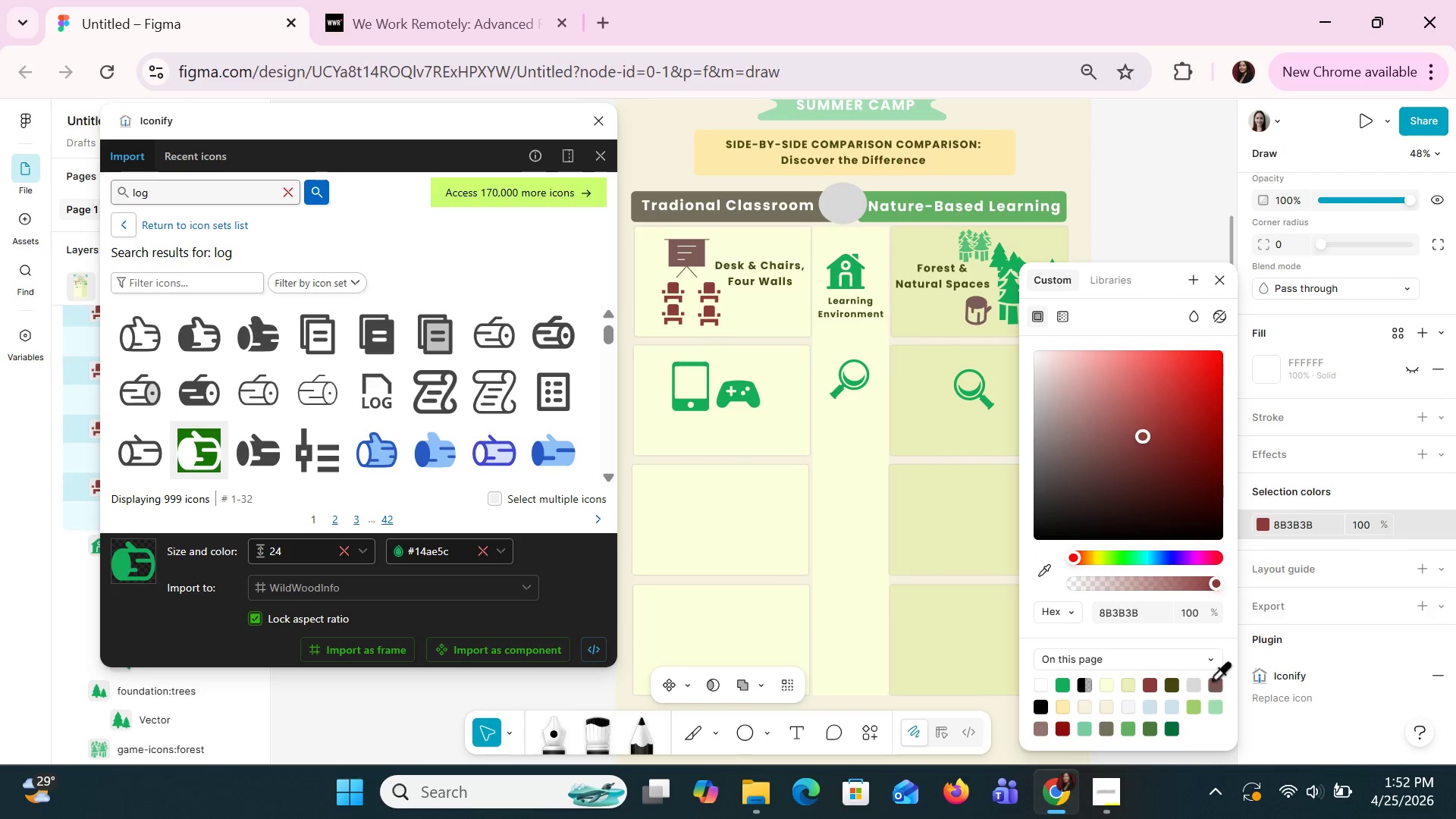 
left_click([1219, 687])
 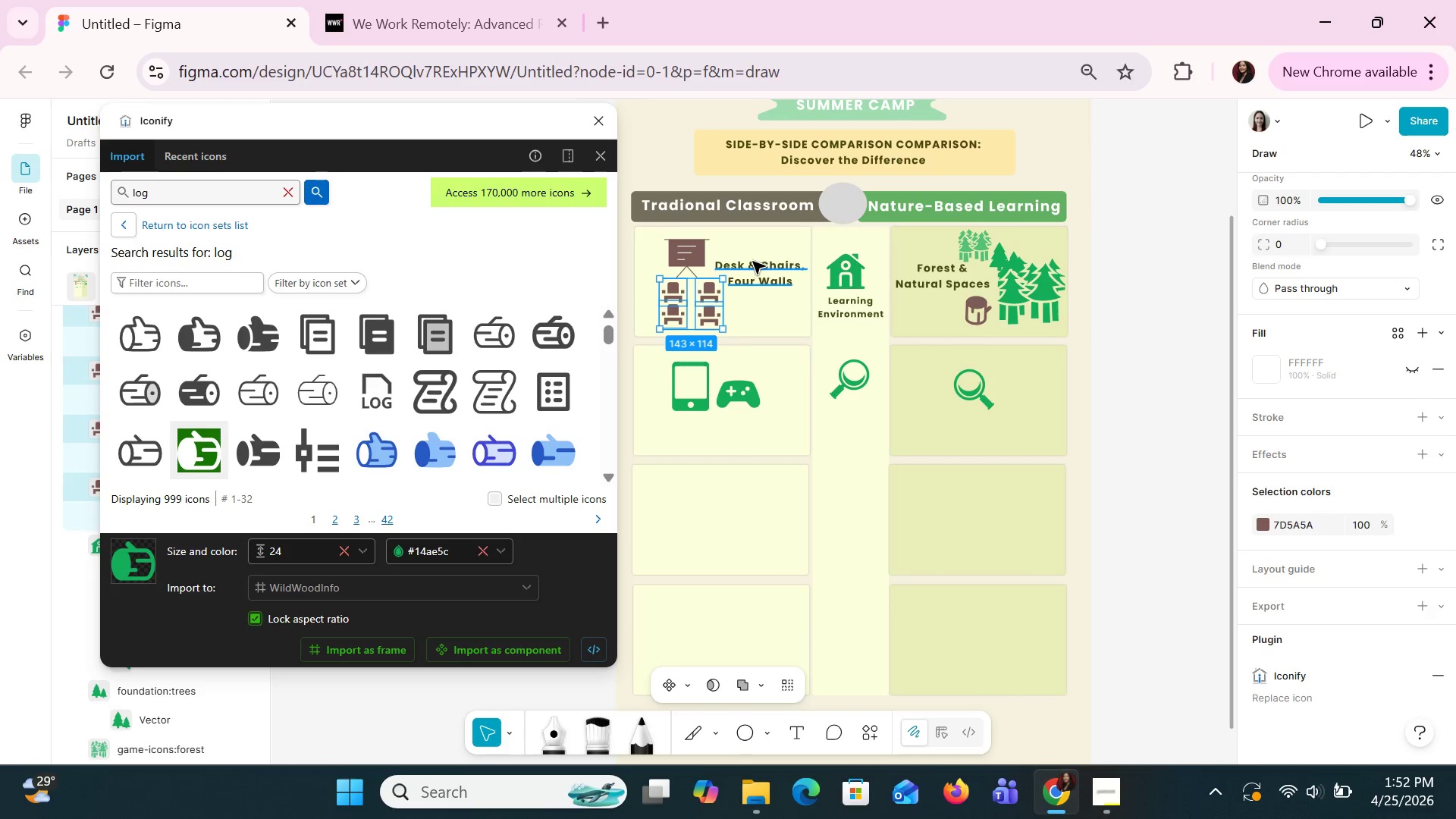 
double_click([692, 259])
 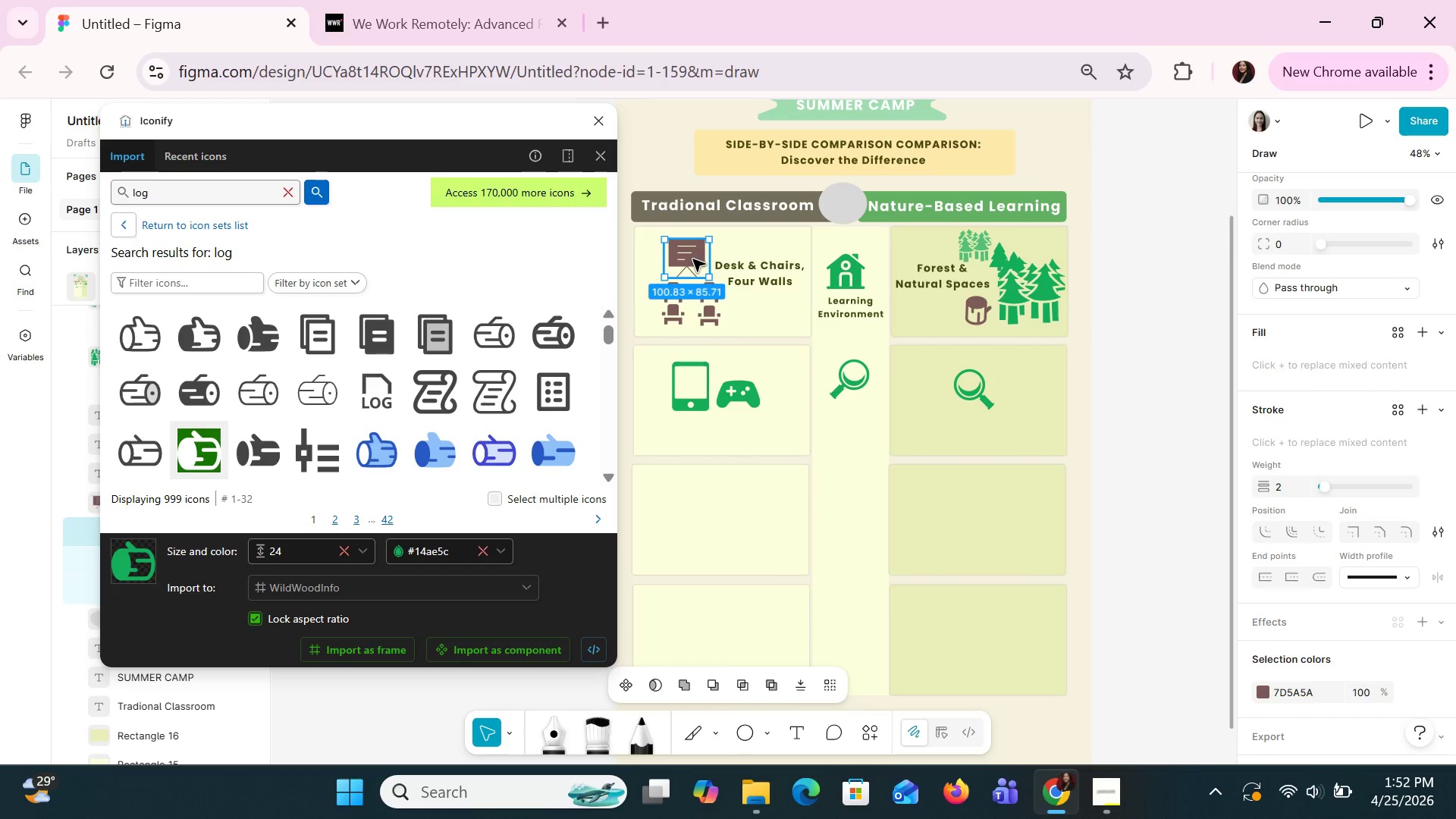 
triple_click([692, 259])
 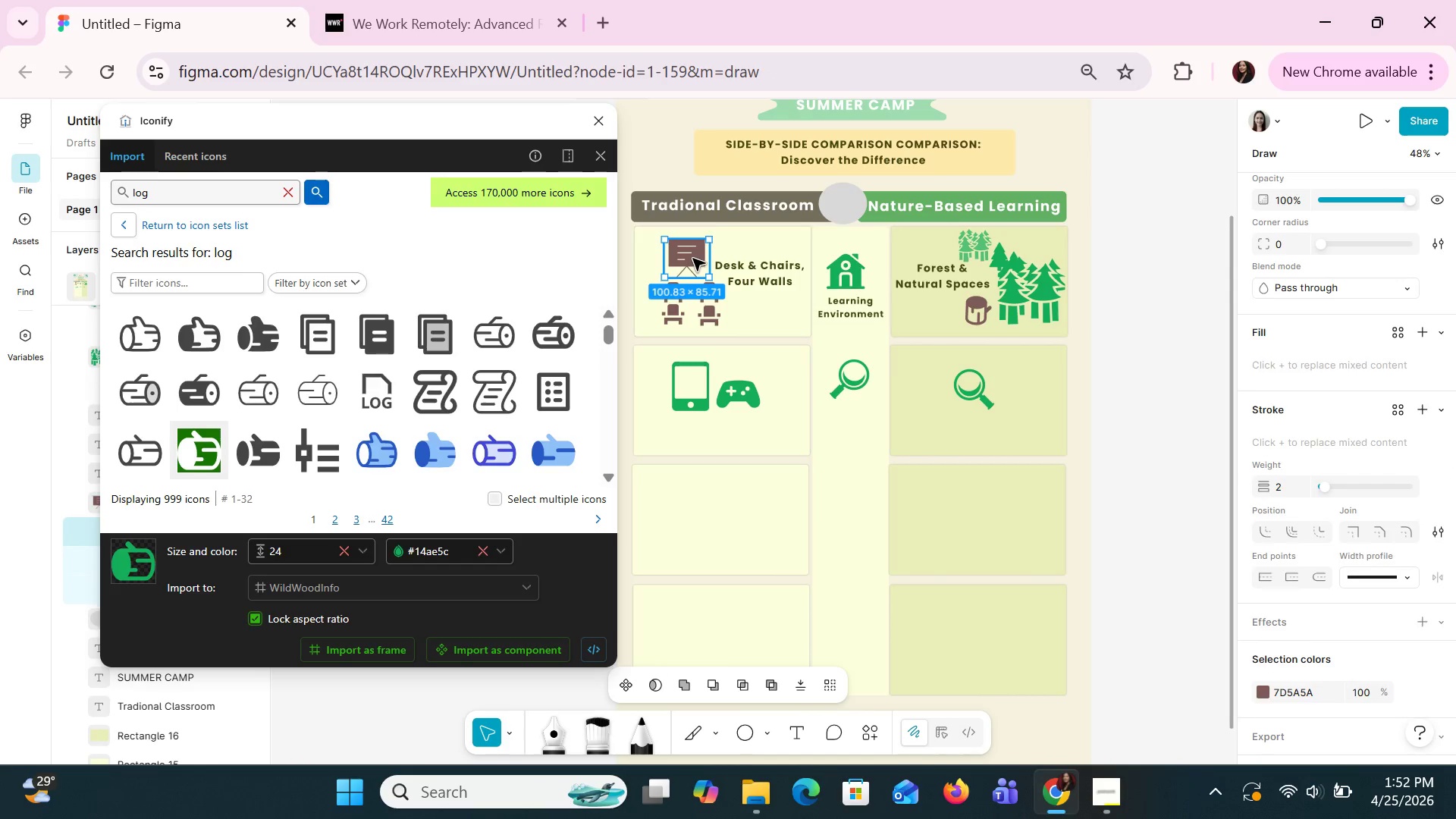 
triple_click([692, 258])
 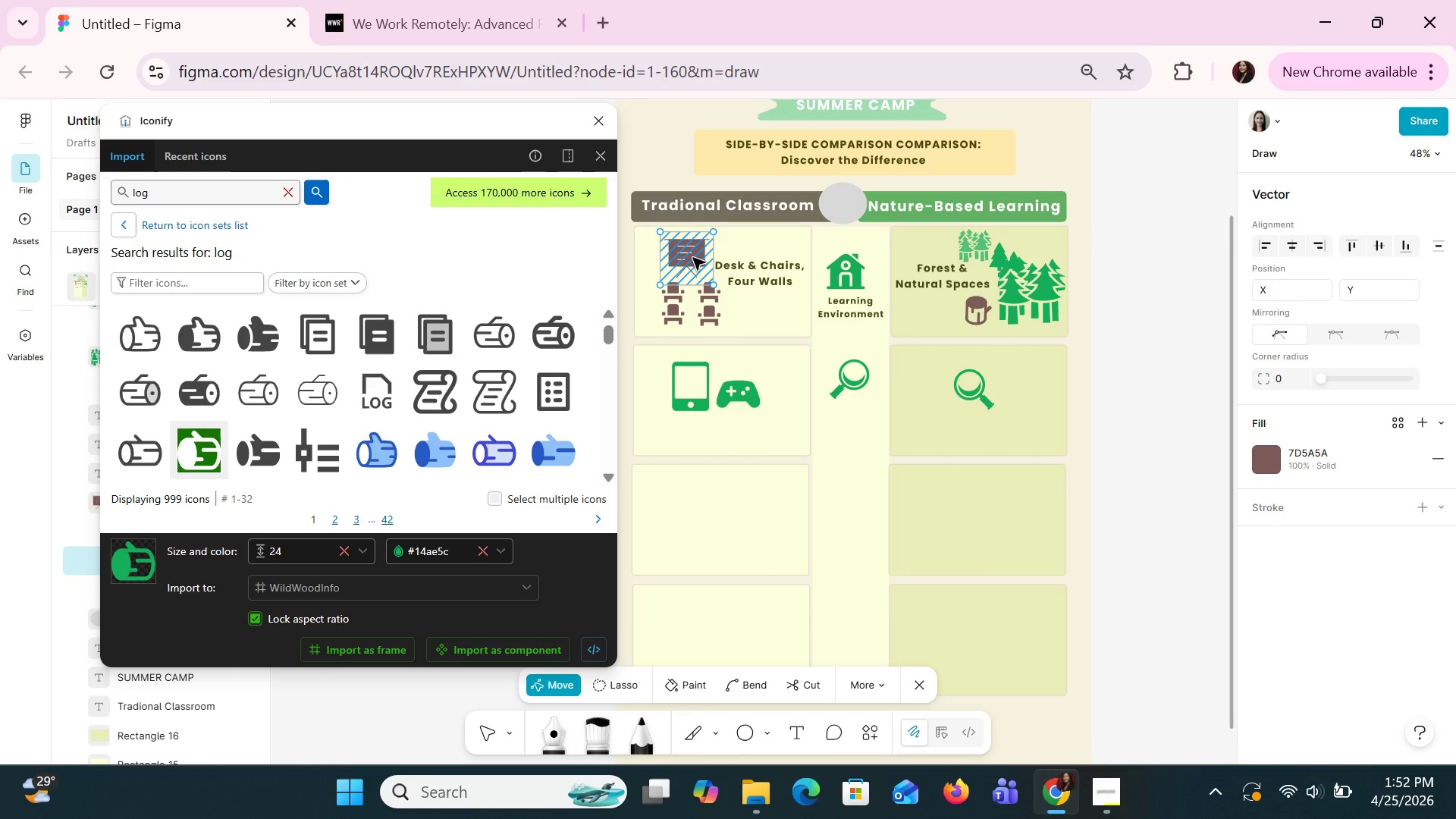 
double_click([692, 257])
 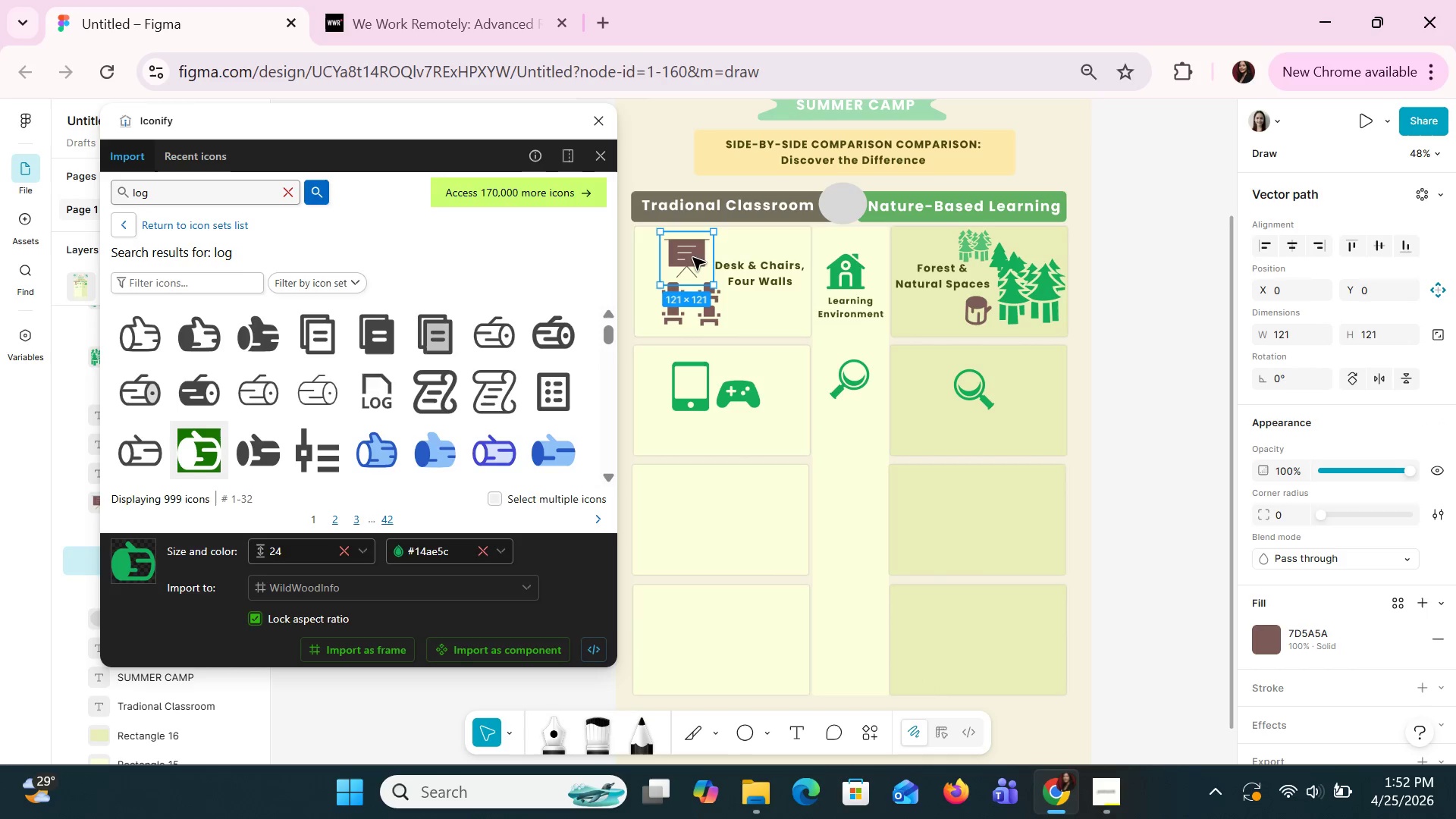 
triple_click([692, 257])
 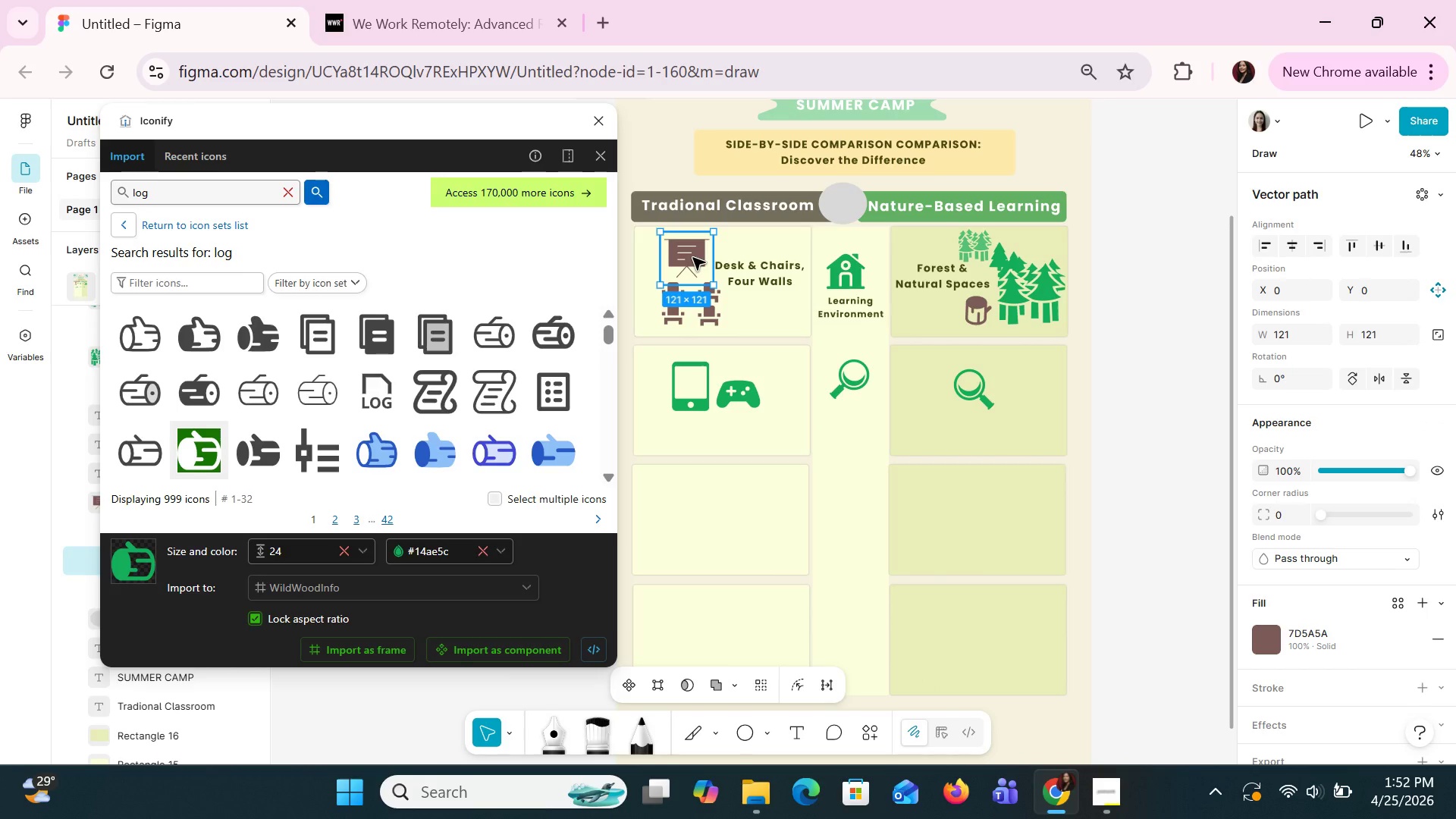 
hold_key(key=ControlLeft, duration=1.03)
scroll: coordinate [698, 268], scroll_direction: up, amount: 4.0
 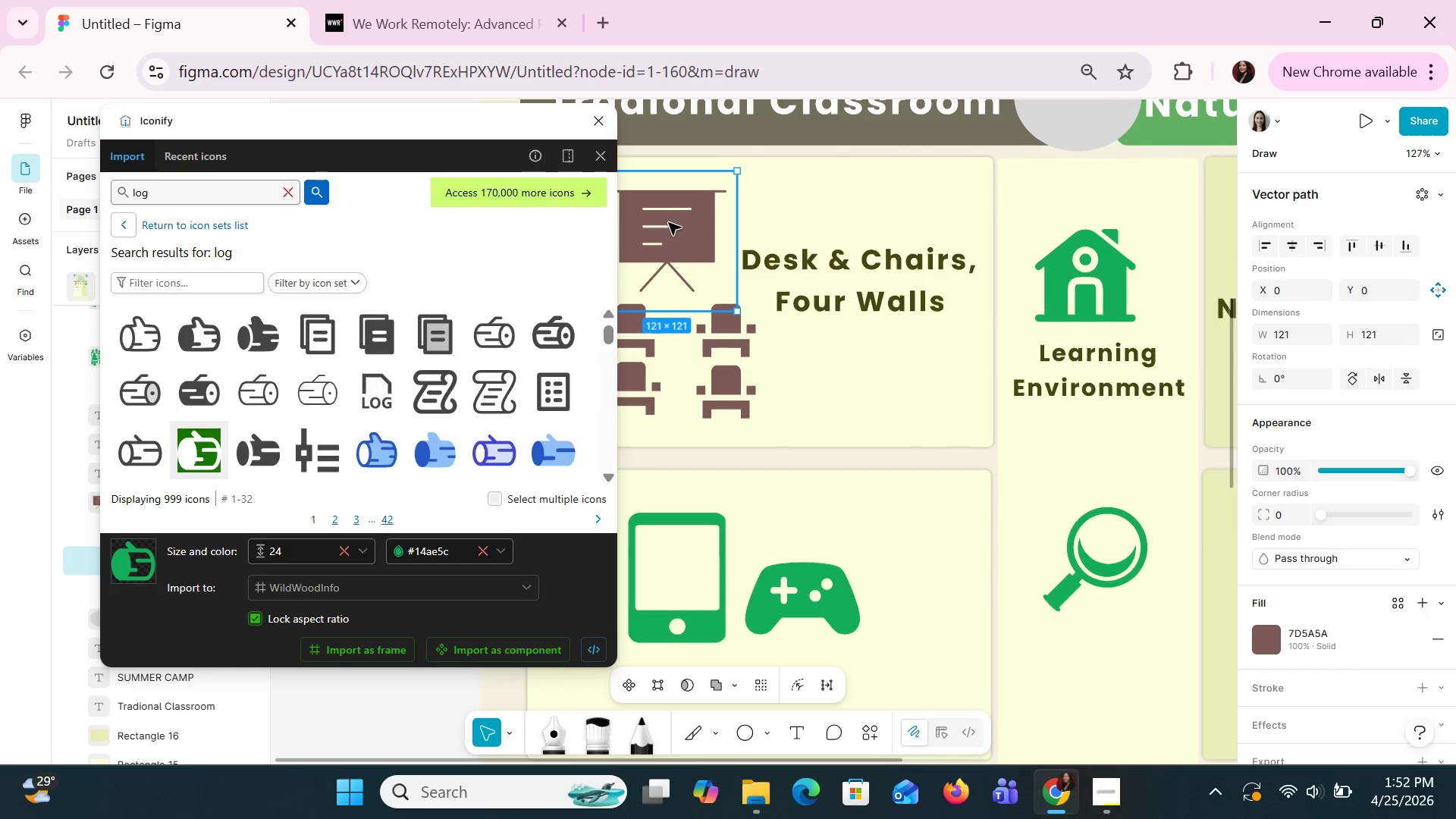 
double_click([668, 222])
 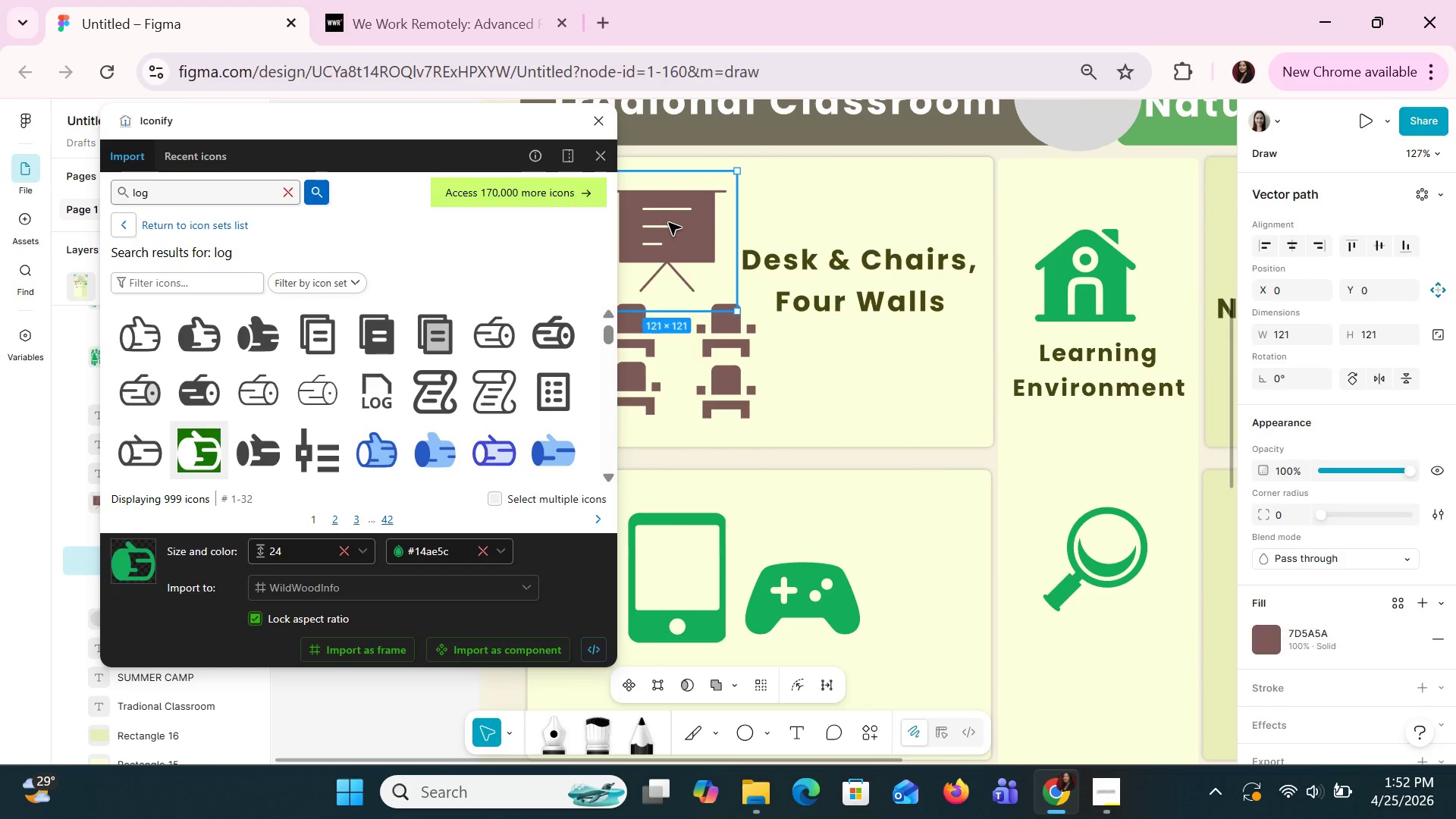 
triple_click([668, 222])
 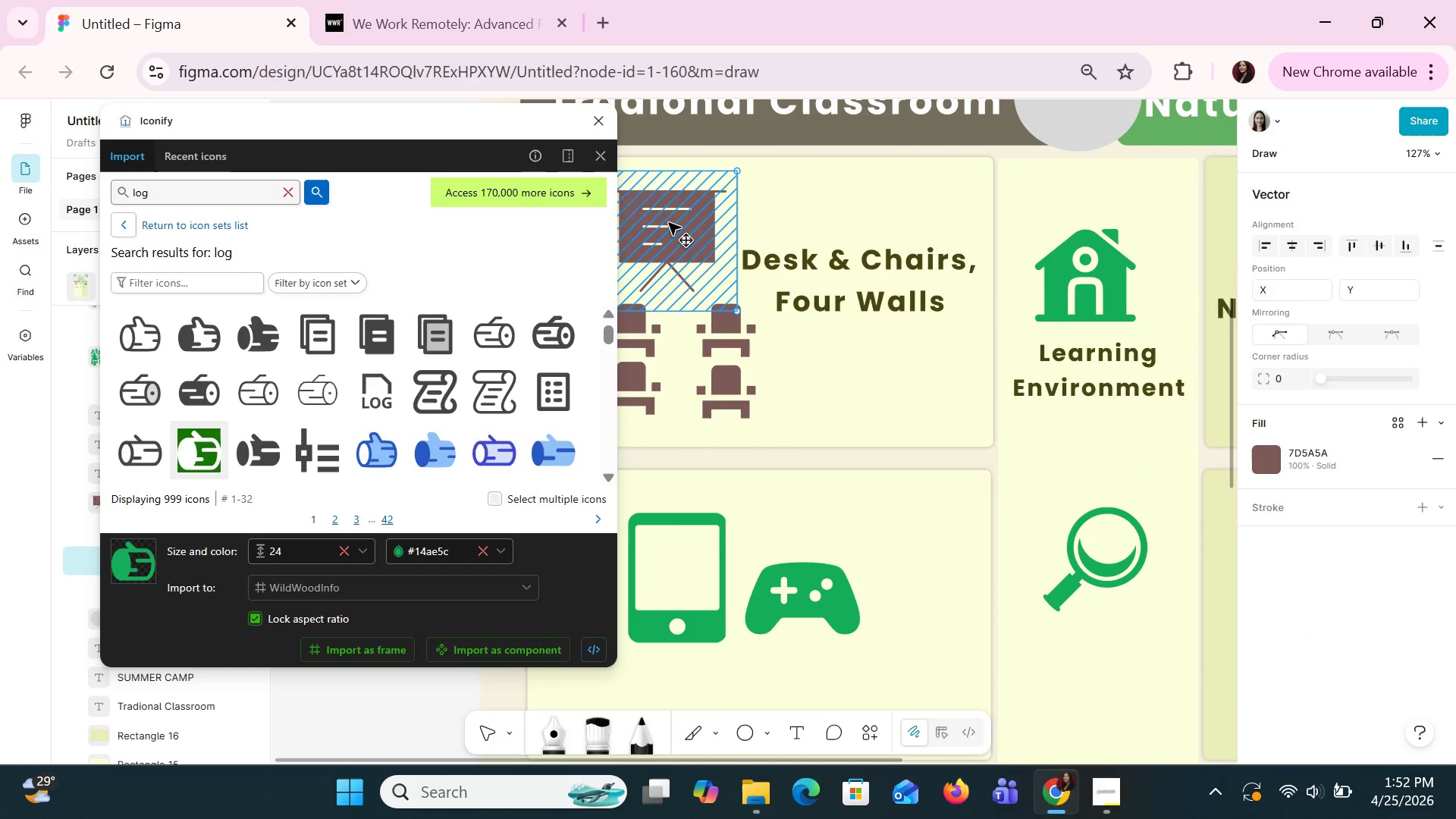 
triple_click([668, 222])
 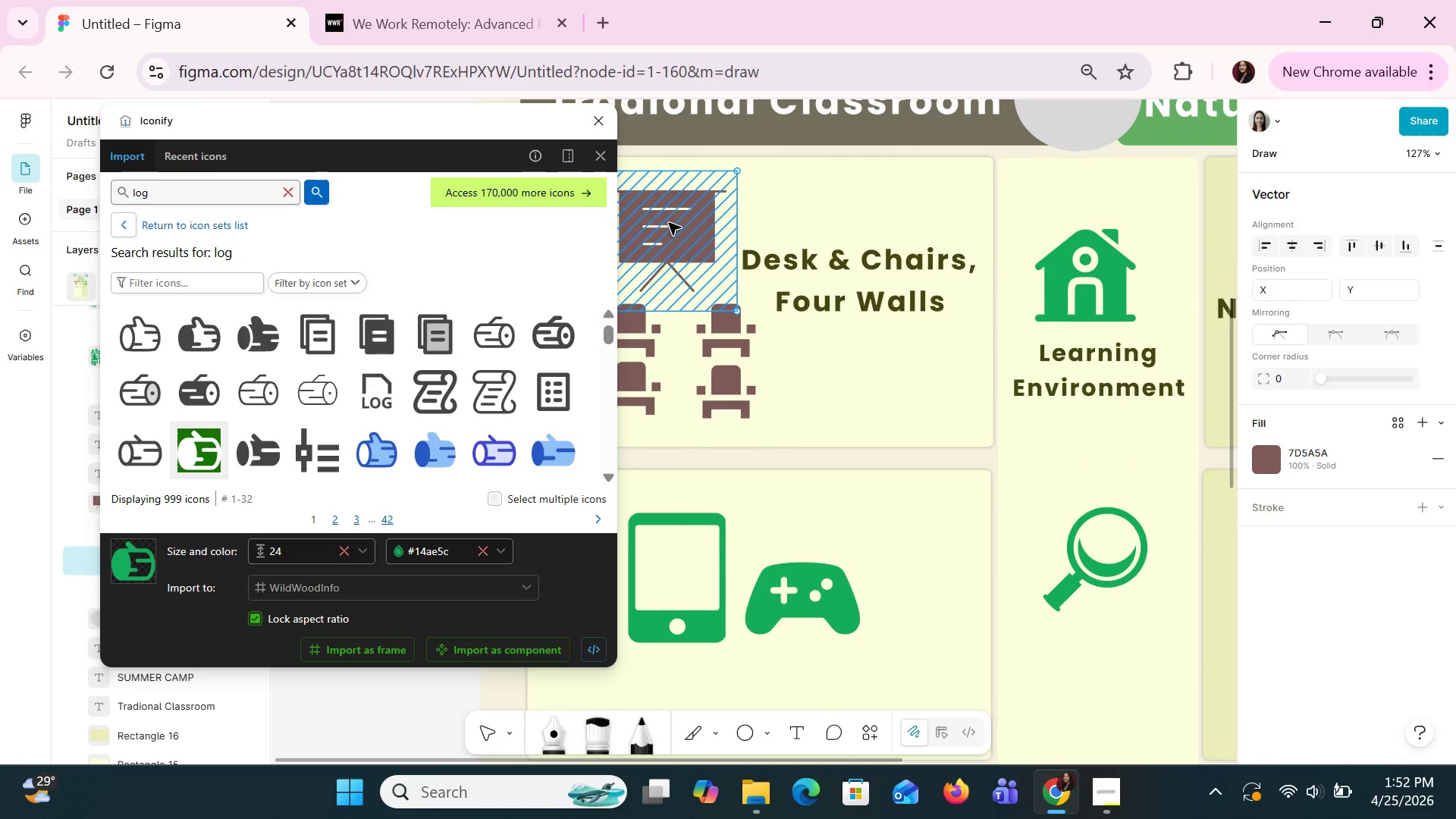 
triple_click([668, 222])
 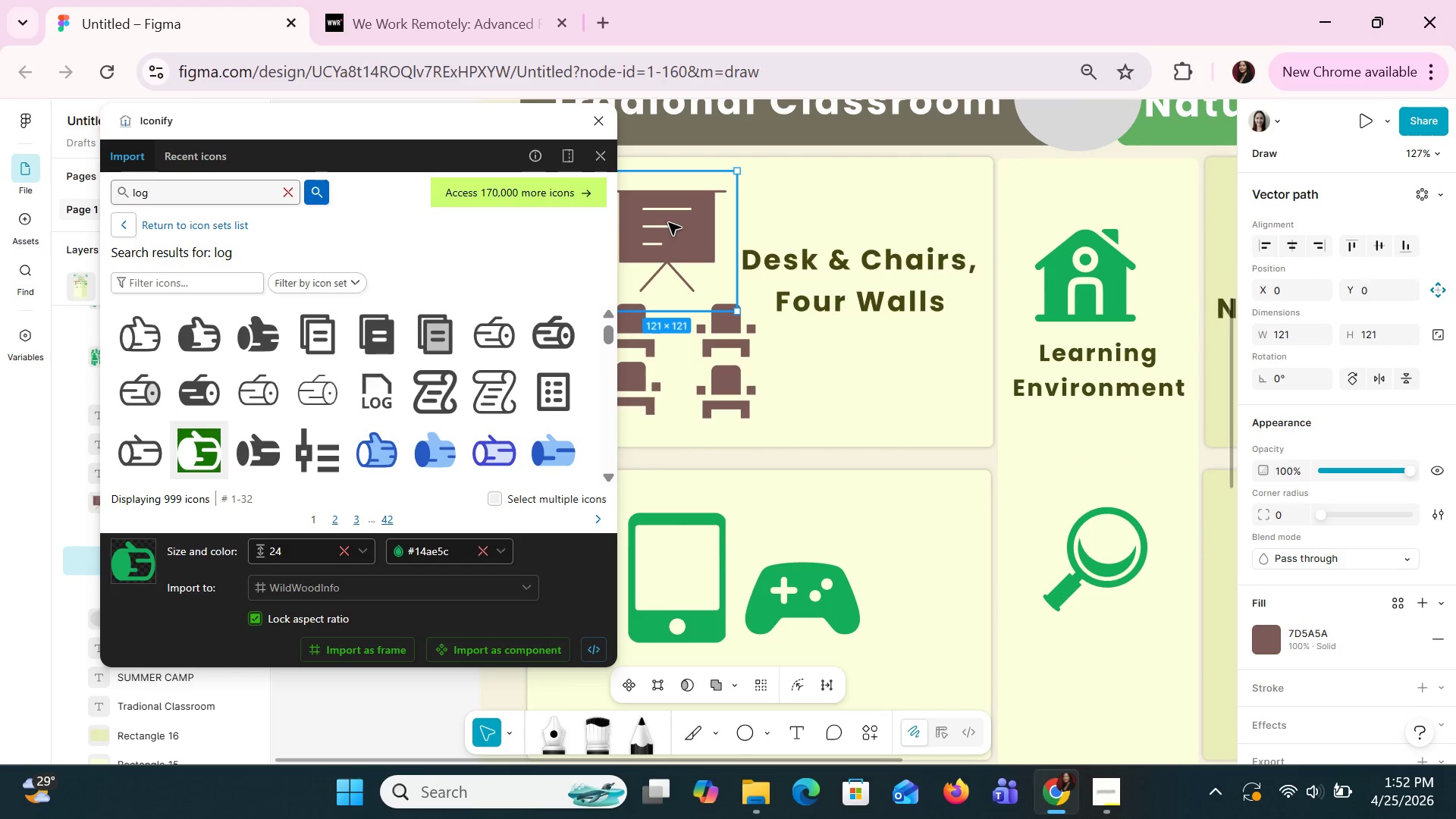 
triple_click([668, 222])
 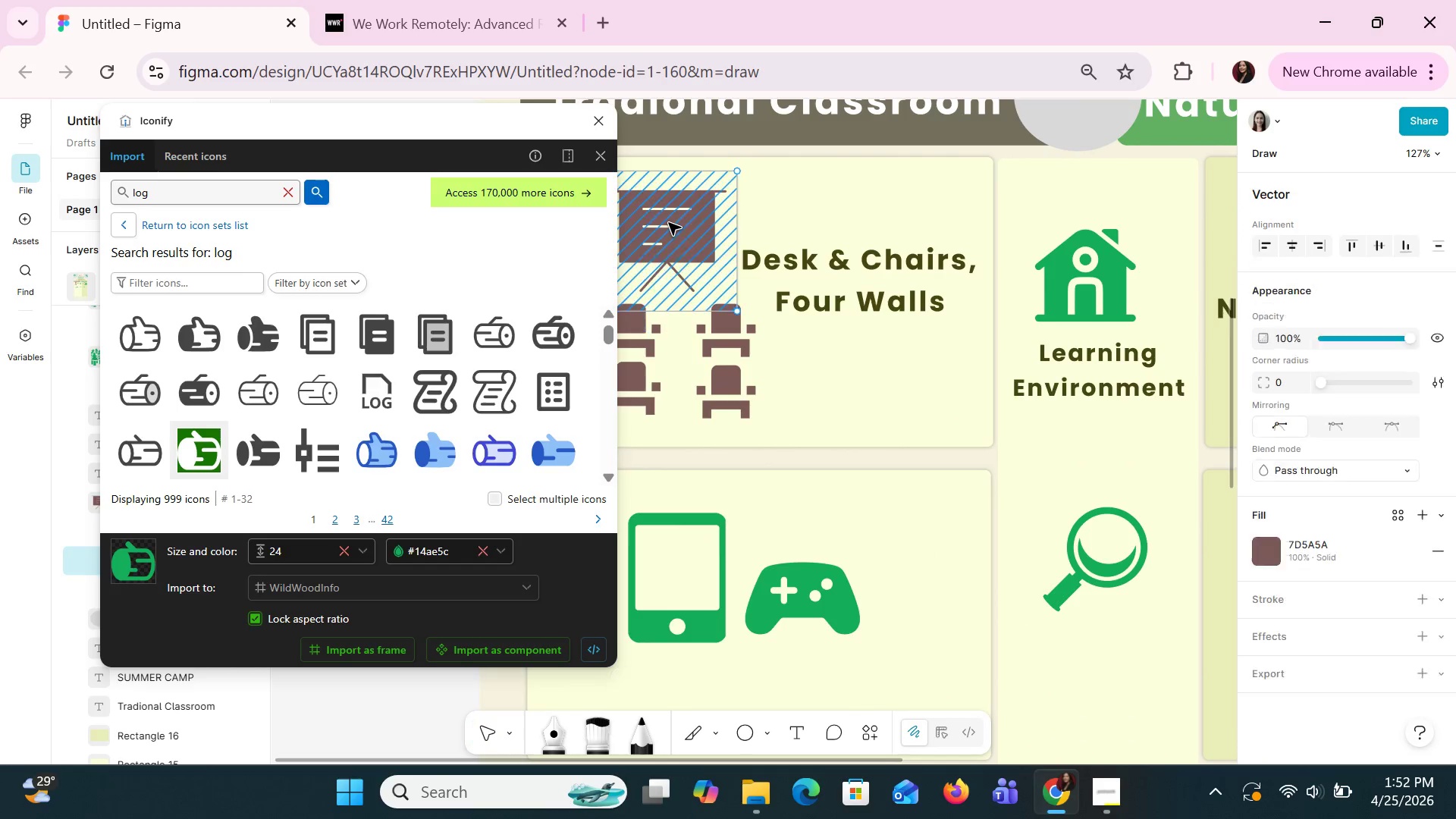 
triple_click([668, 222])
 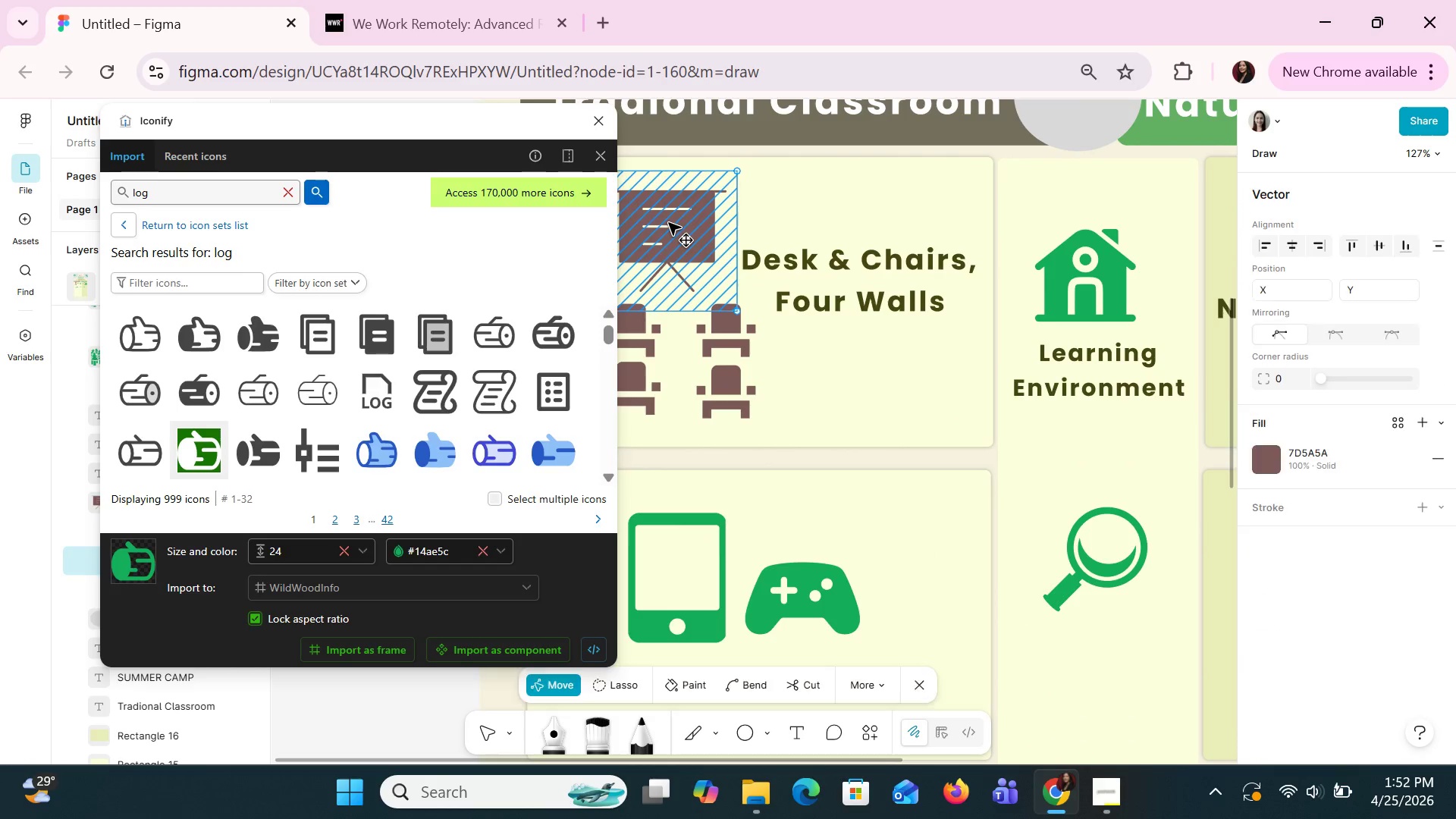 
triple_click([668, 222])
 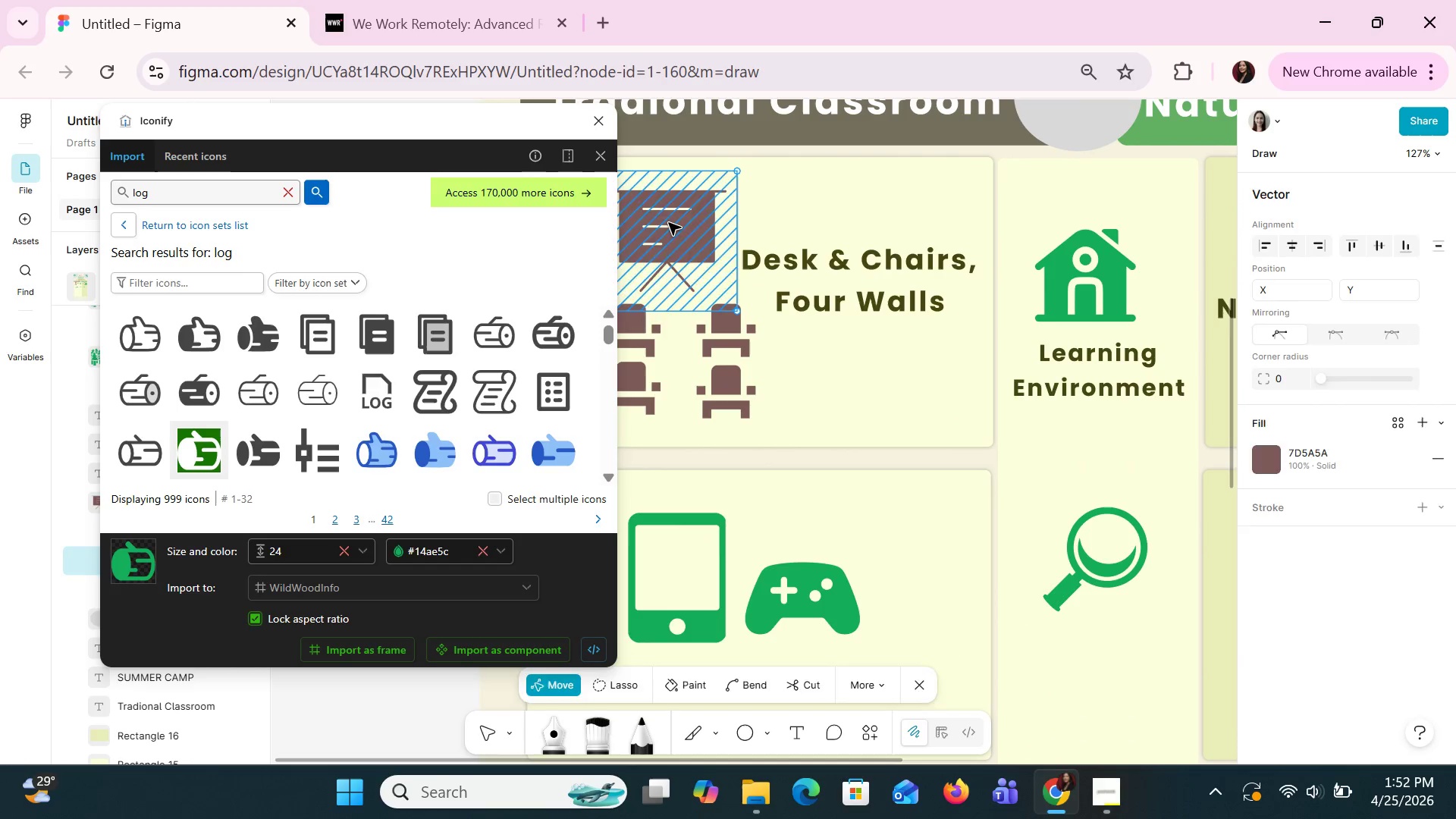 
triple_click([668, 222])
 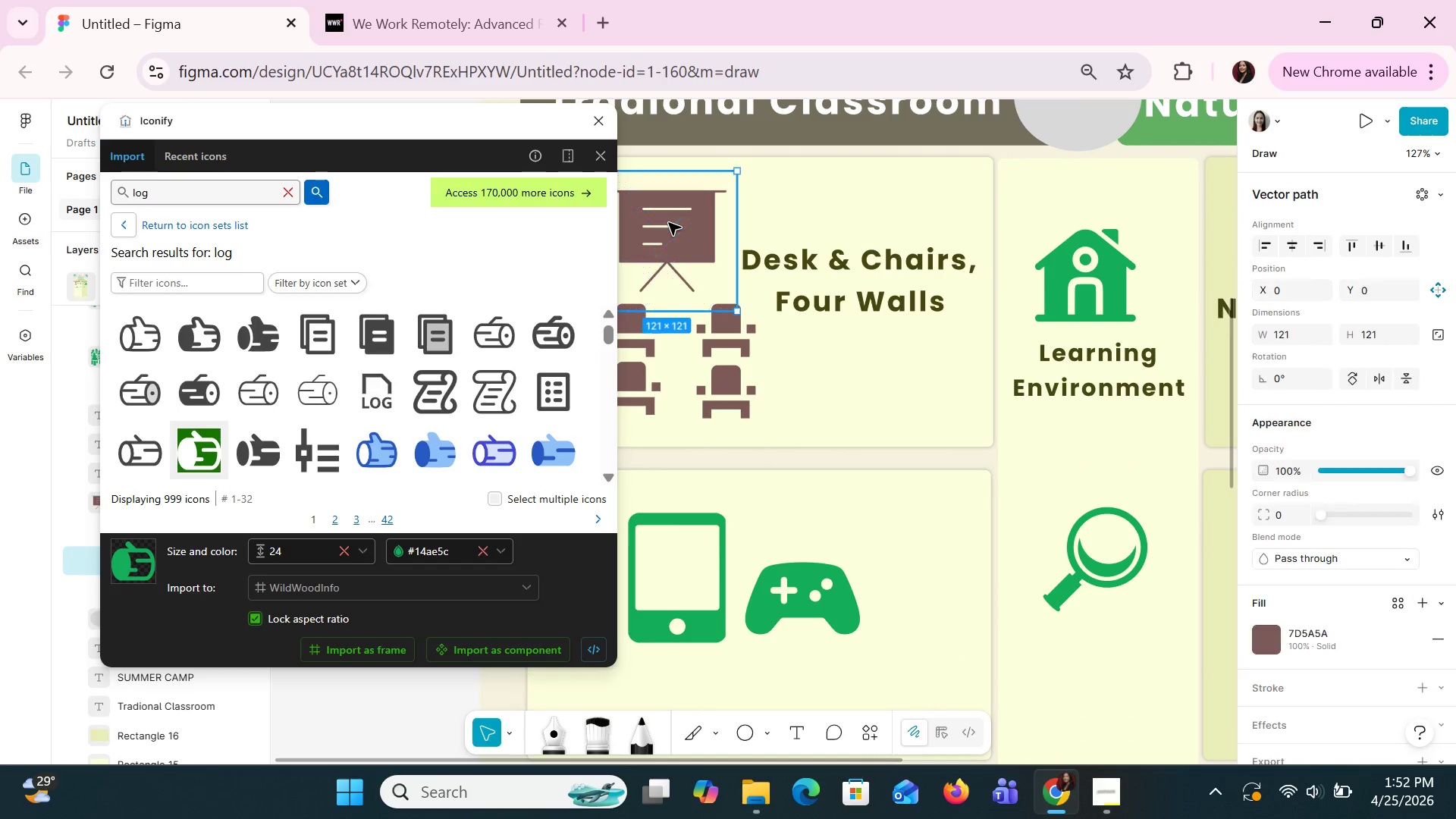 
triple_click([668, 222])
 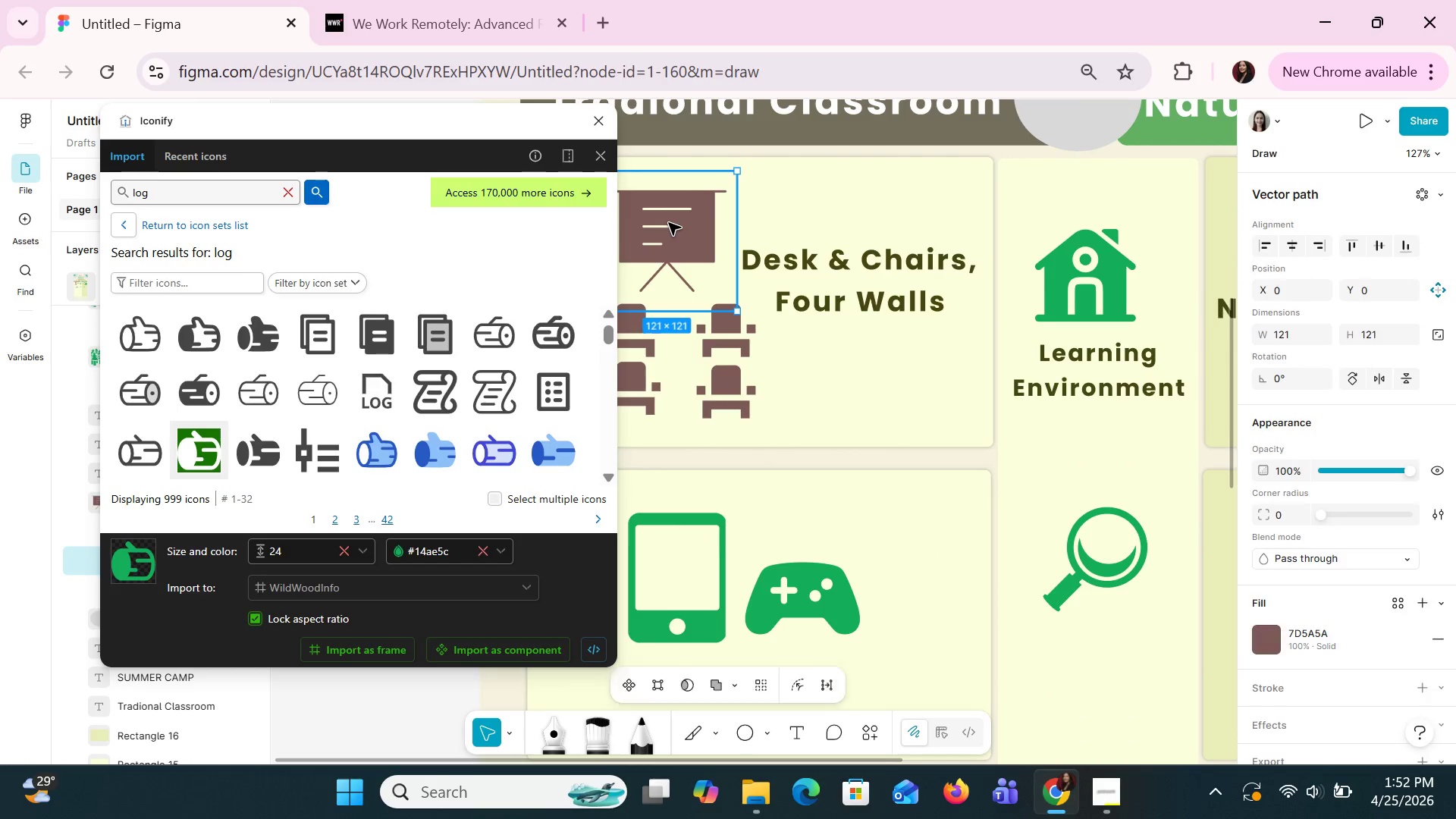 
triple_click([668, 222])
 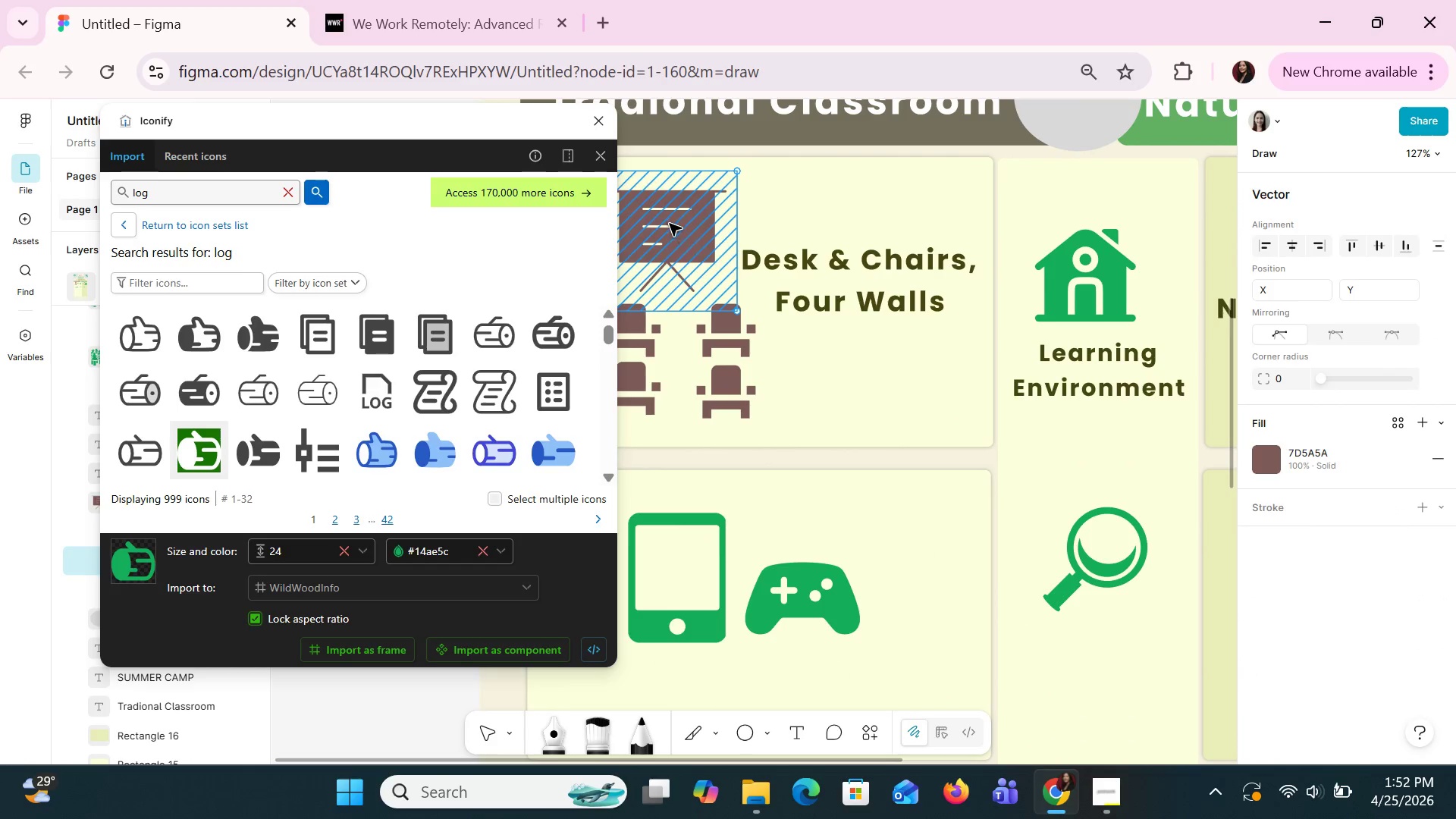 
triple_click([669, 223])
 